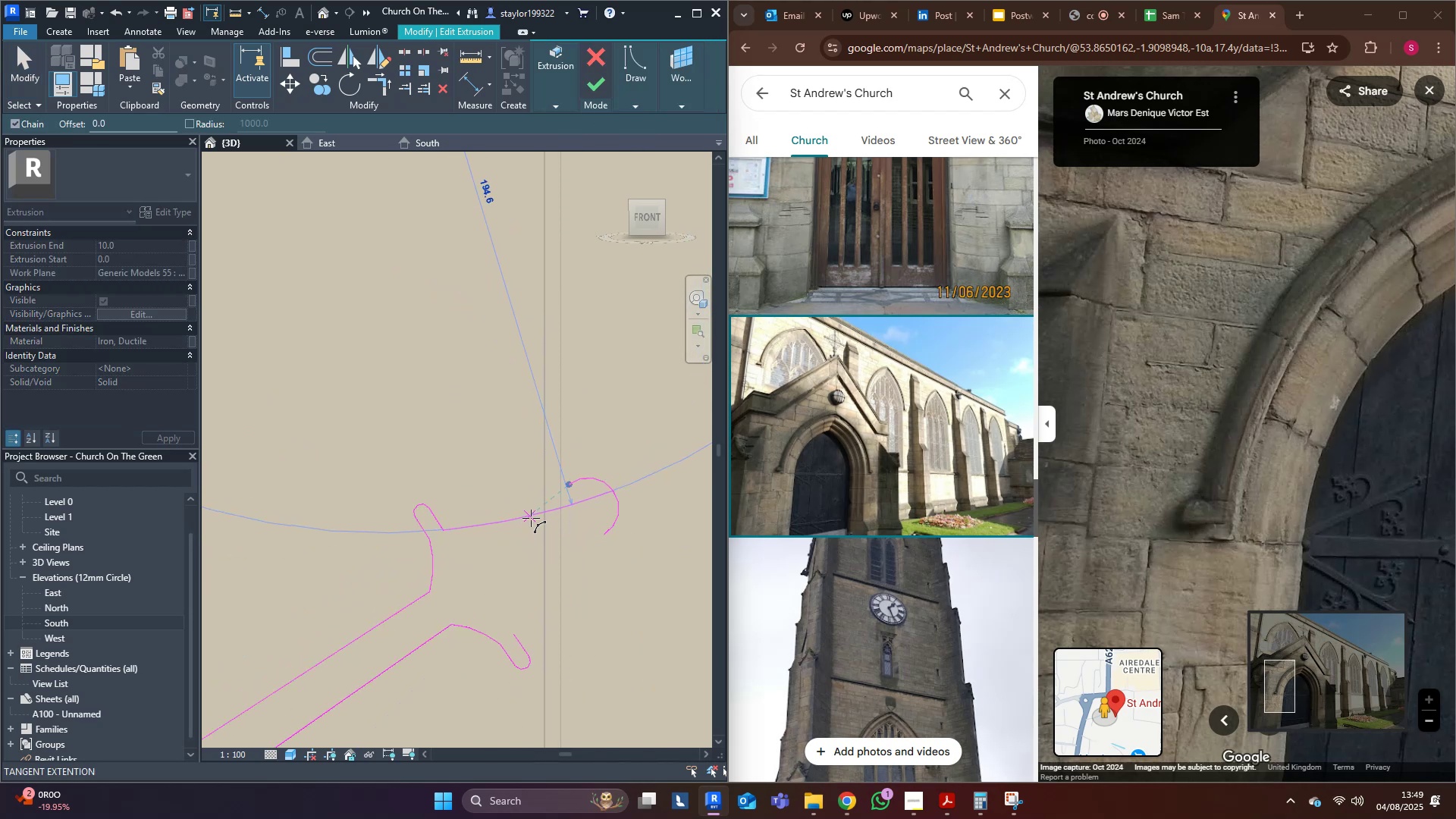 
left_click([532, 520])
 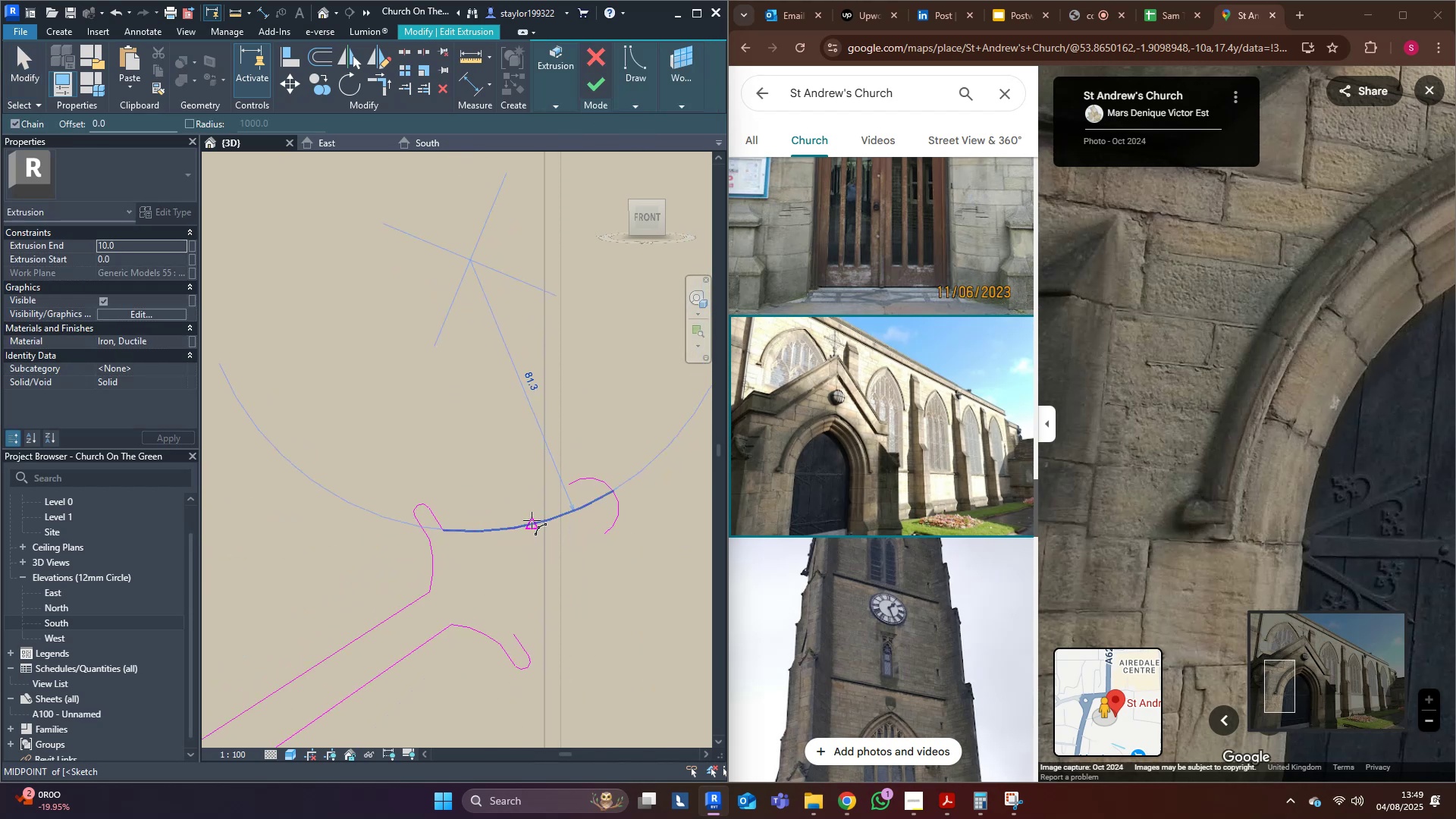 
key(Escape)
 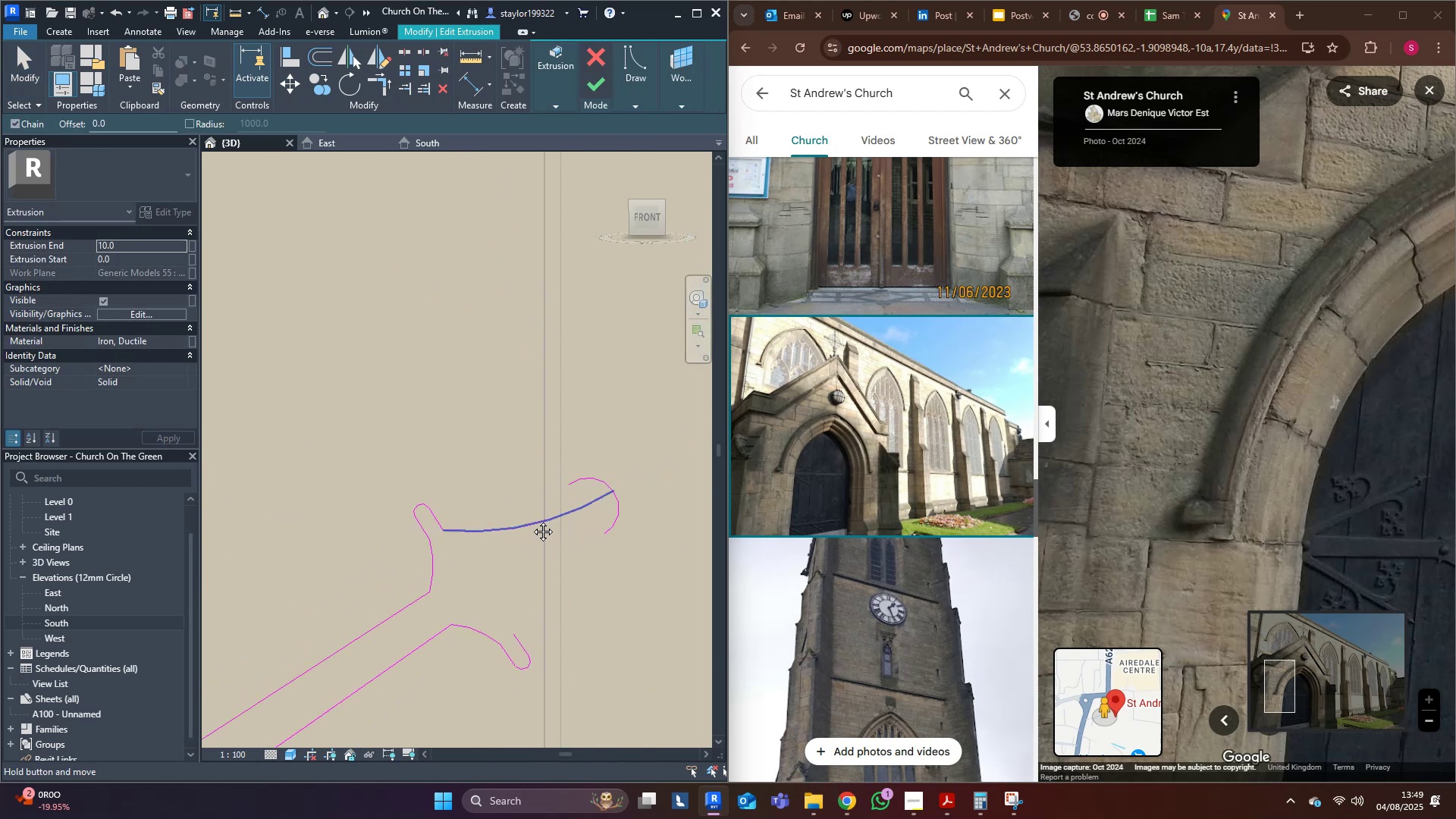 
middle_click([532, 520])
 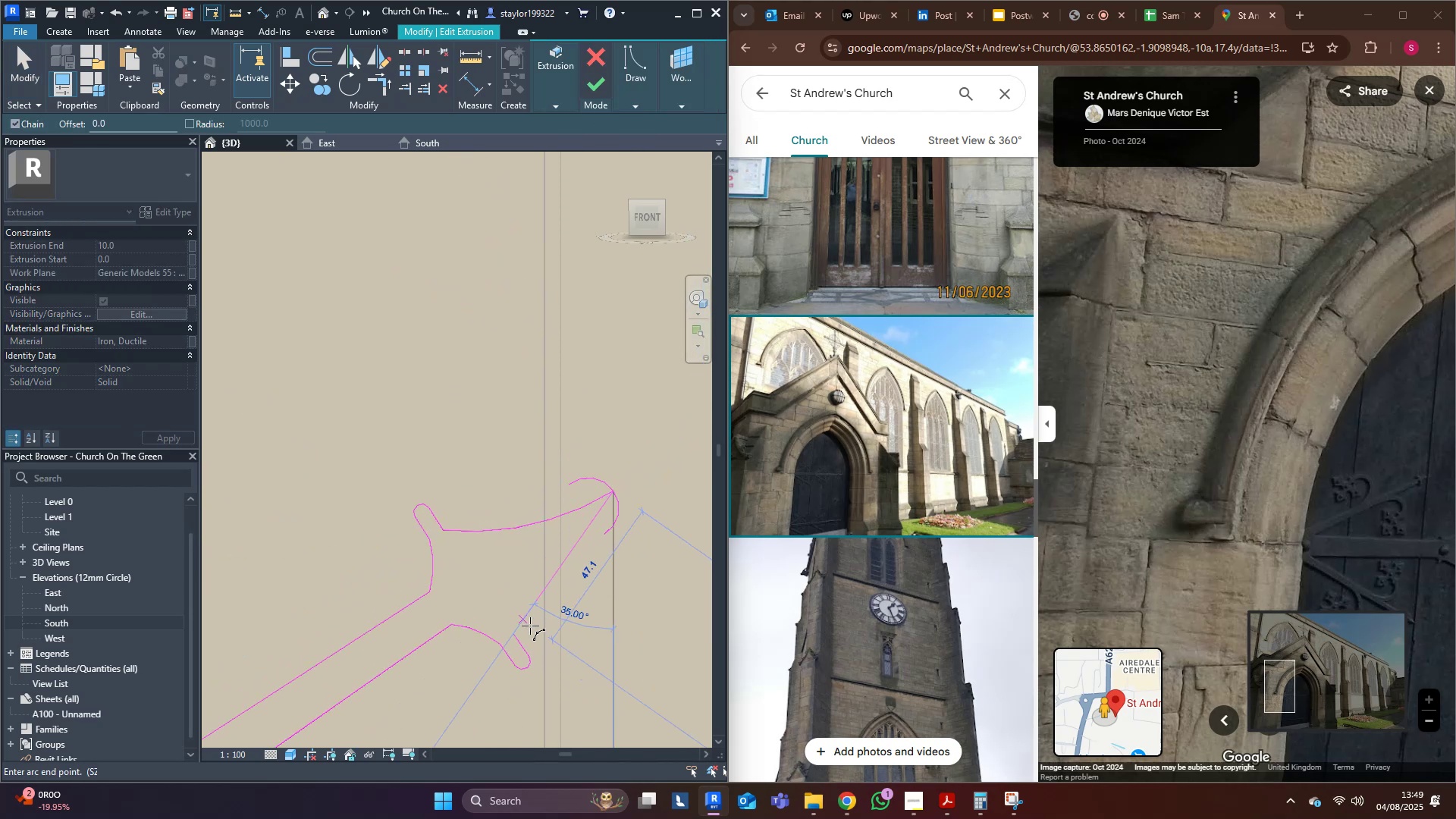 
left_click([514, 636])
 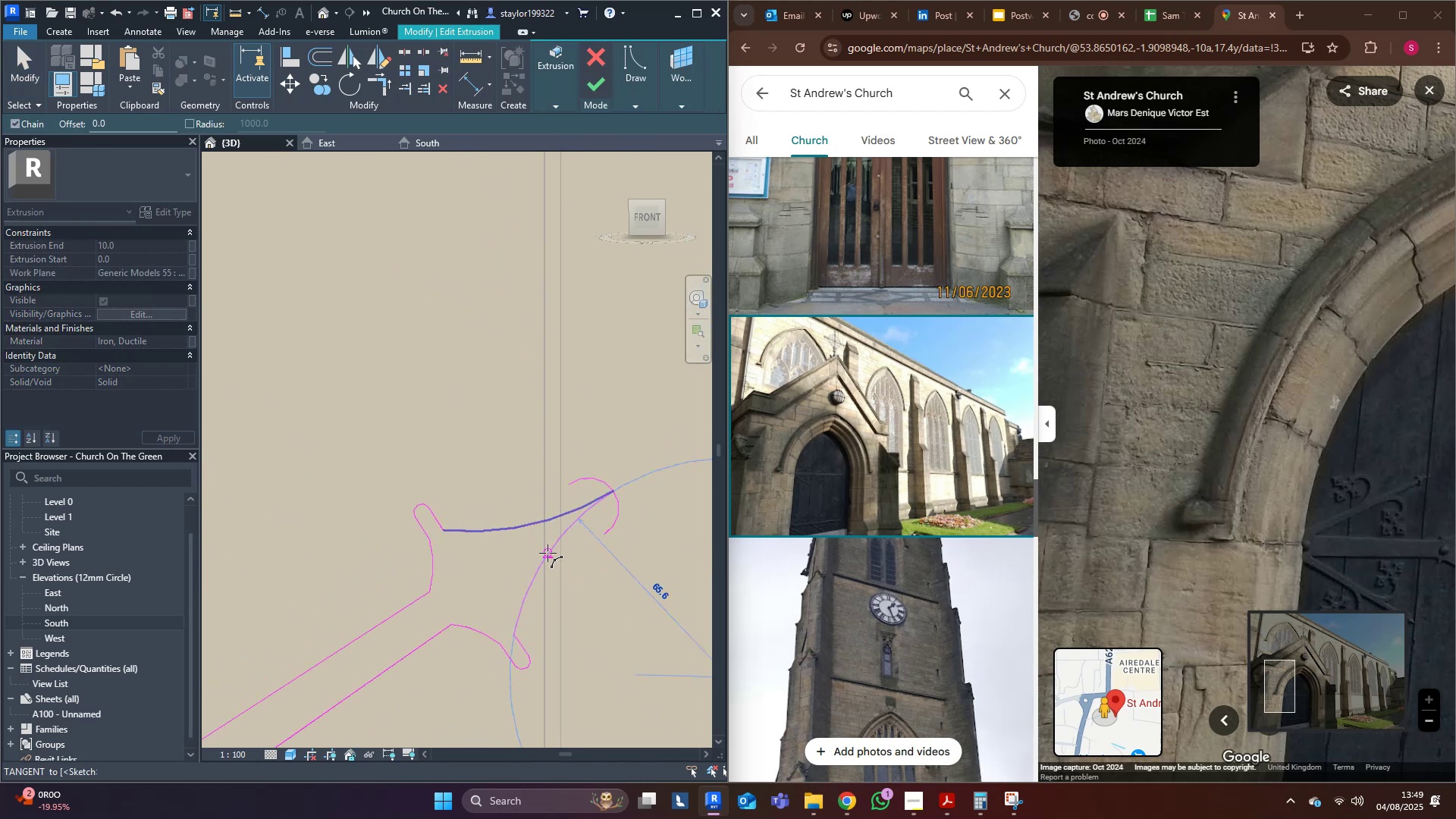 
left_click([547, 552])
 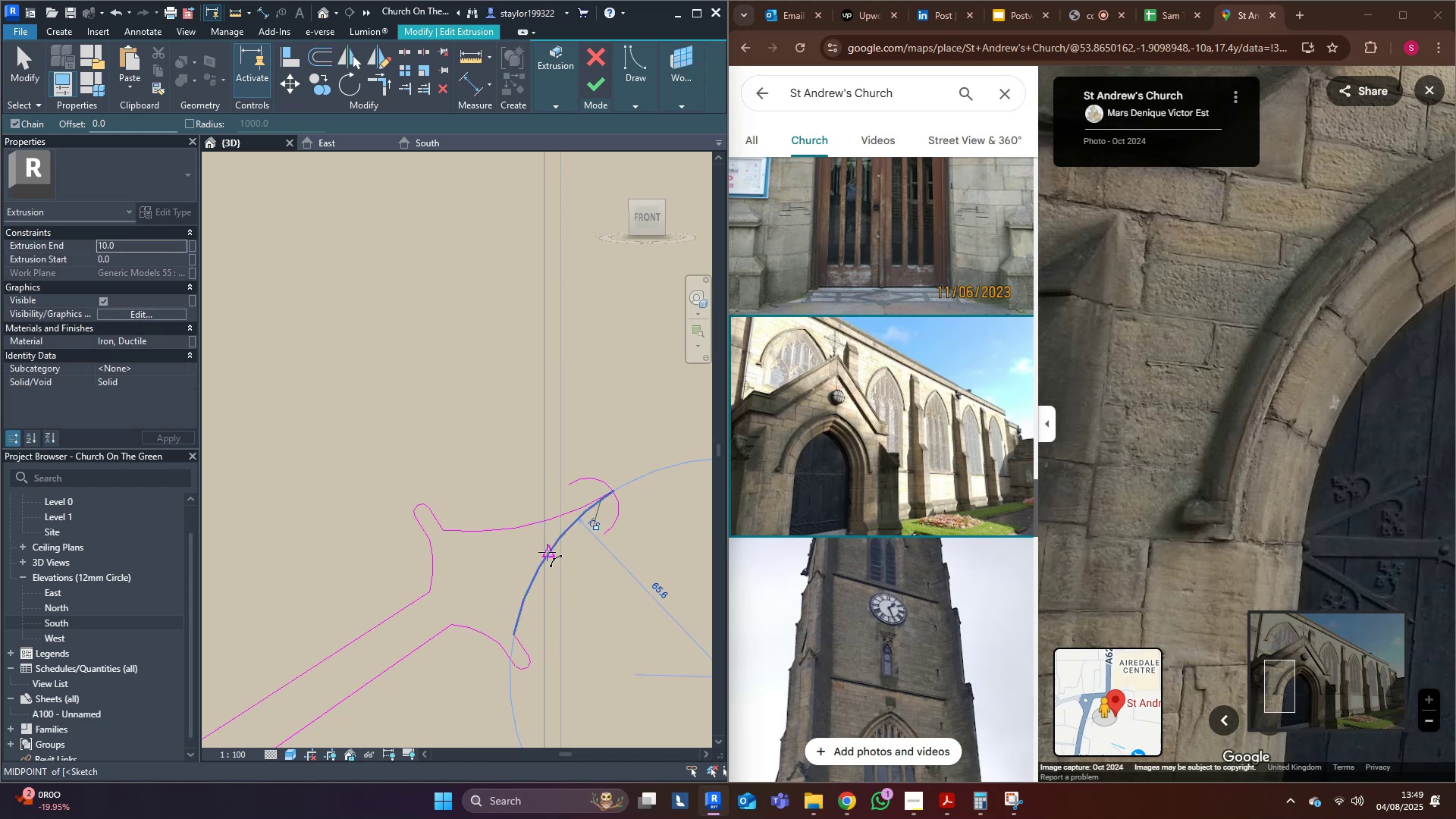 
key(Escape)
 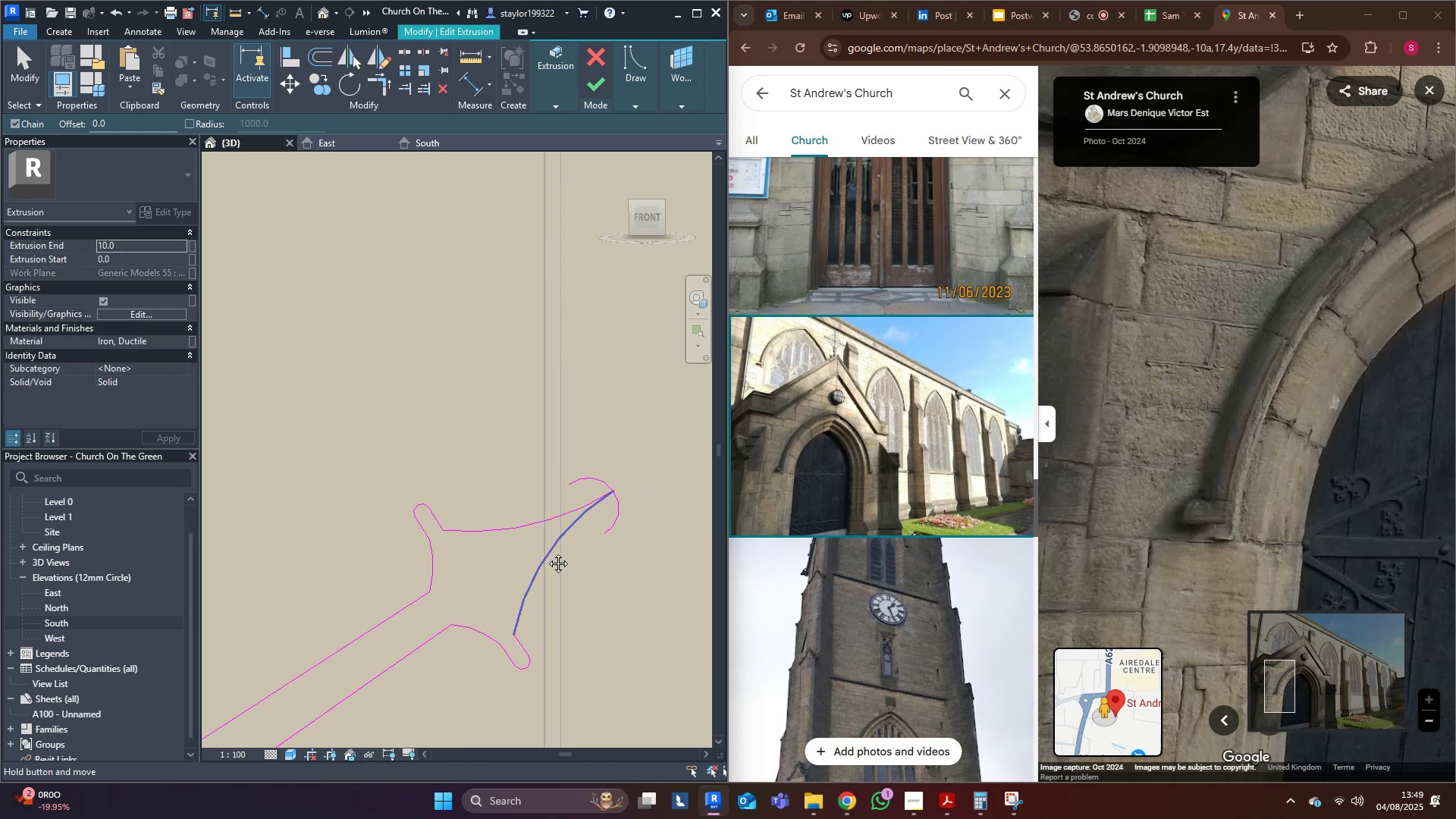 
middle_click([547, 552])
 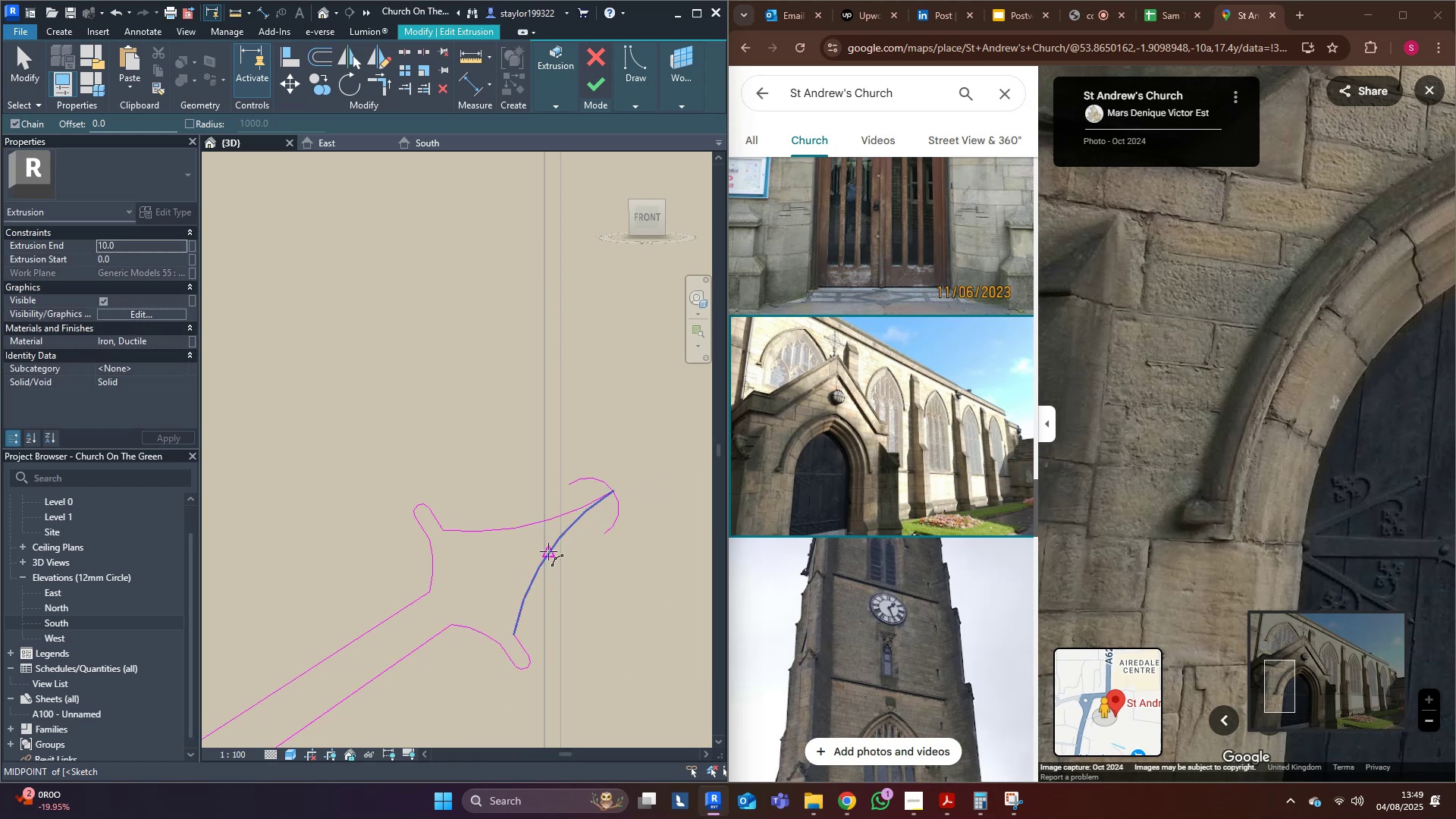 
key(D)
 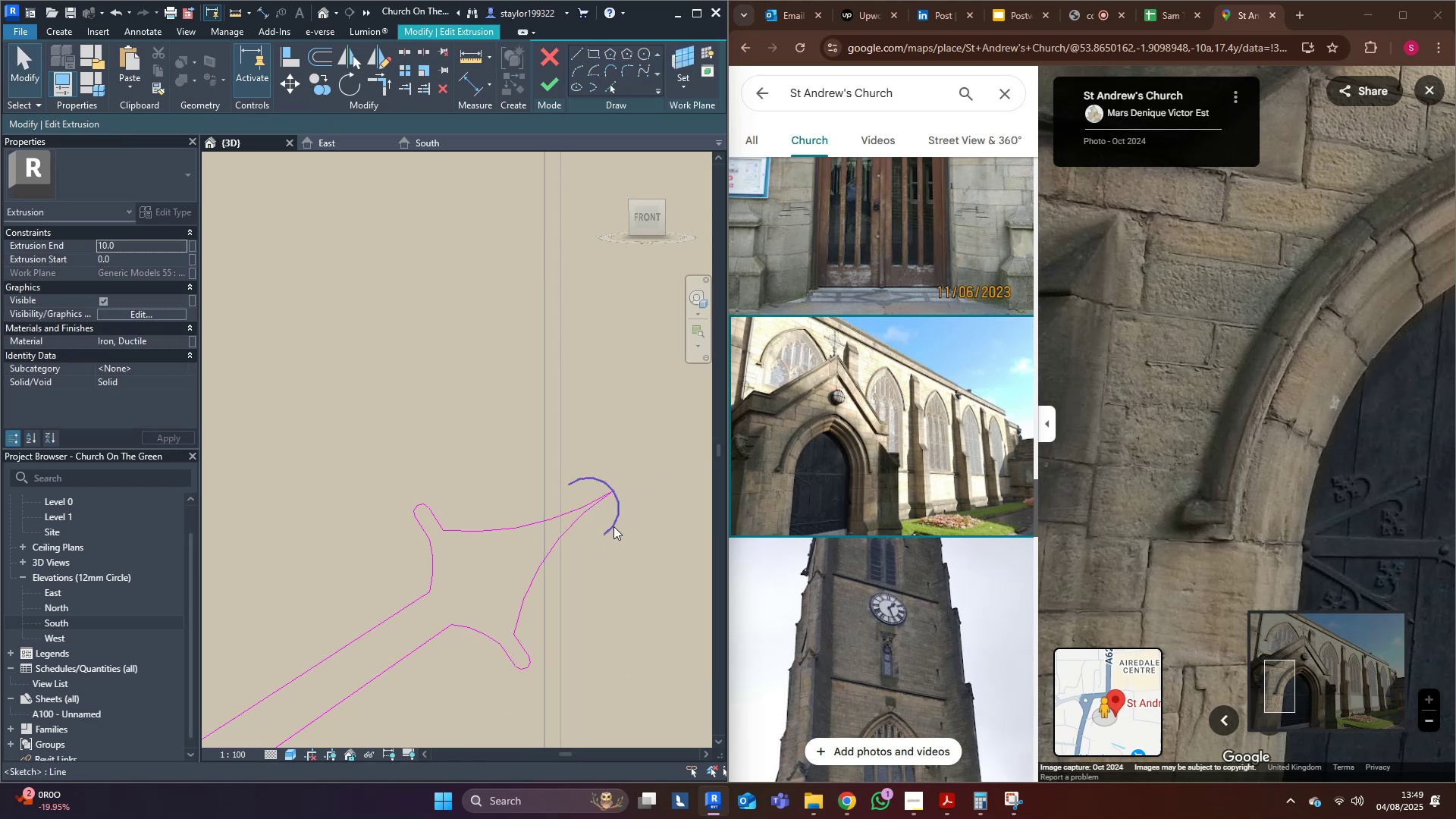 
left_click([613, 524])
 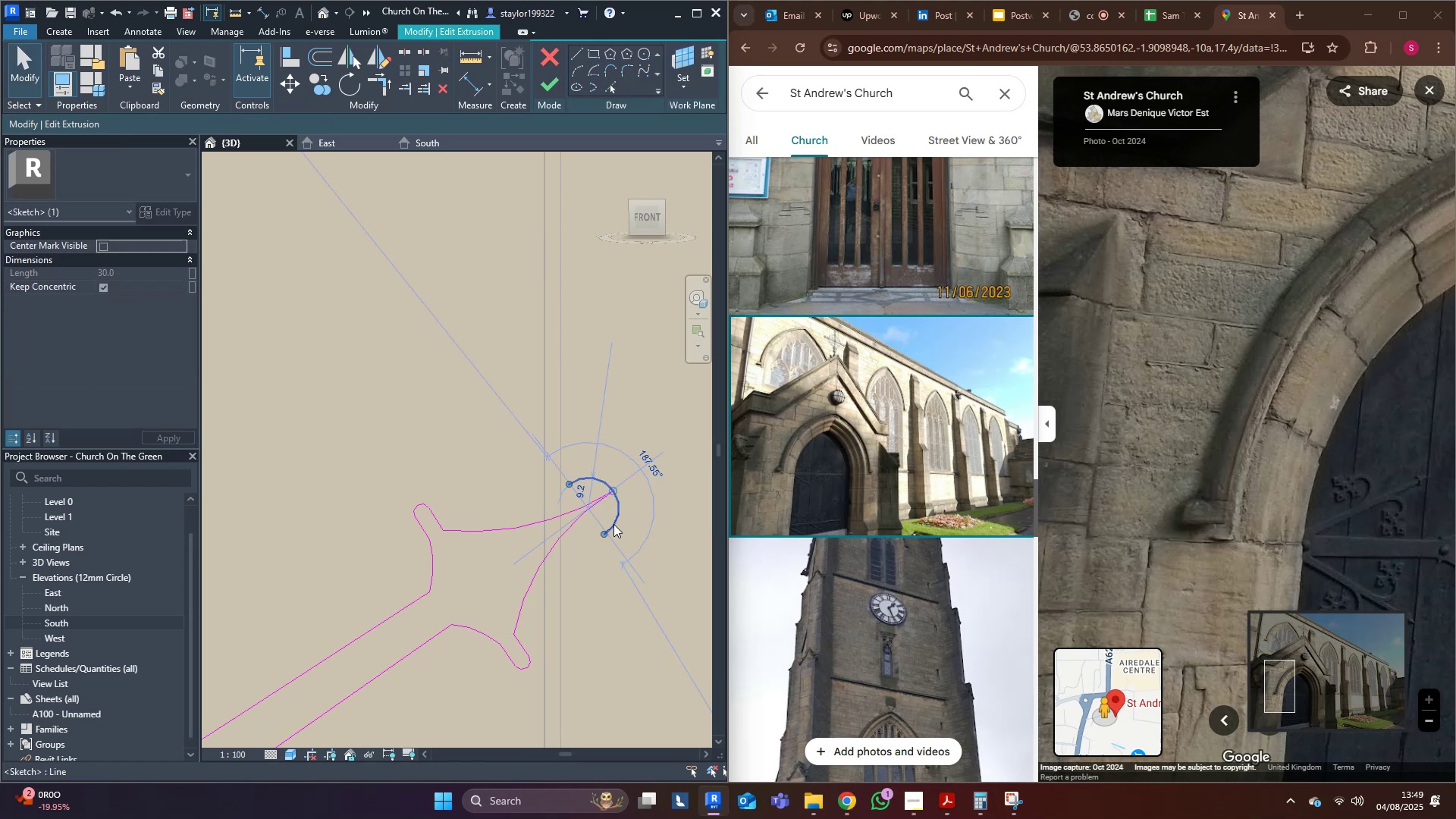 
key(Delete)
 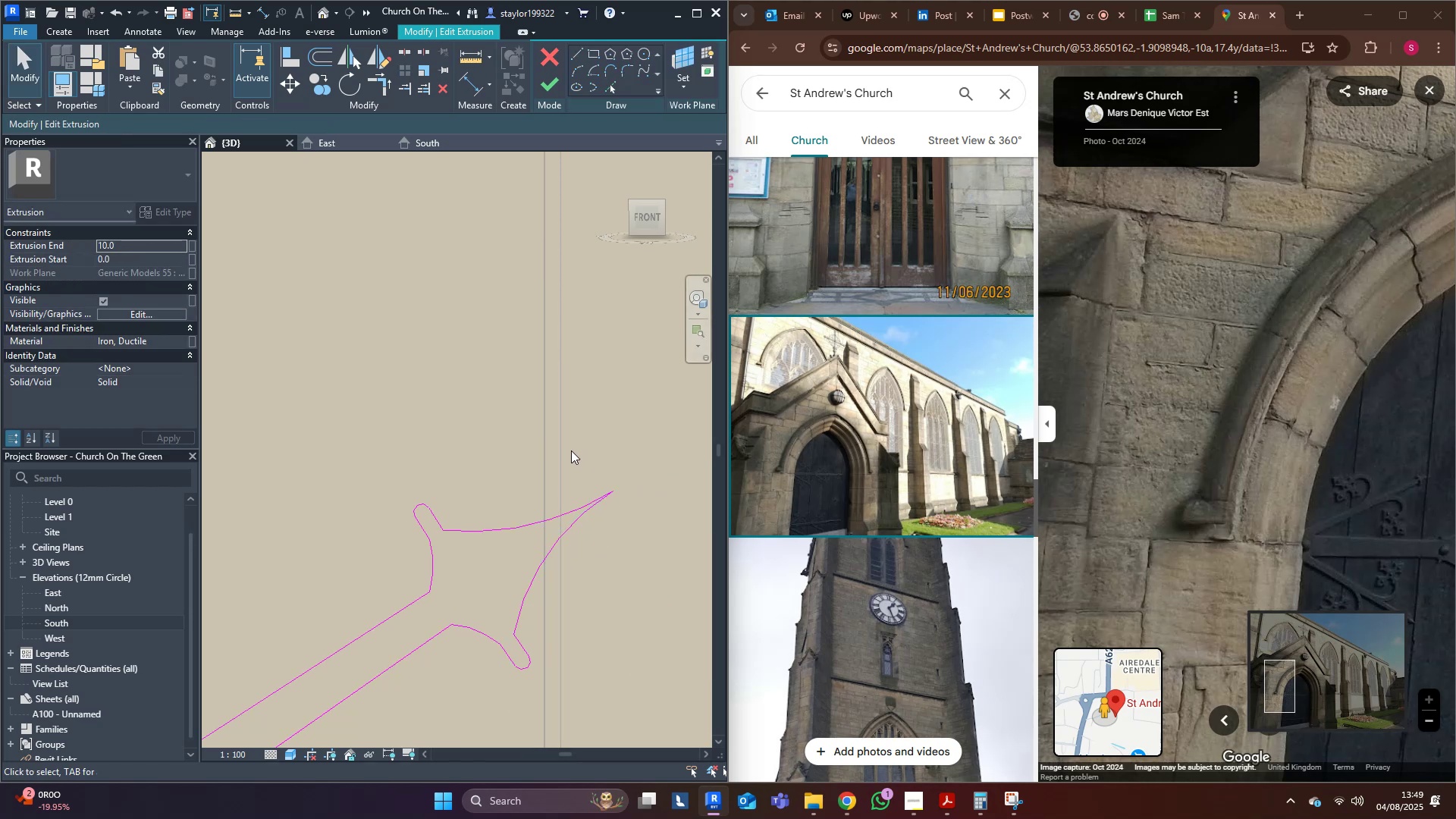 
scroll: coordinate [462, 454], scroll_direction: down, amount: 13.0
 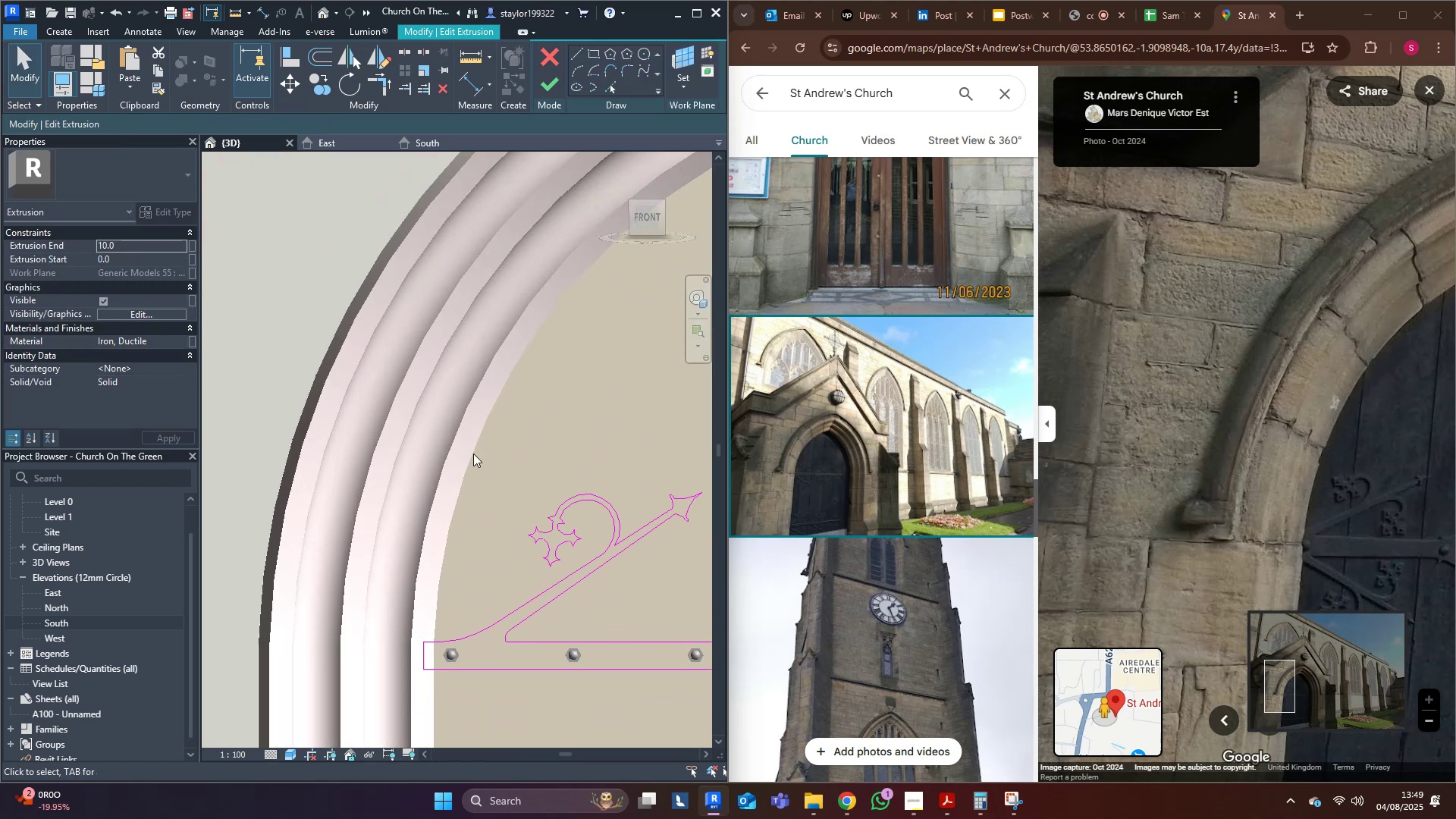 
left_click_drag(start_coordinate=[465, 447], to_coordinate=[626, 581])
 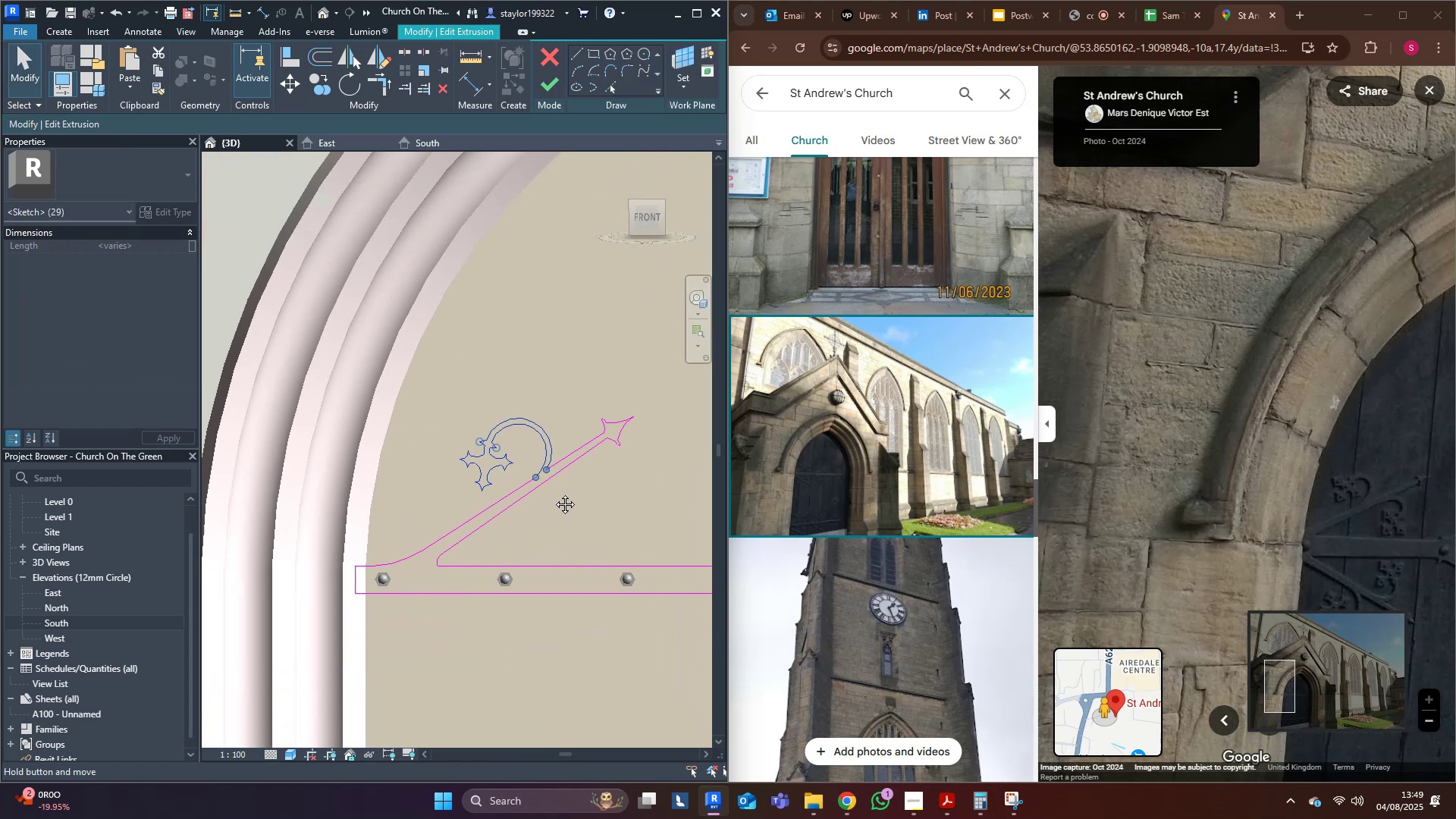 
scroll: coordinate [588, 437], scroll_direction: up, amount: 8.0
 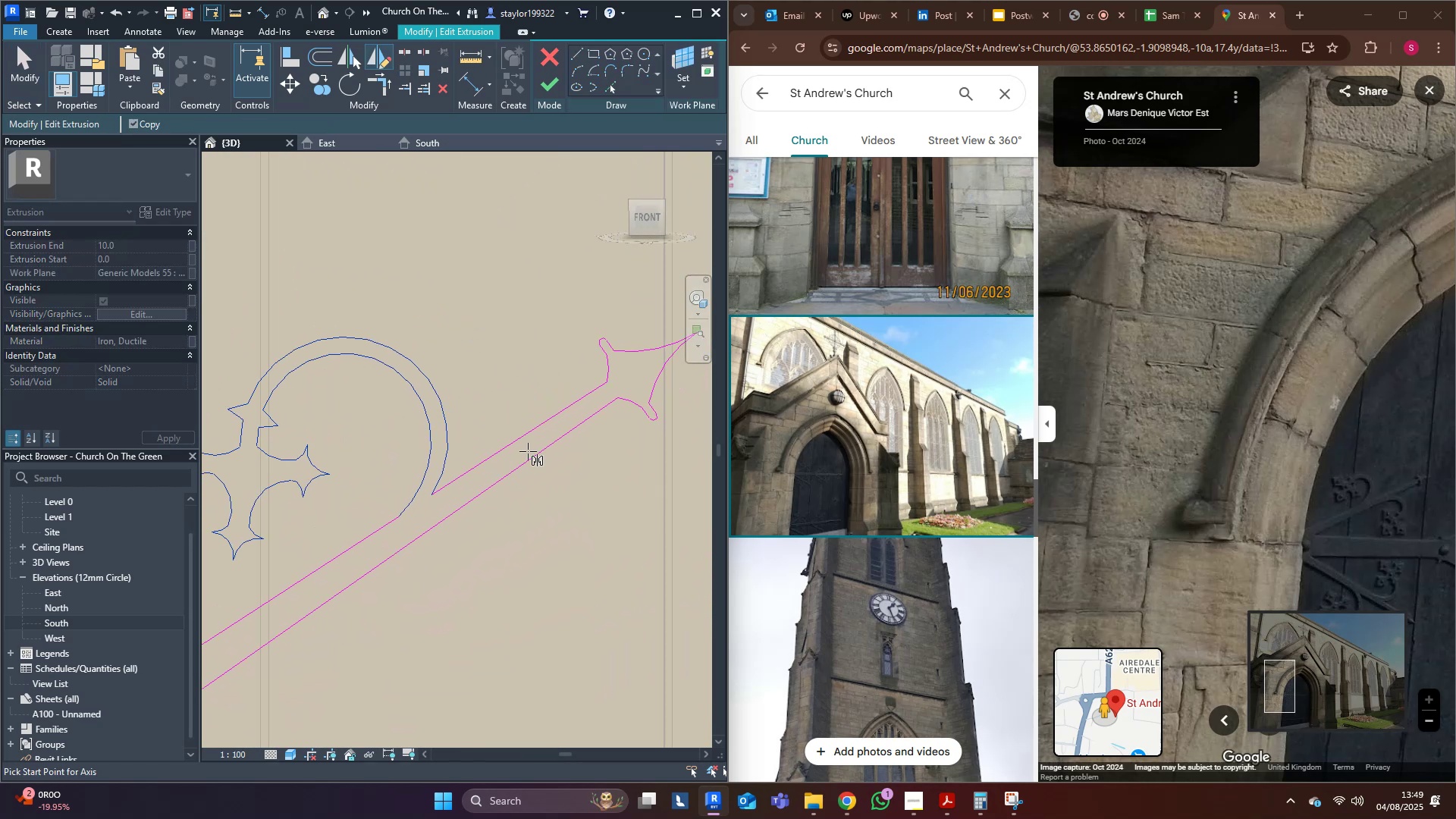 
type(dm)
 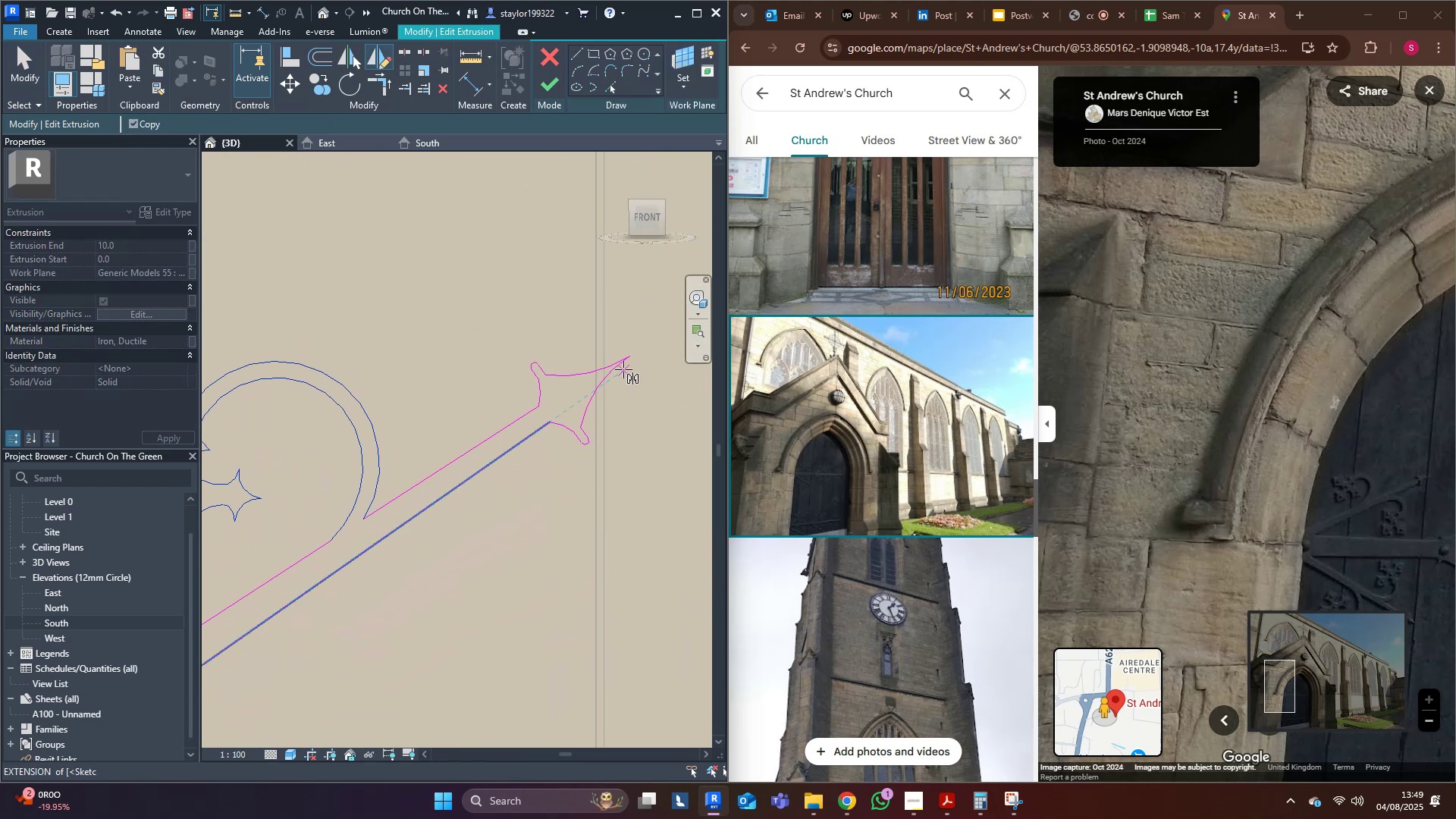 
left_click([629, 355])
 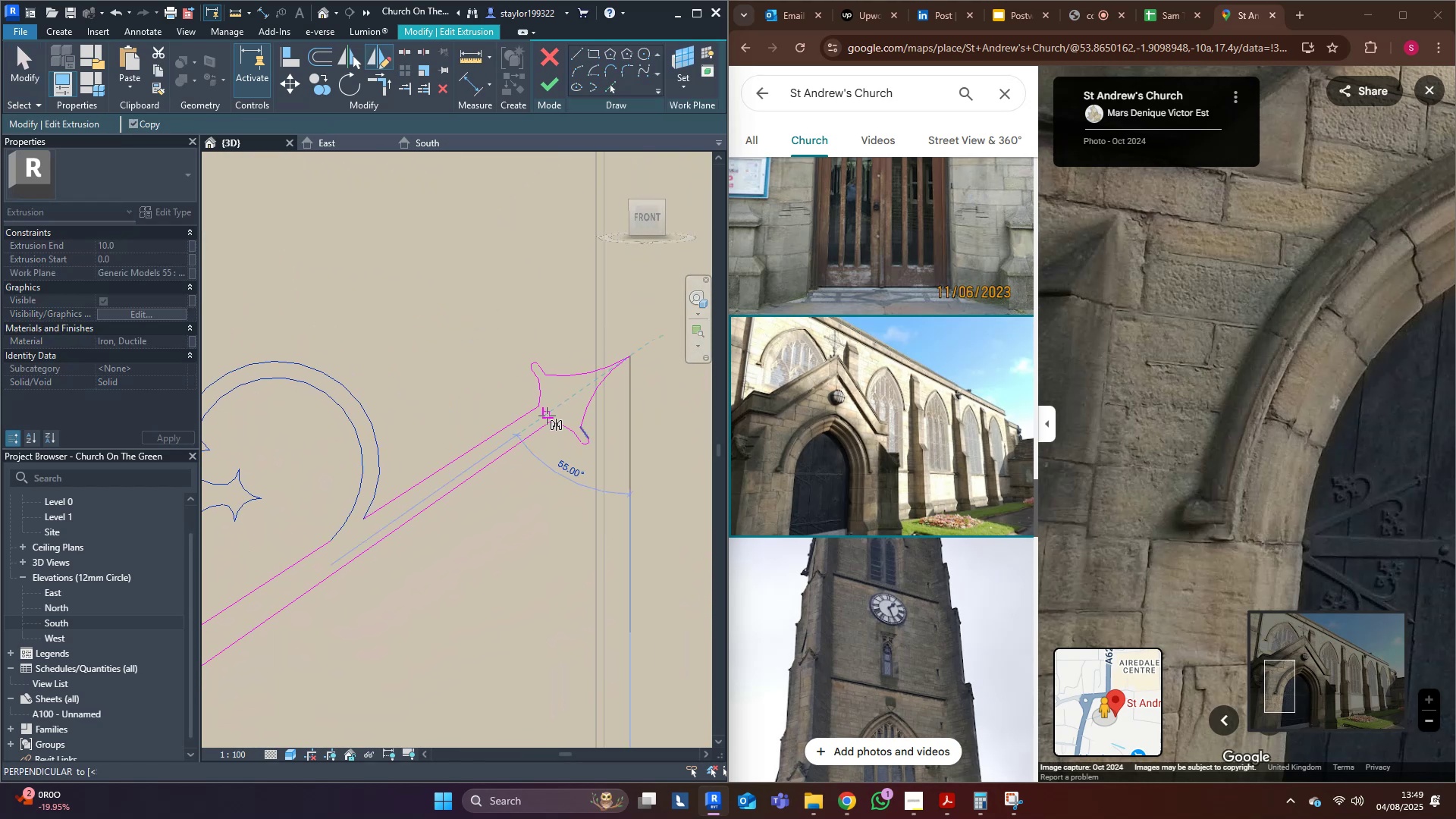 
left_click([547, 416])
 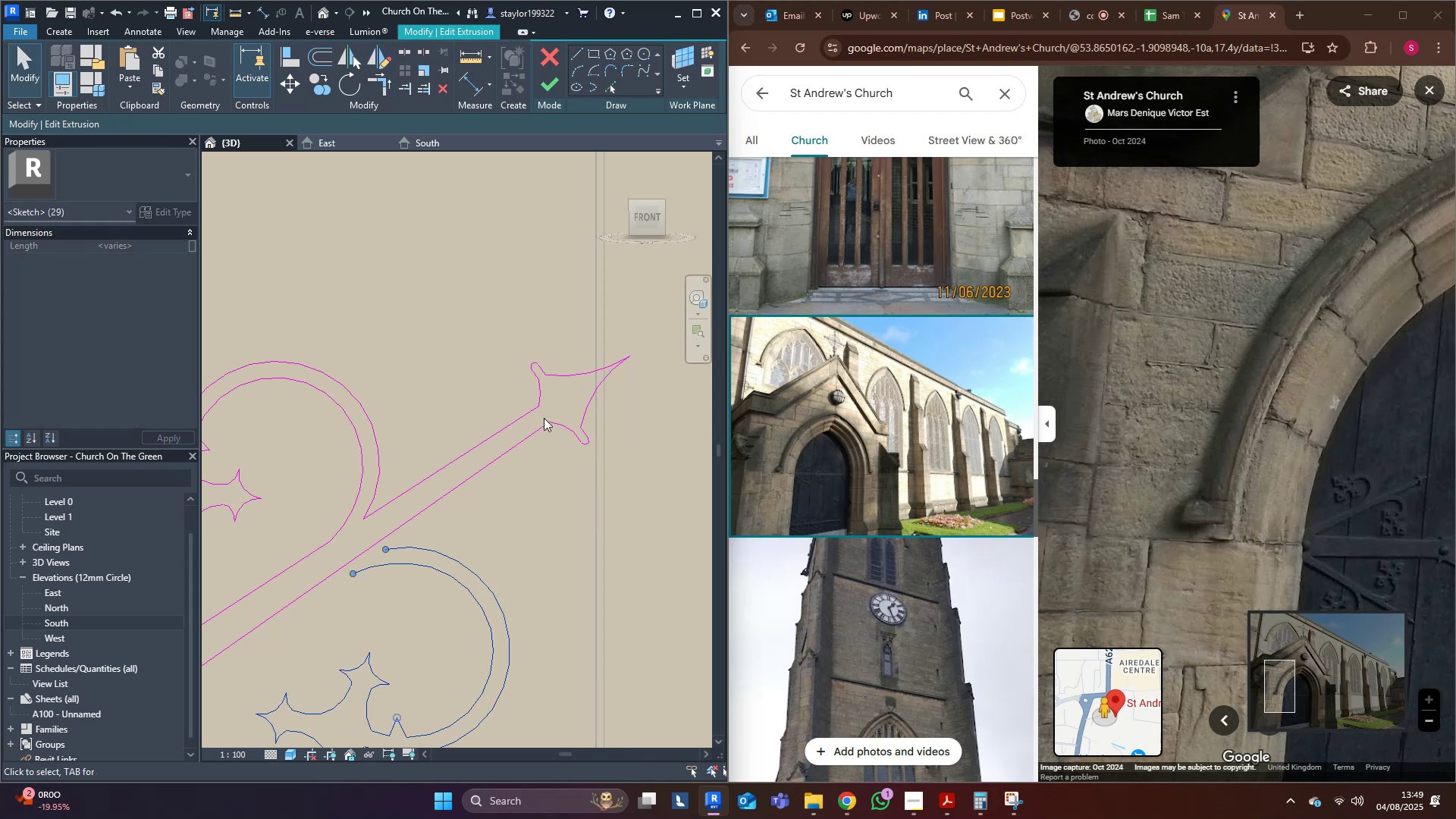 
scroll: coordinate [496, 529], scroll_direction: down, amount: 5.0
 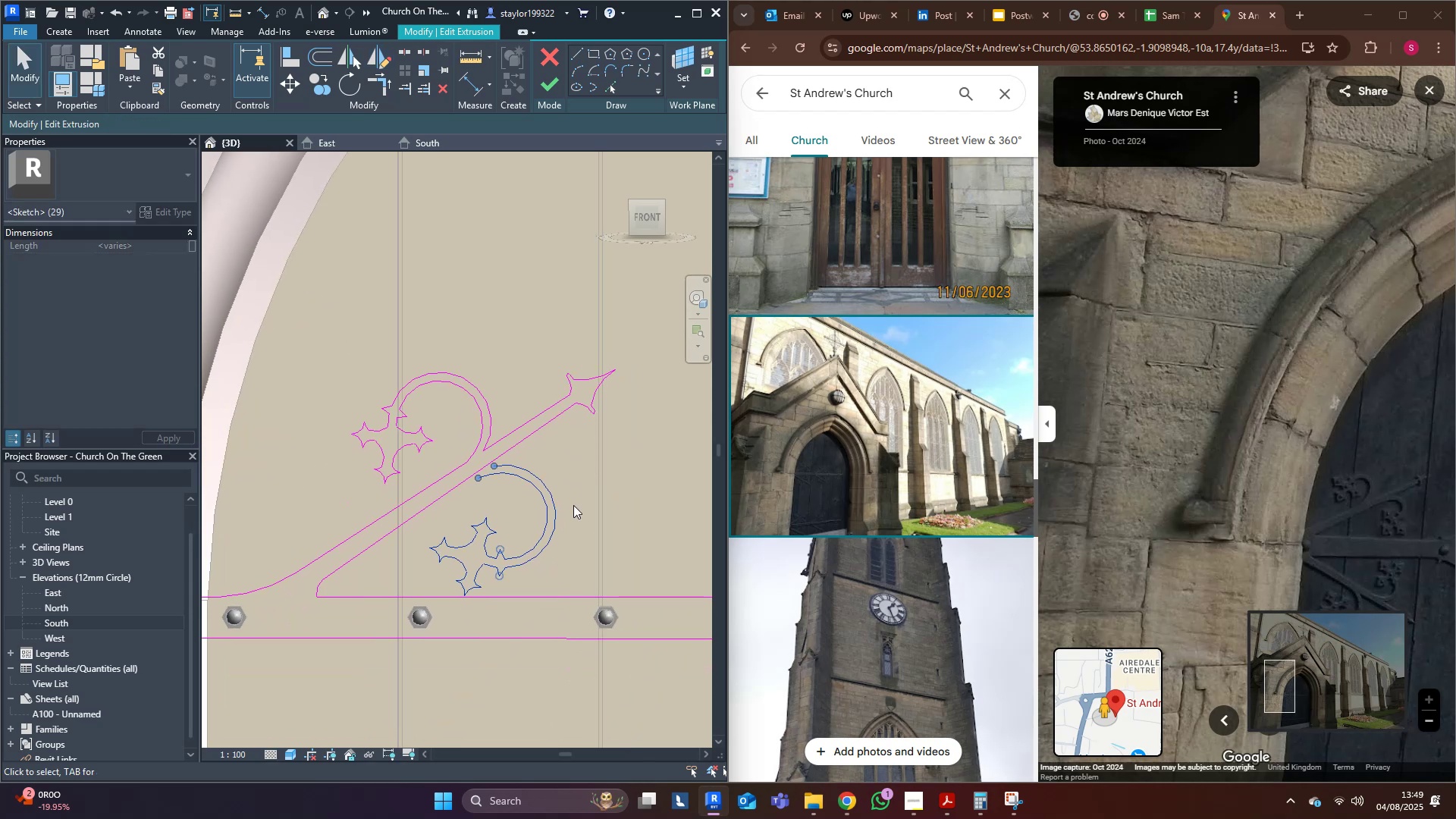 
scroll: coordinate [510, 550], scroll_direction: up, amount: 3.0
 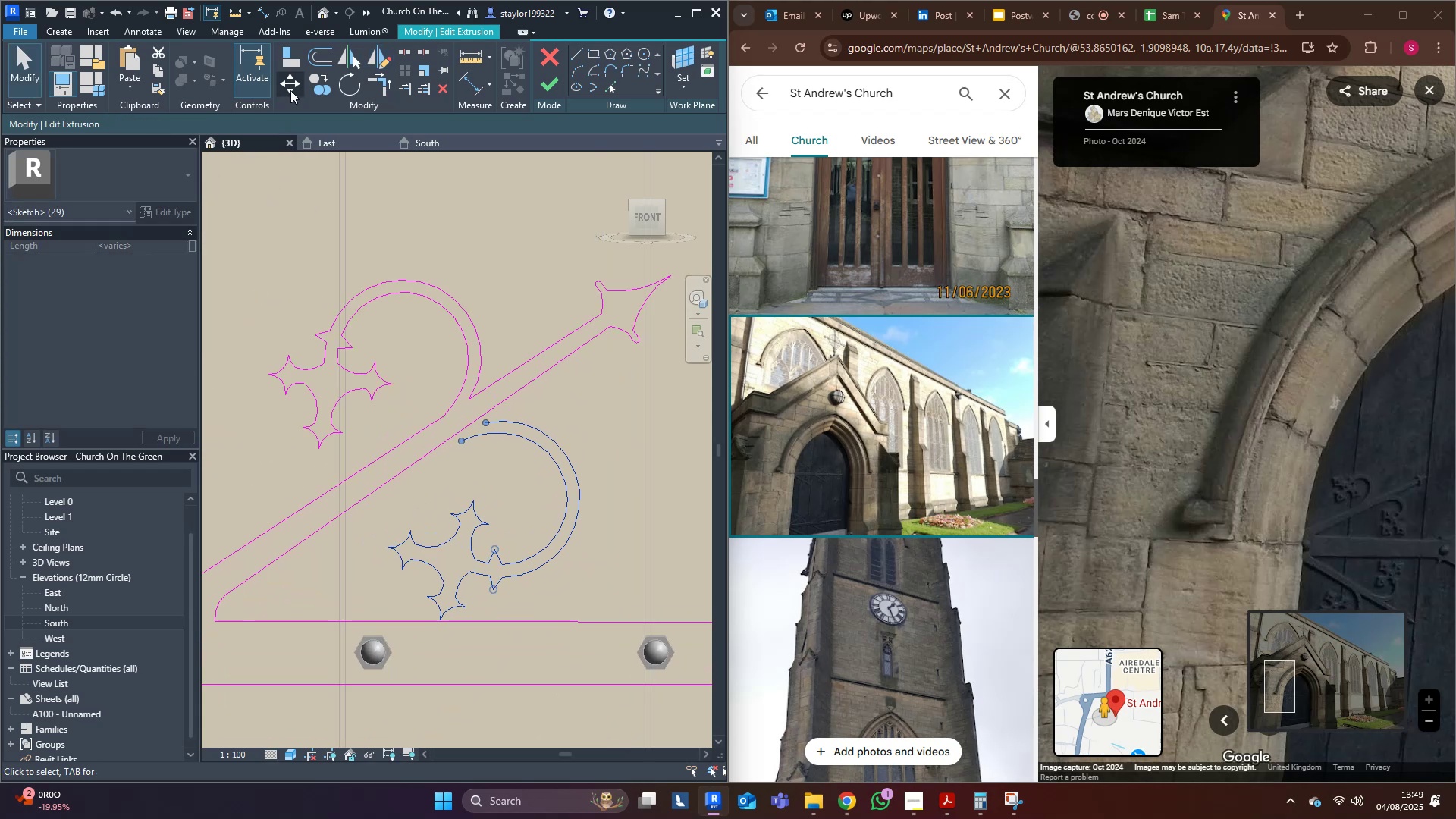 
left_click([293, 79])
 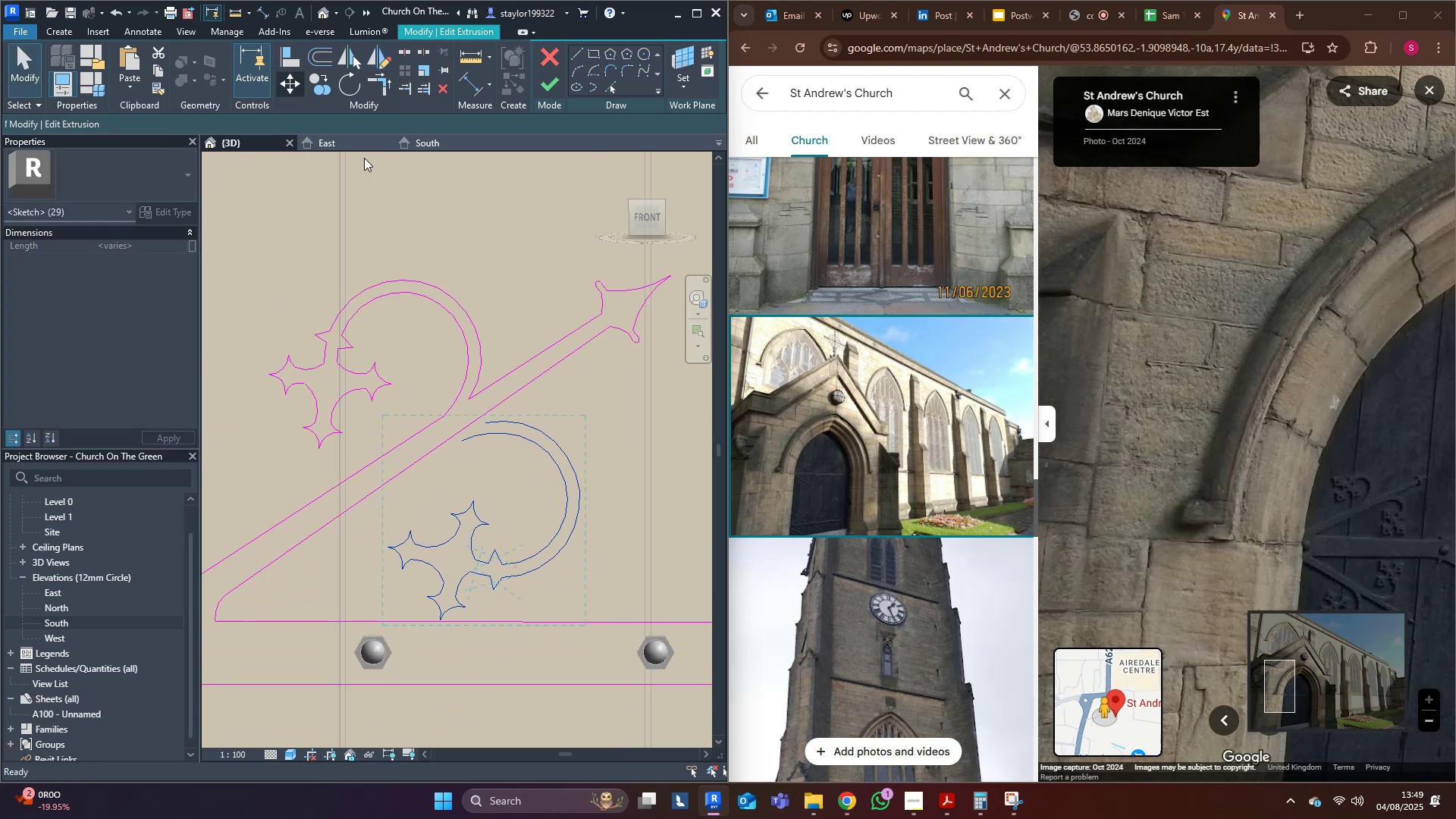 
scroll: coordinate [497, 492], scroll_direction: up, amount: 3.0
 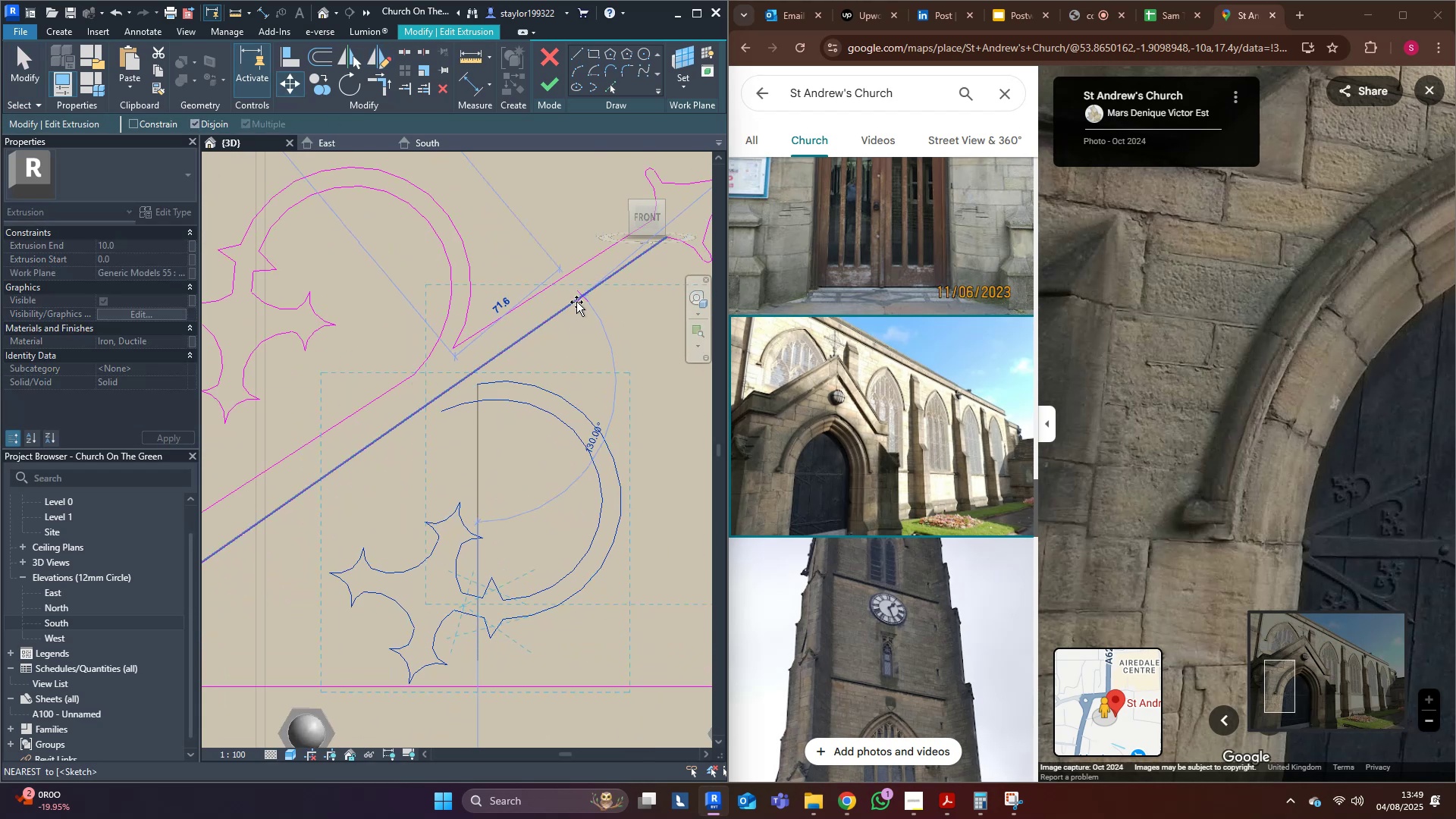 
left_click([549, 401])
 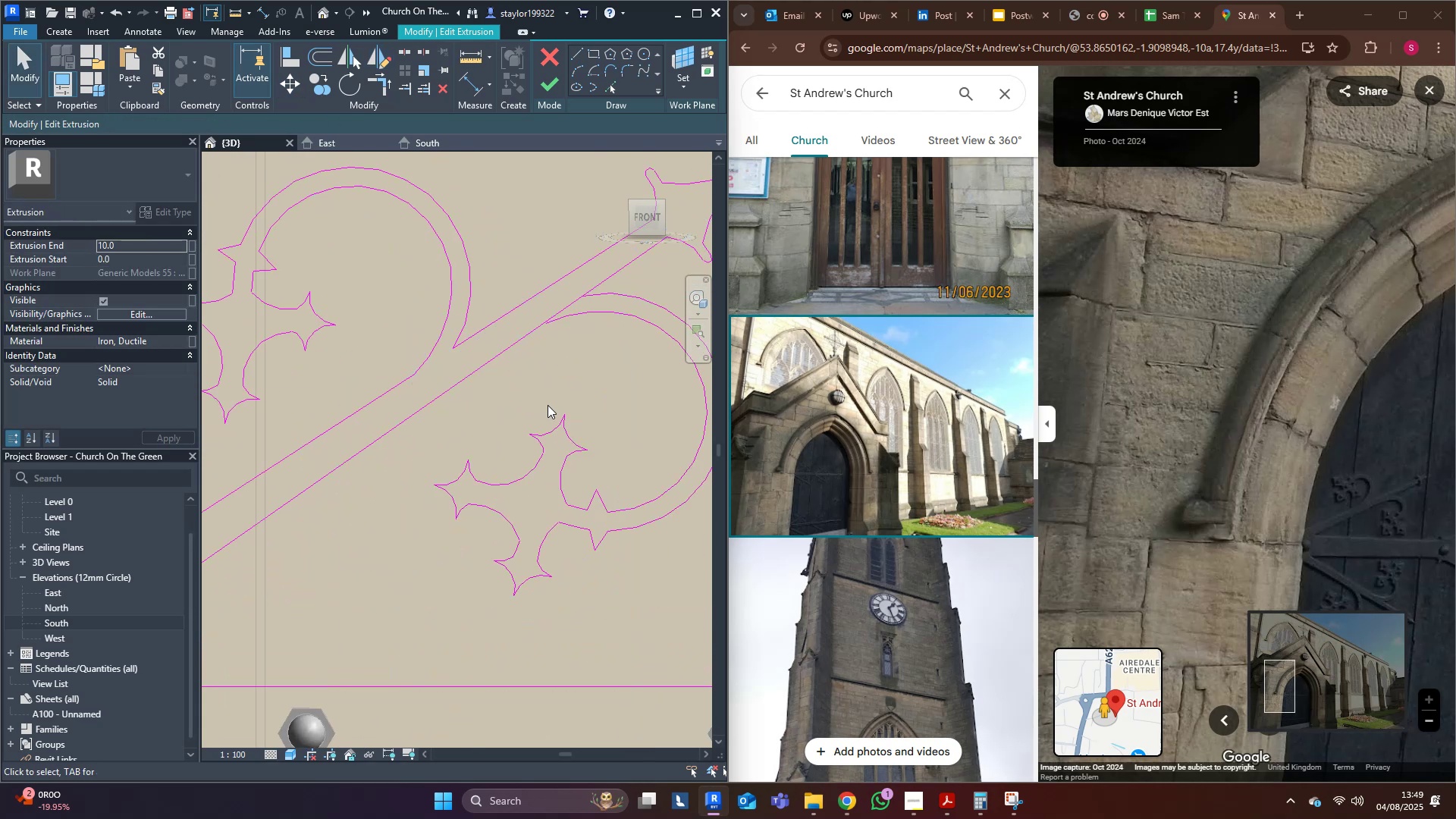 
scroll: coordinate [533, 411], scroll_direction: down, amount: 1.0
 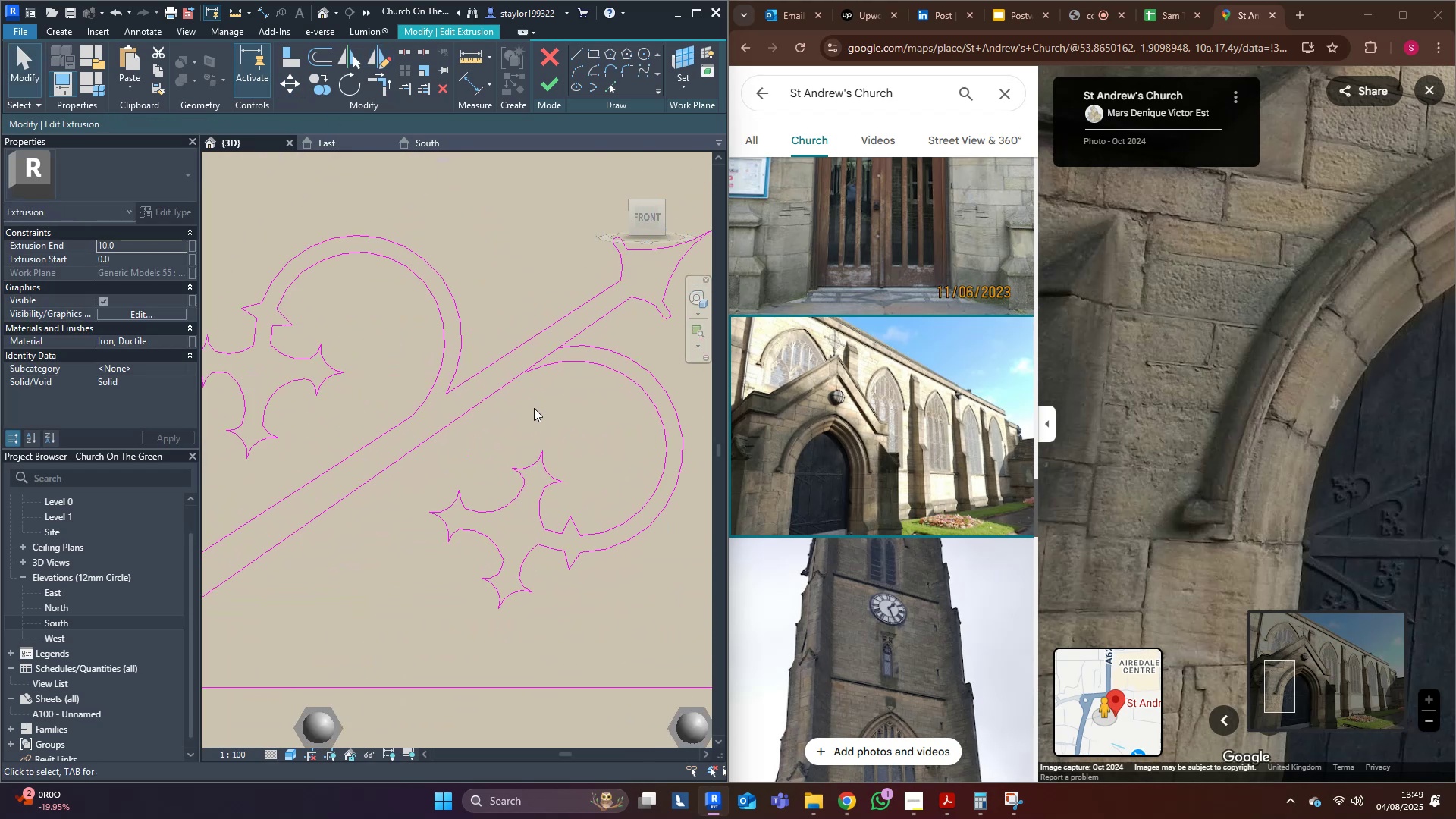 
key(S)
 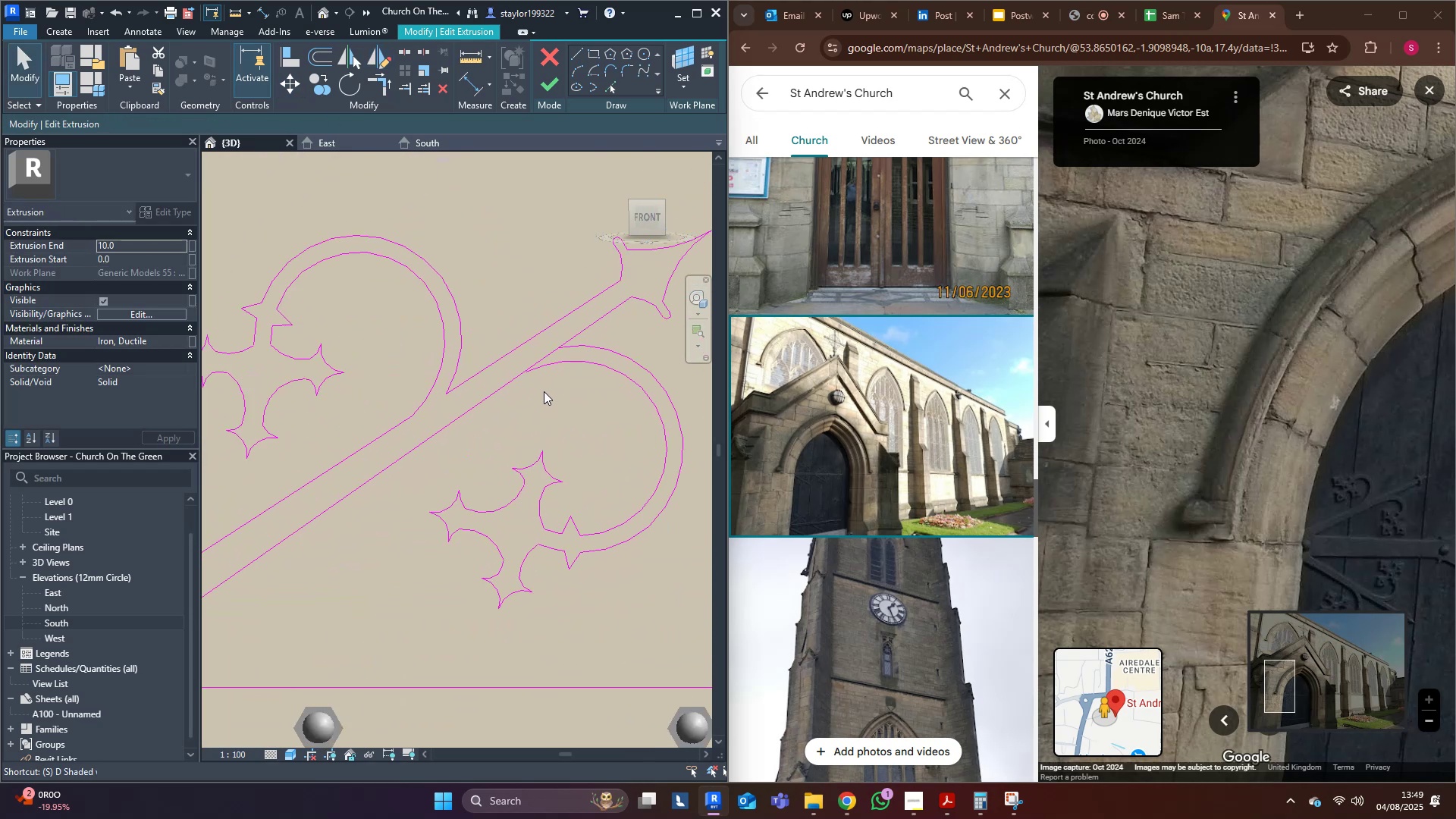 
left_click([549, 356])
 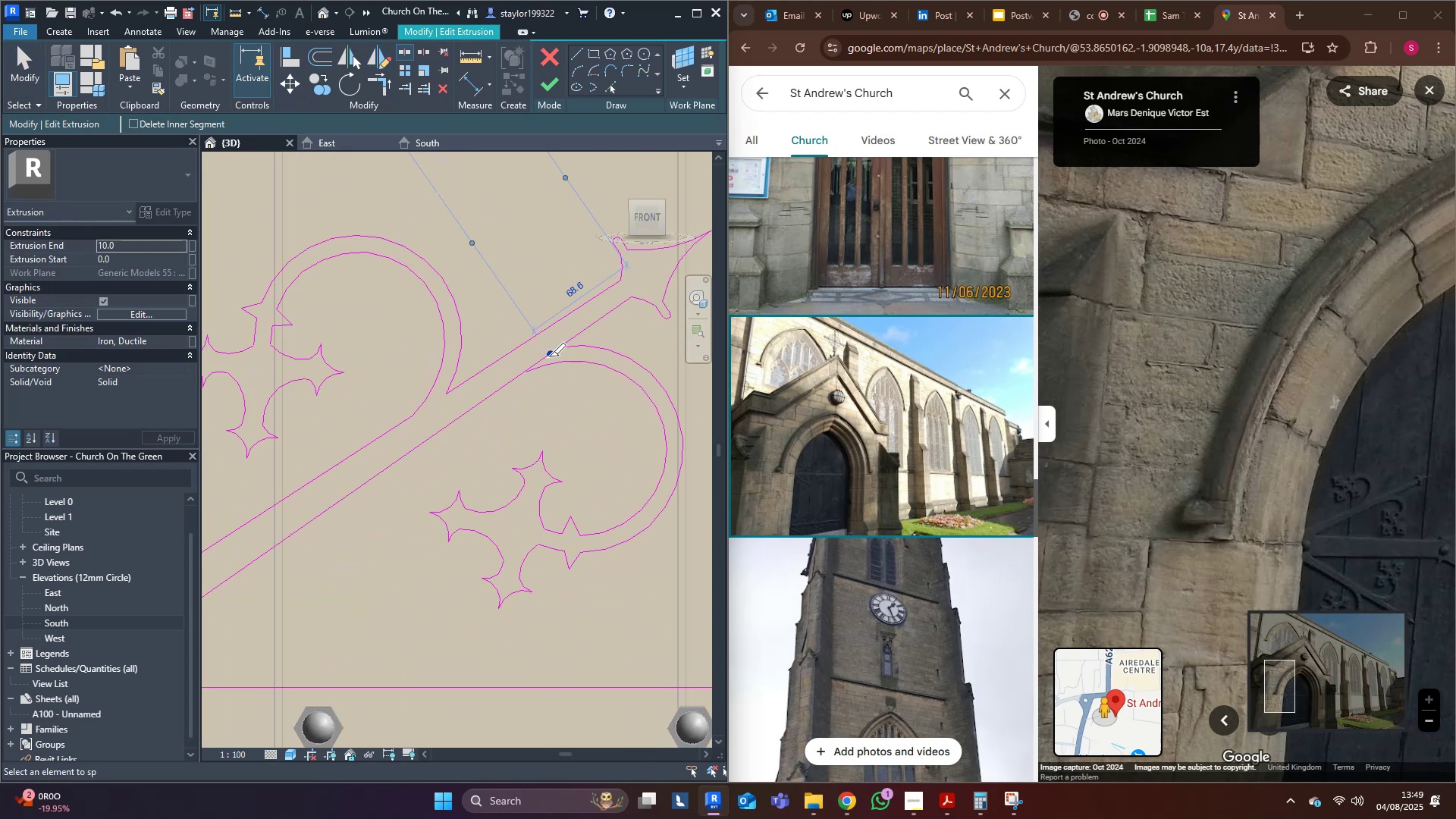 
type(tr)
 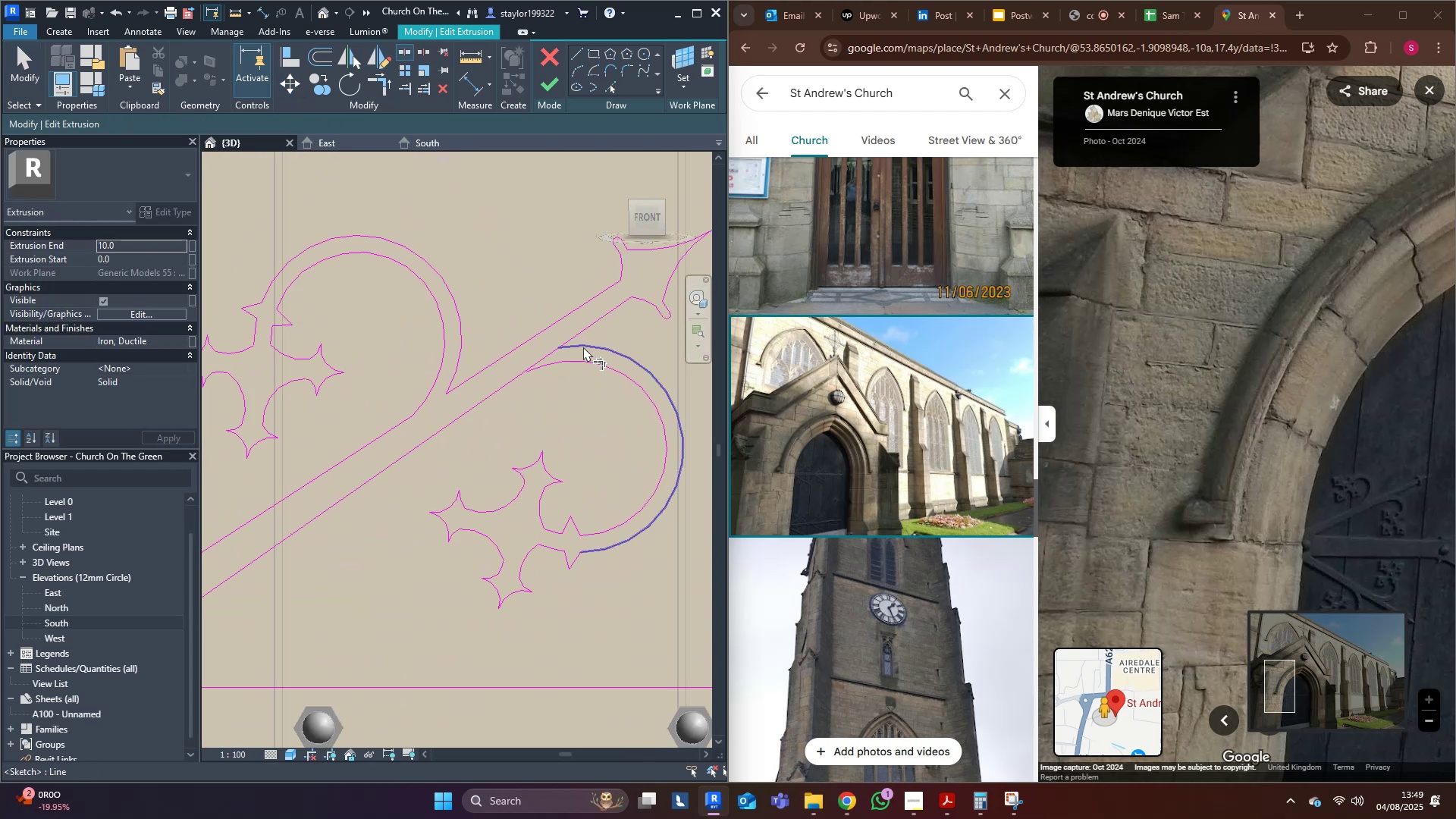 
double_click([583, 347])
 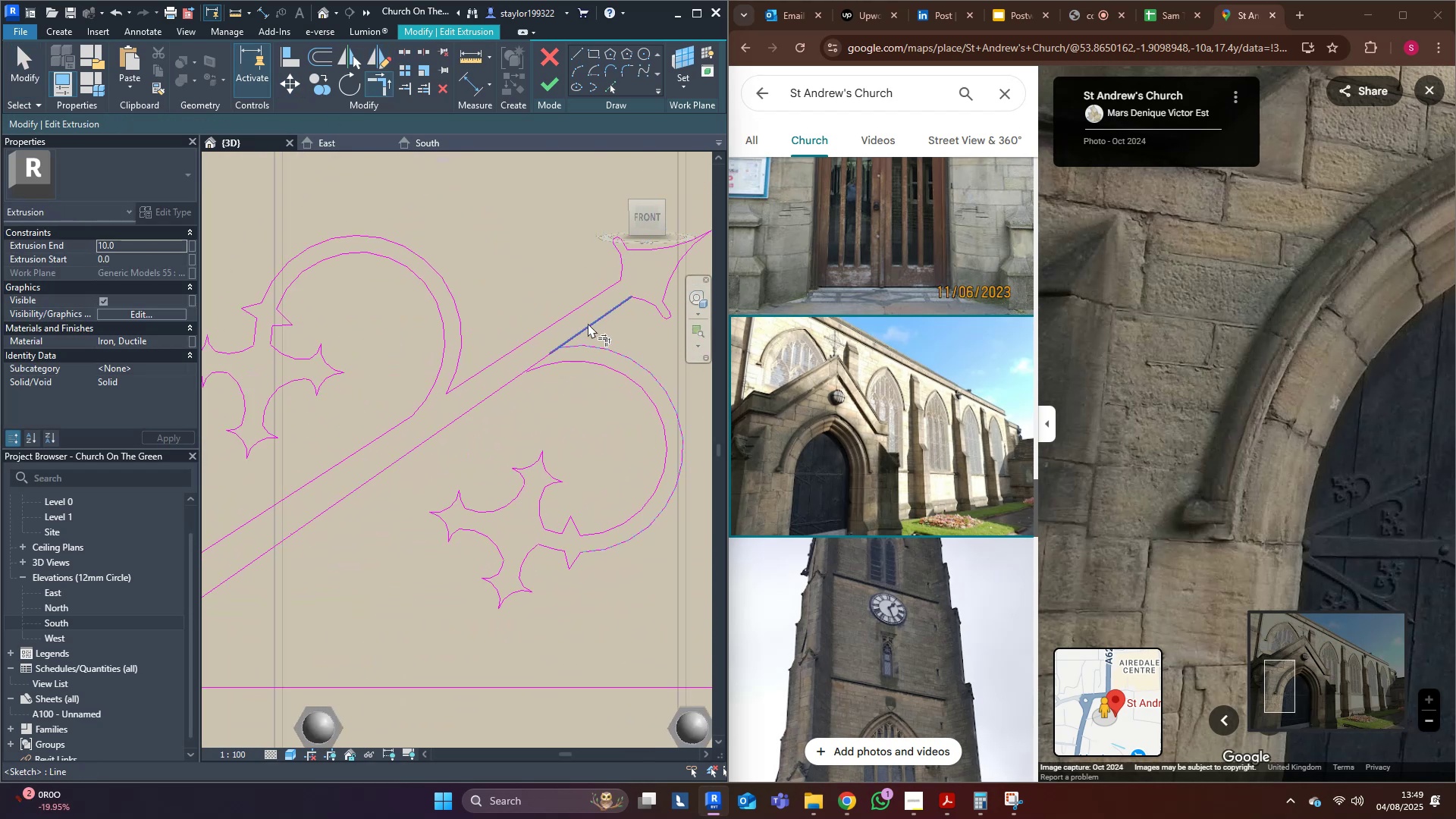 
triple_click([588, 322])
 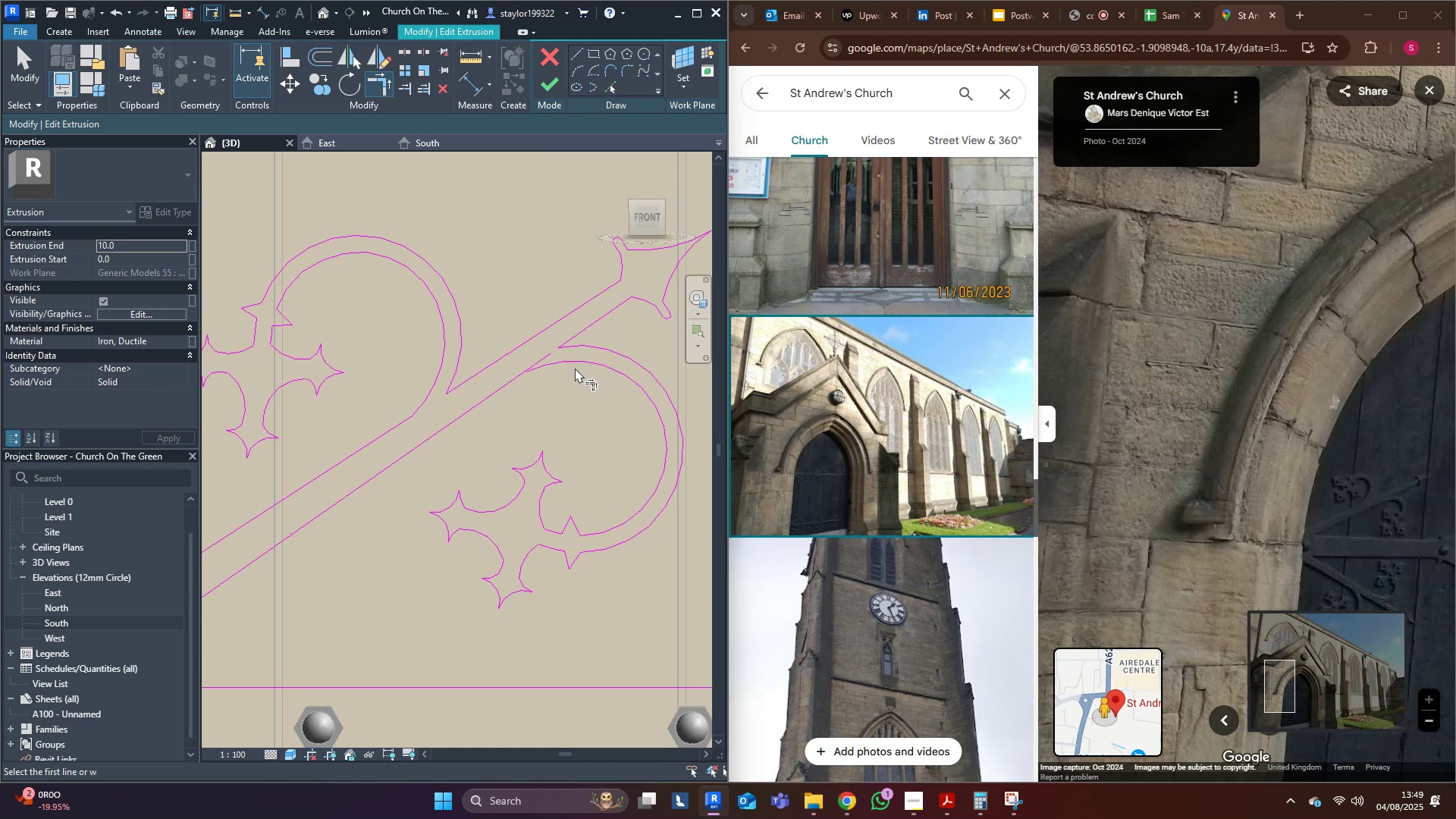 
triple_click([575, 368])
 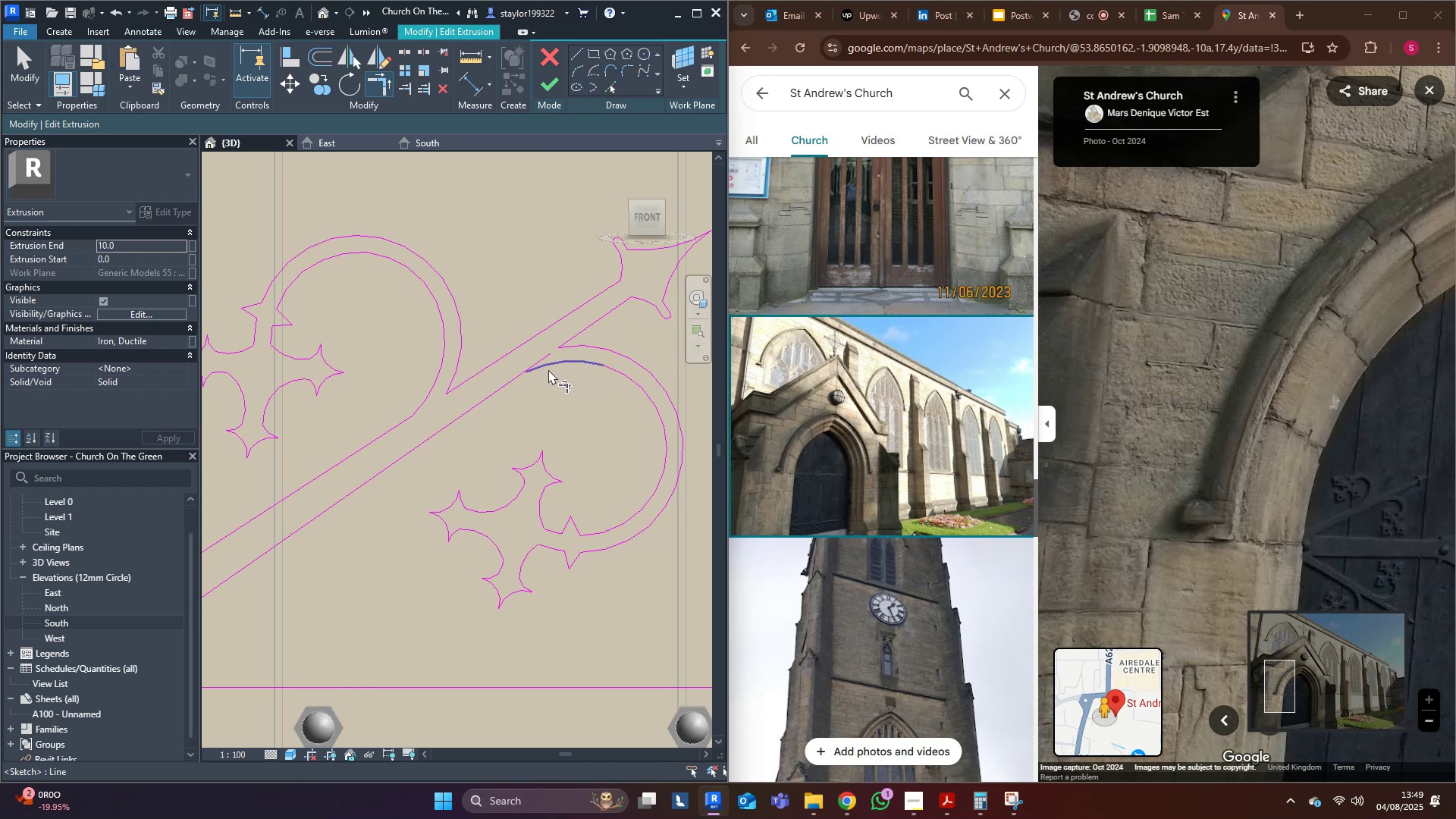 
triple_click([548, 369])
 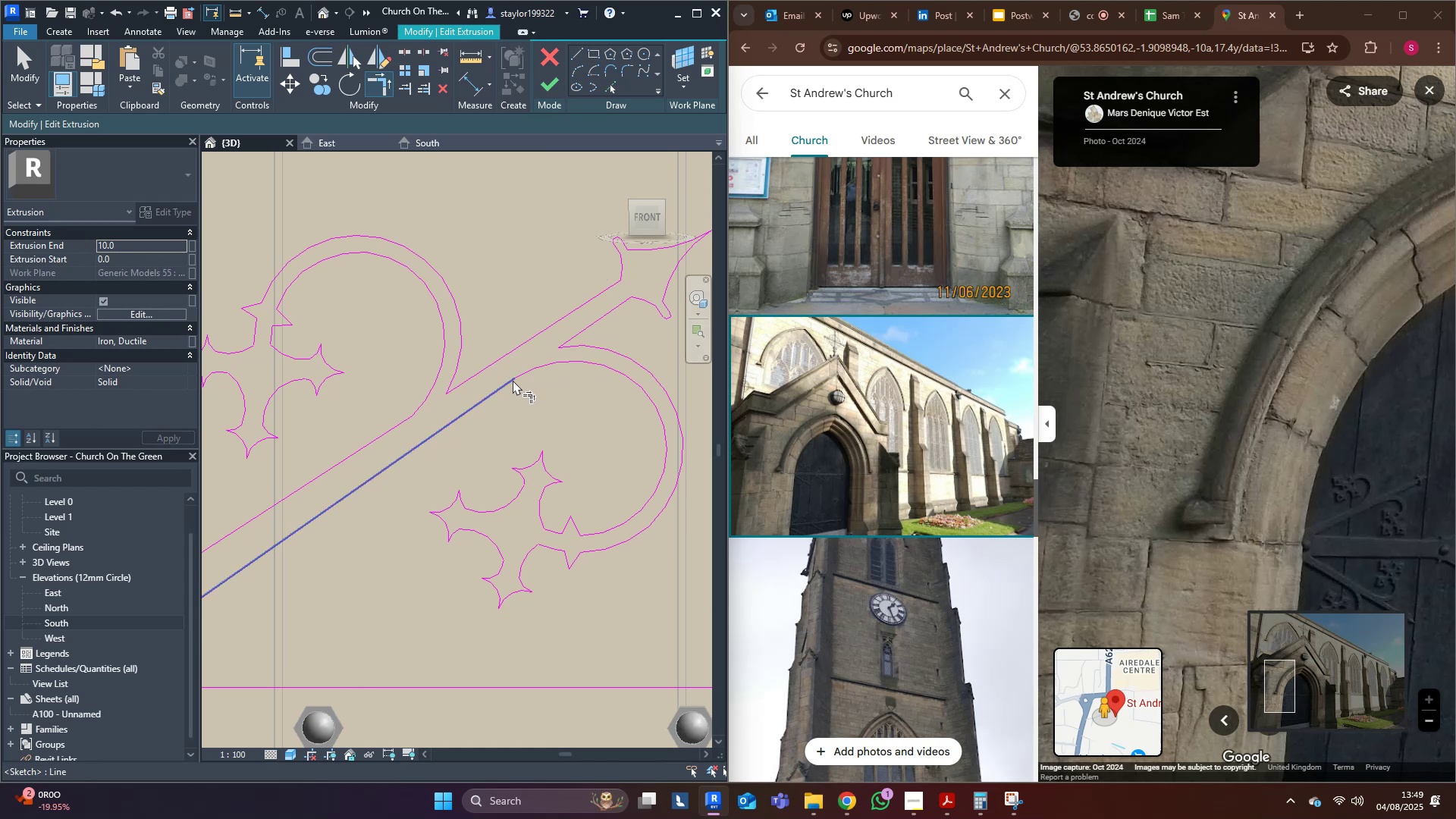 
scroll: coordinate [495, 500], scroll_direction: down, amount: 10.0
 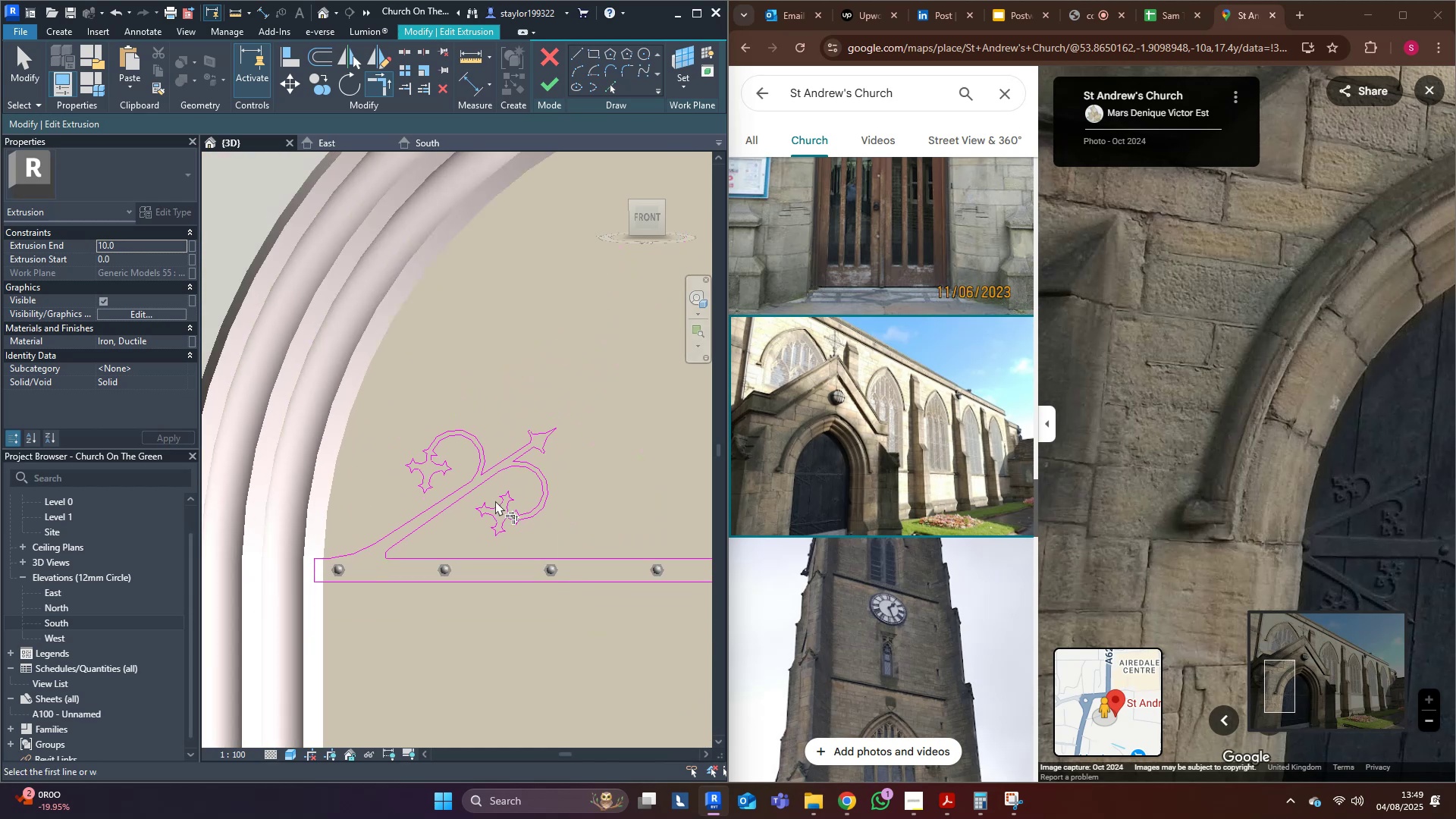 
key(M)
 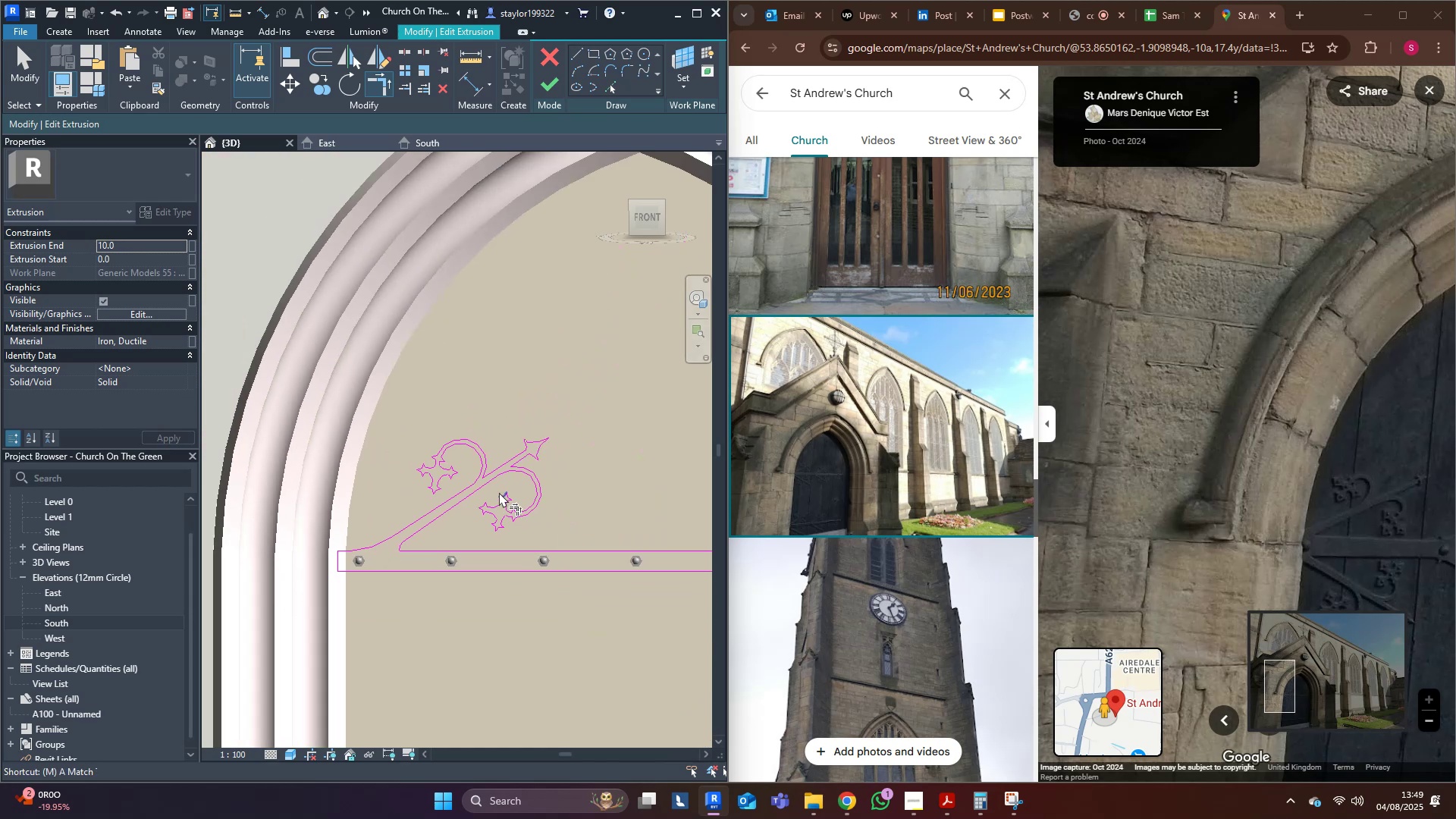 
hold_key(key=D, duration=1.6)
 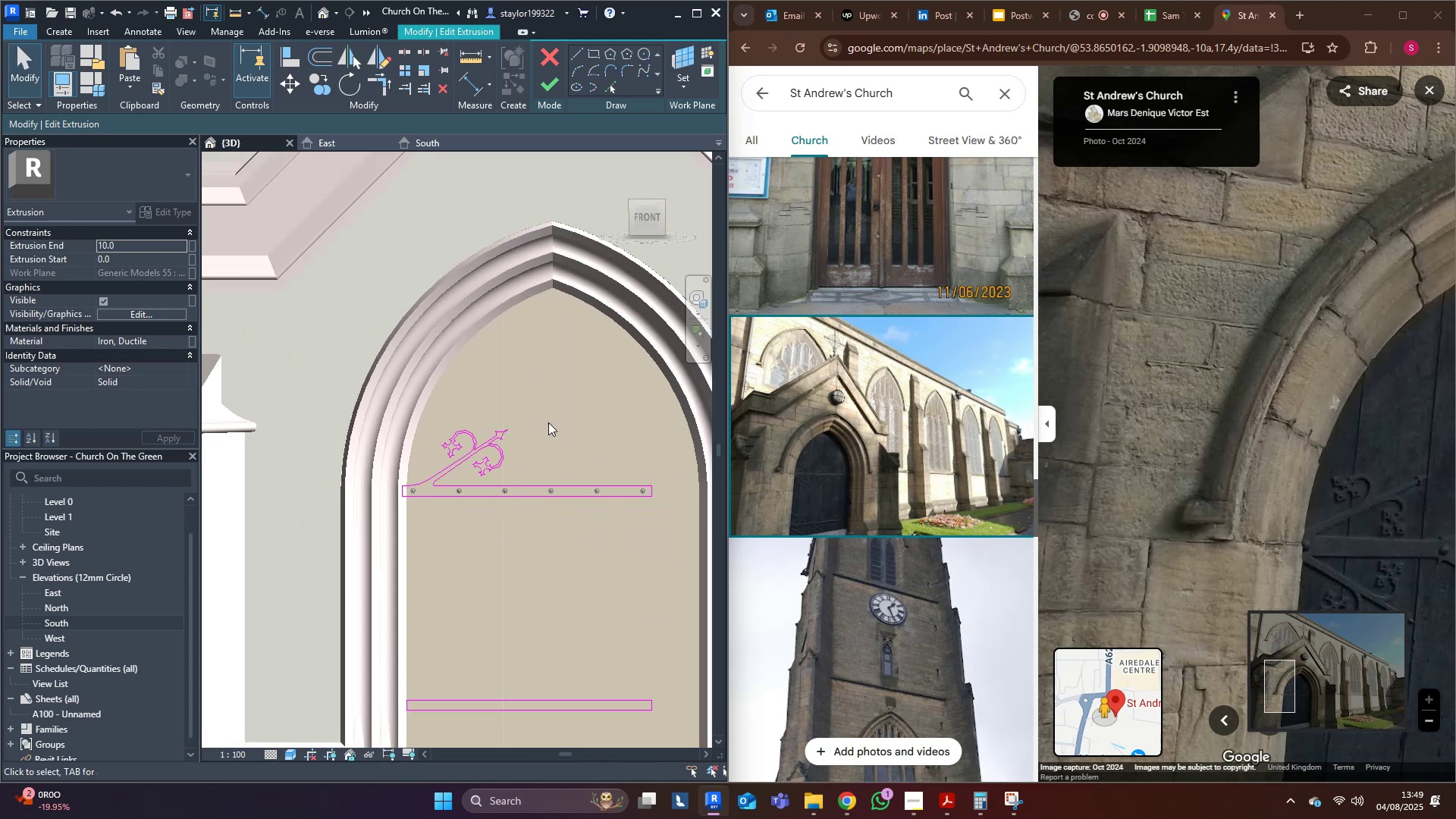 
left_click([644, 375])
 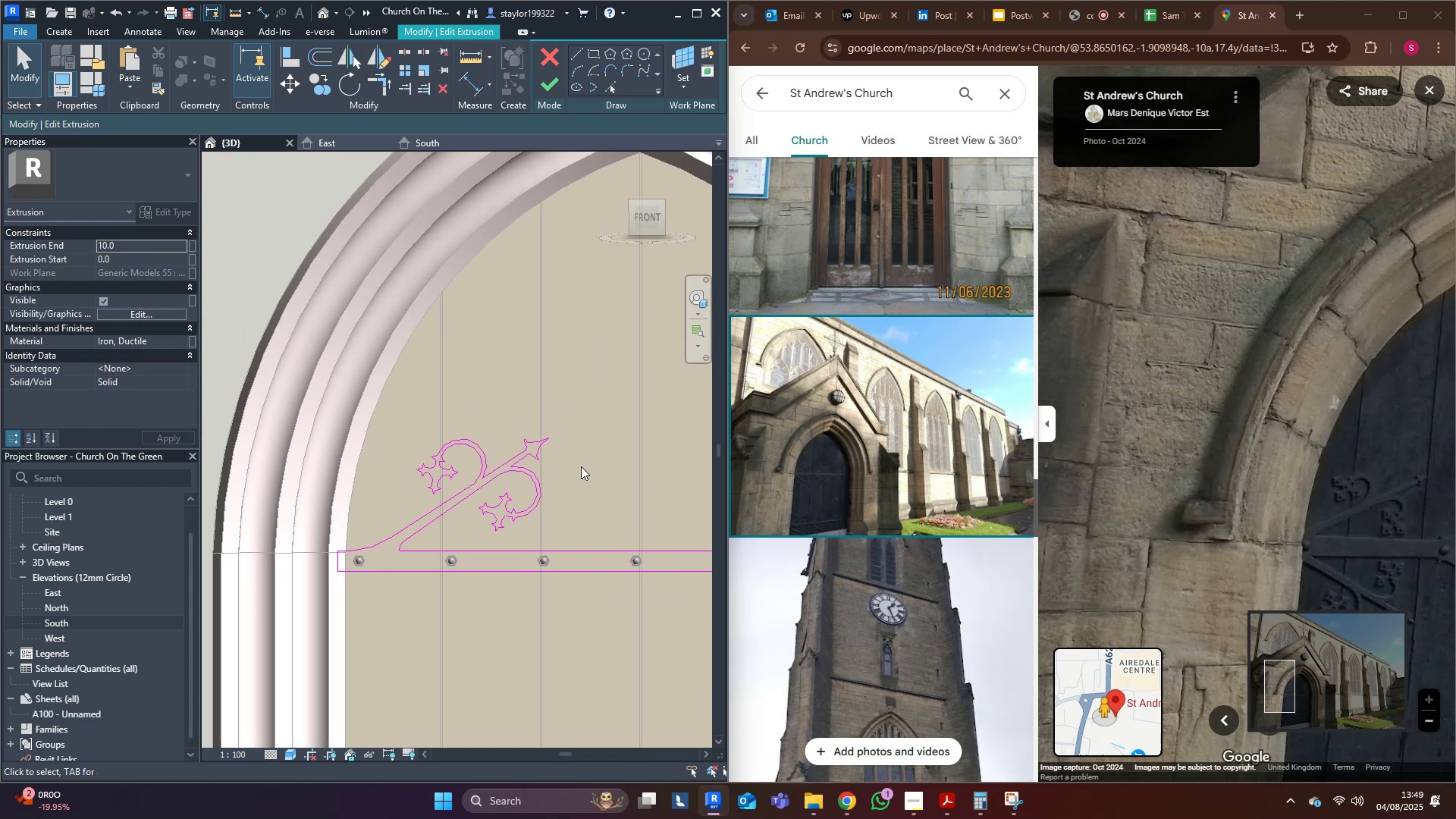 
scroll: coordinate [562, 514], scroll_direction: down, amount: 4.0
 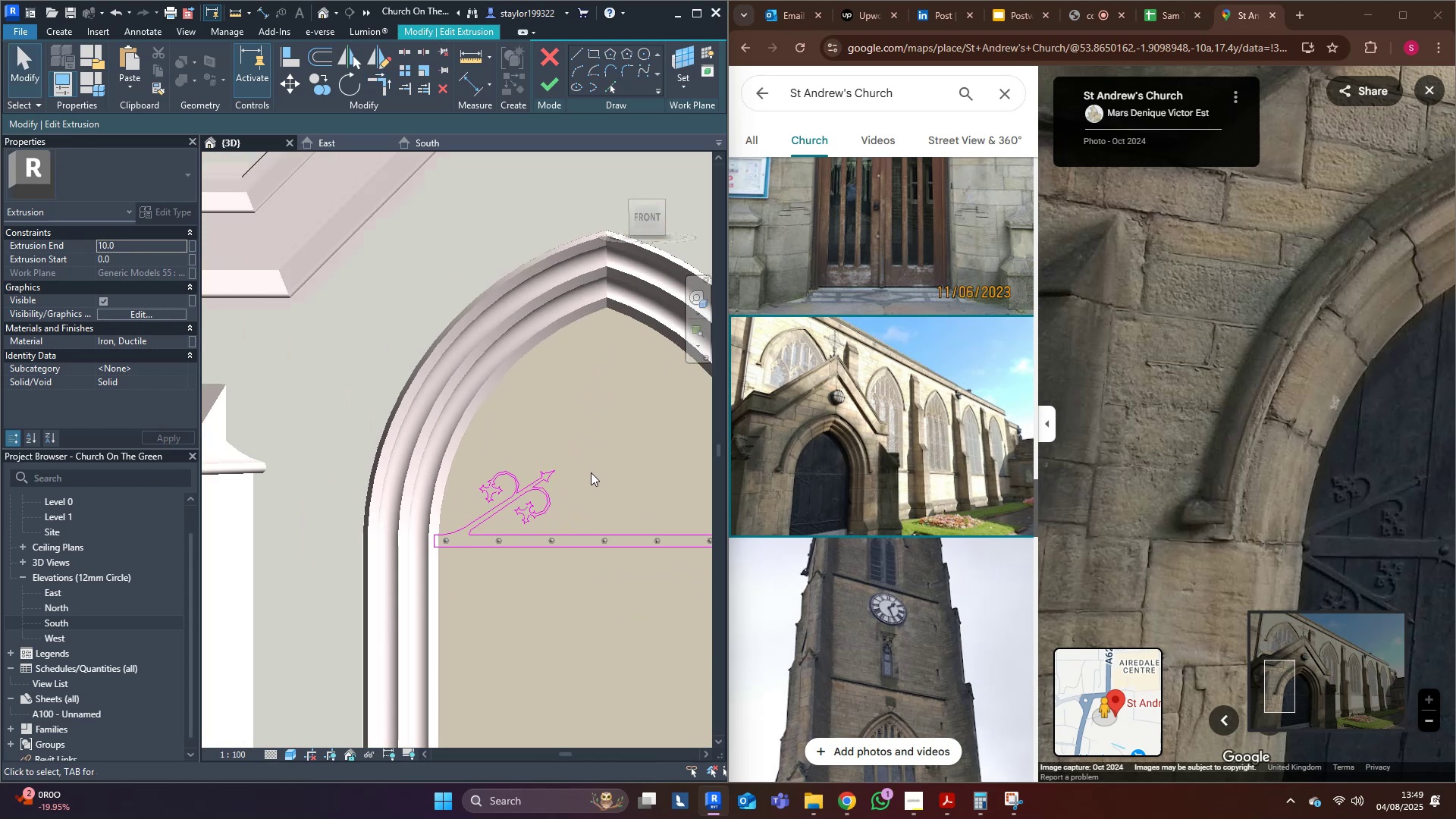 
key(Escape)
 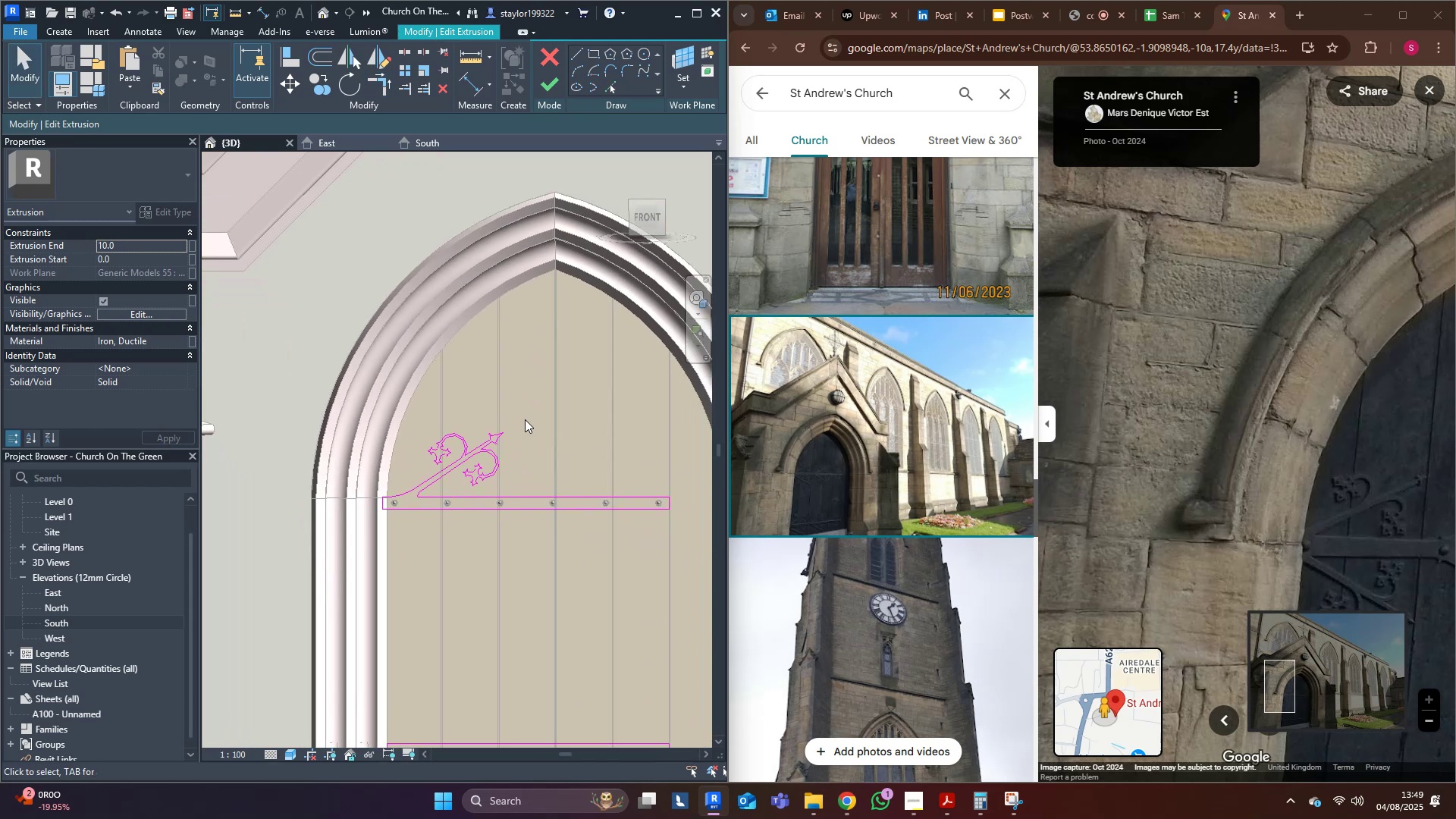 
key(M)
 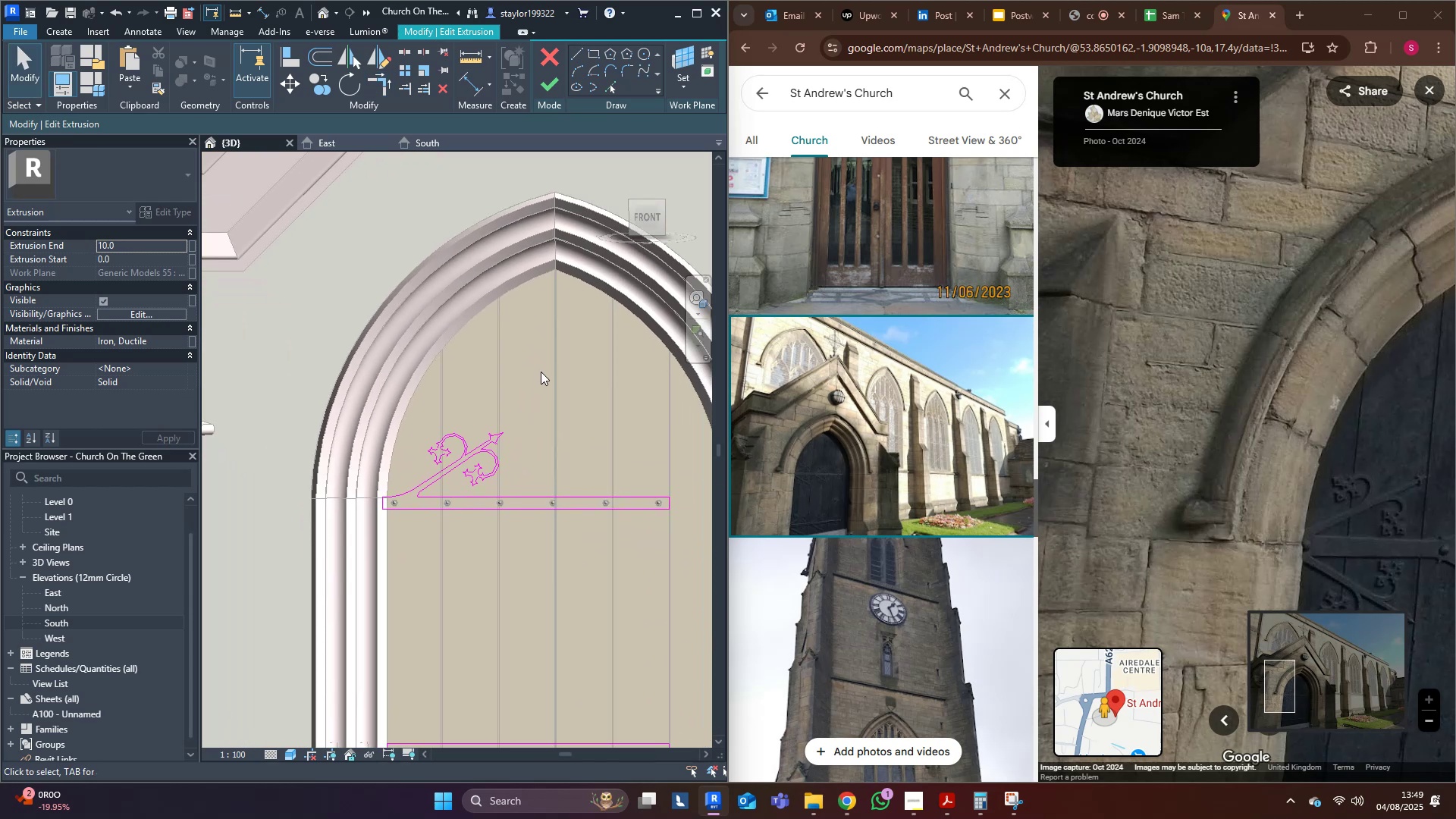 
left_click([541, 372])
 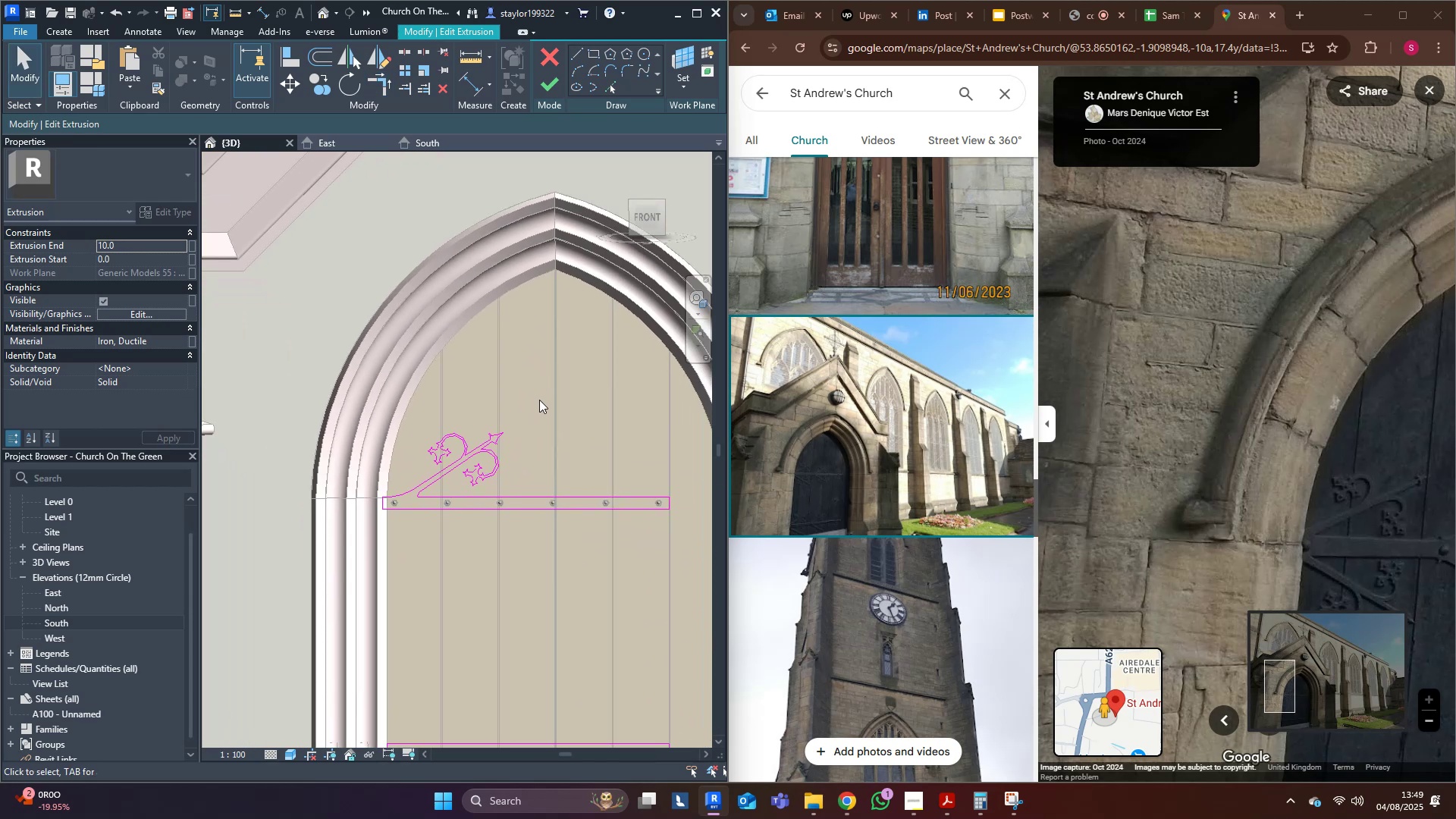 
scroll: coordinate [433, 431], scroll_direction: up, amount: 3.0
 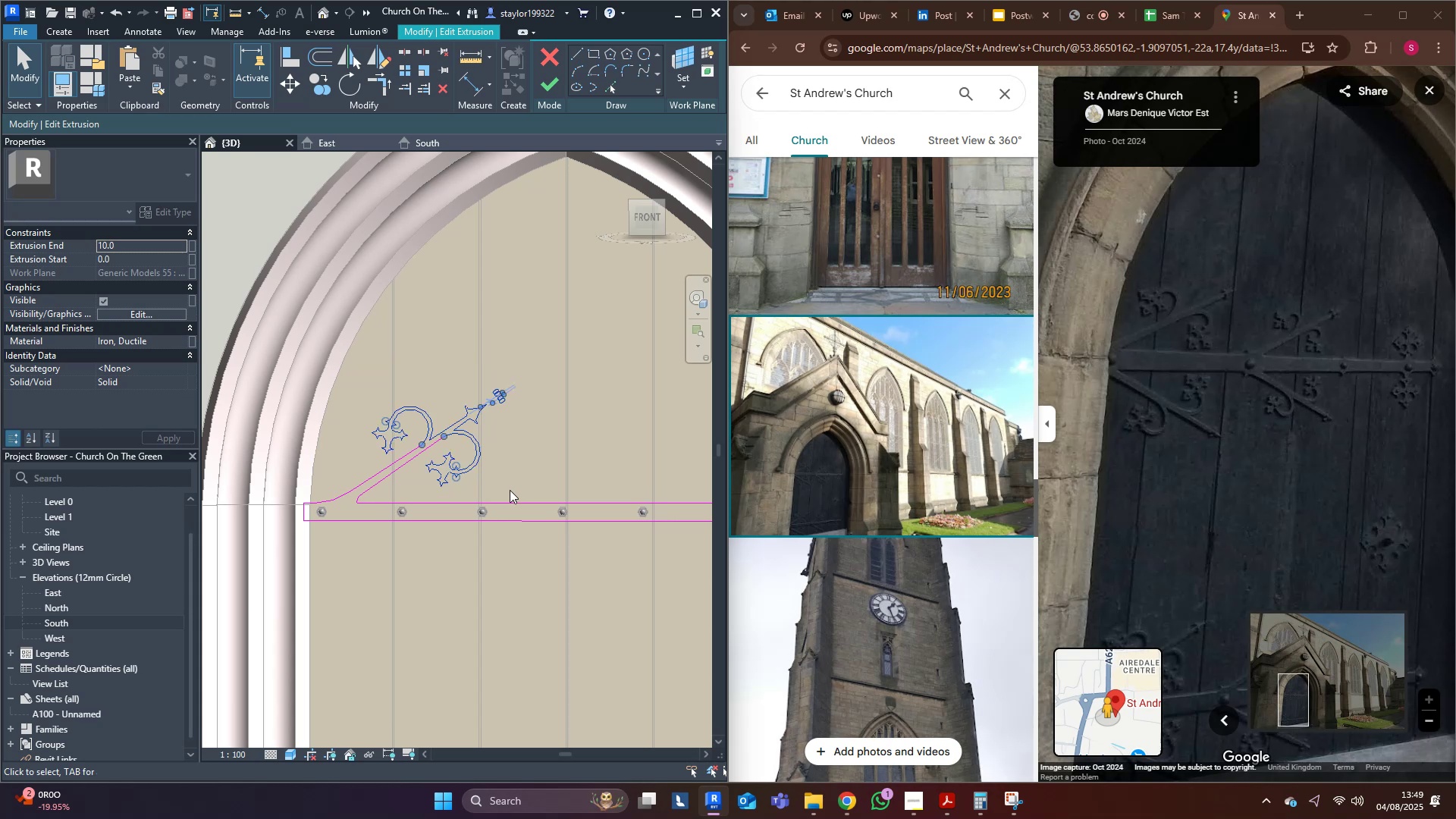 
type(dm)
 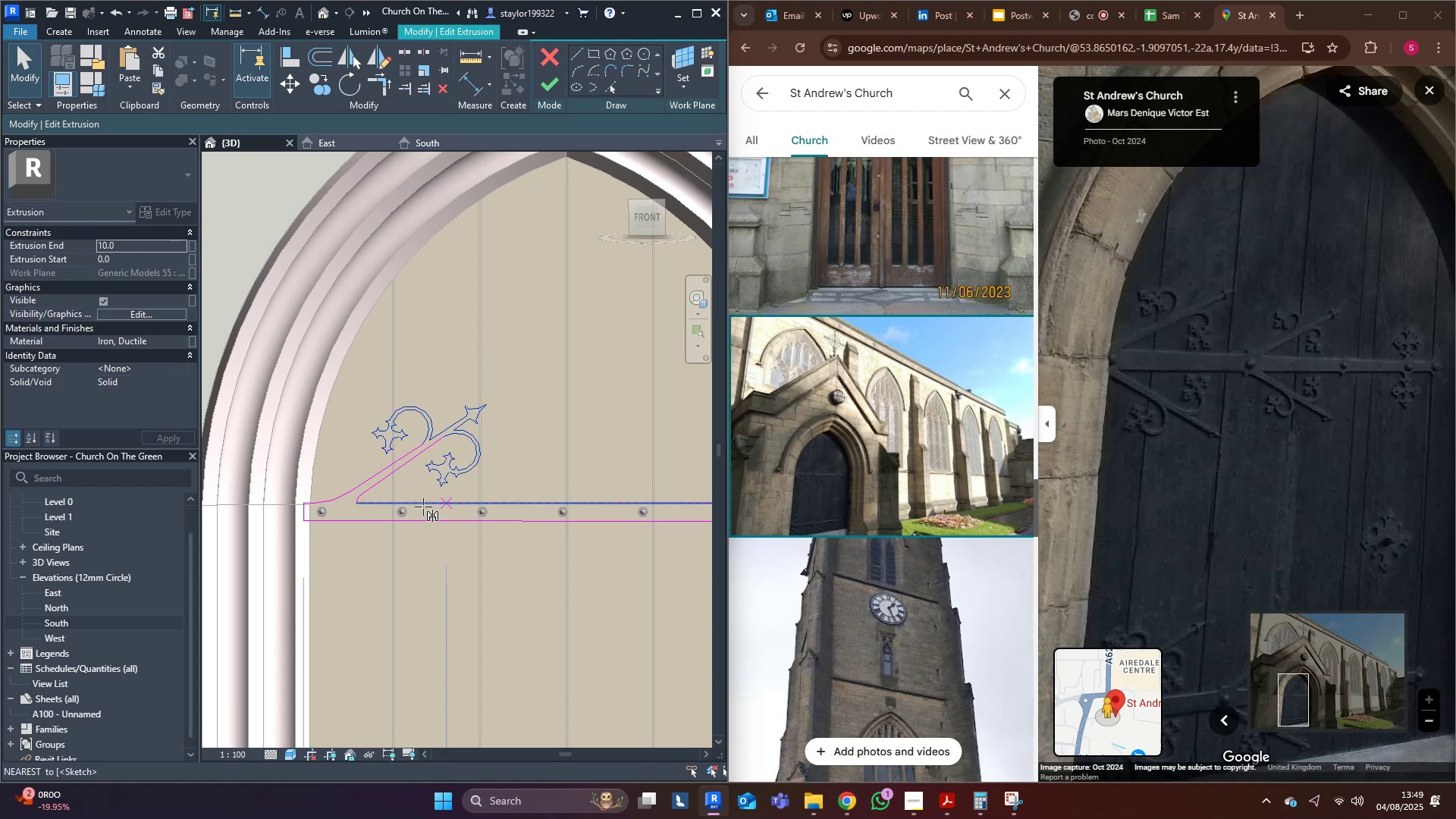 
scroll: coordinate [285, 476], scroll_direction: up, amount: 7.0
 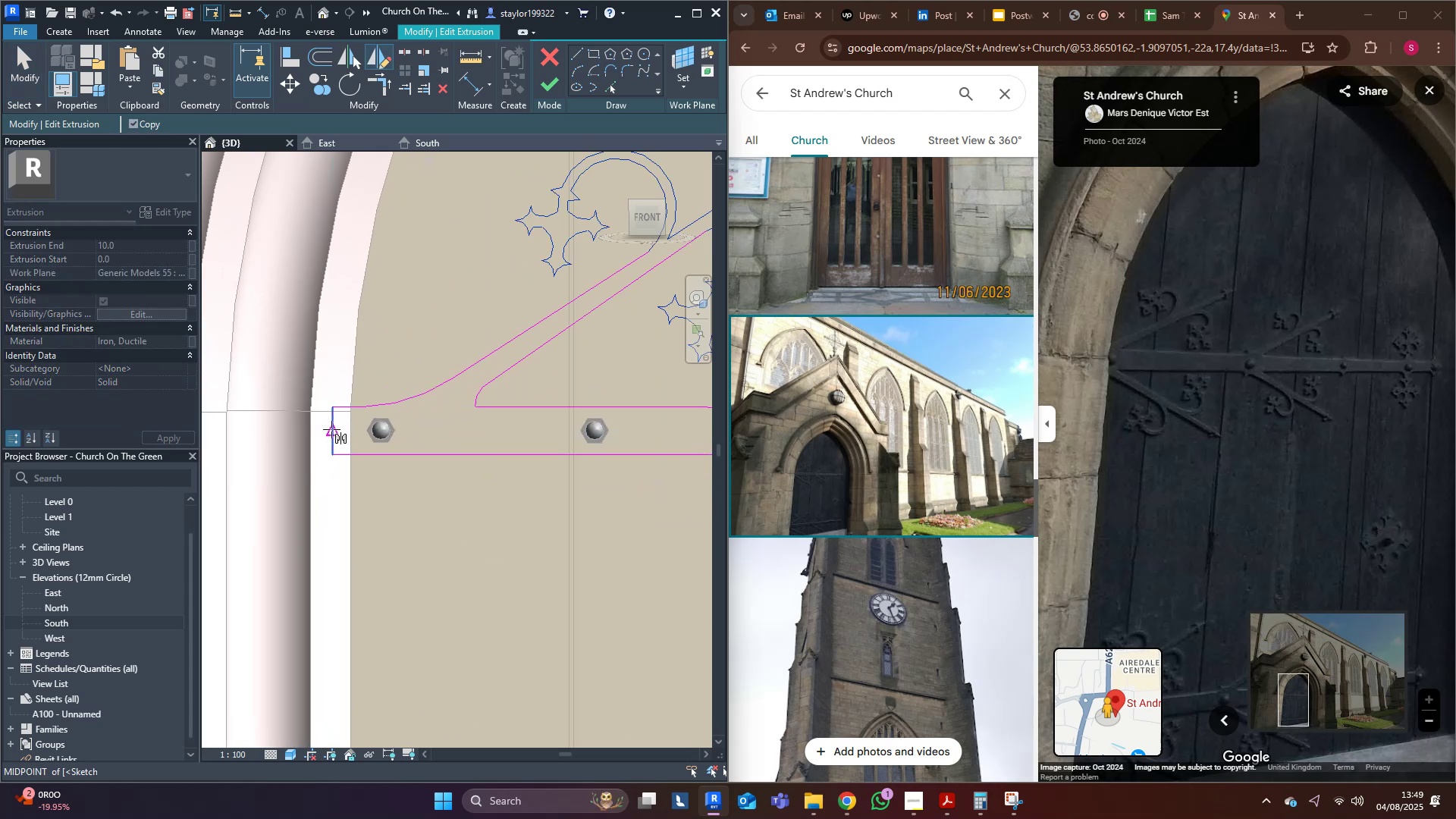 
left_click([331, 429])
 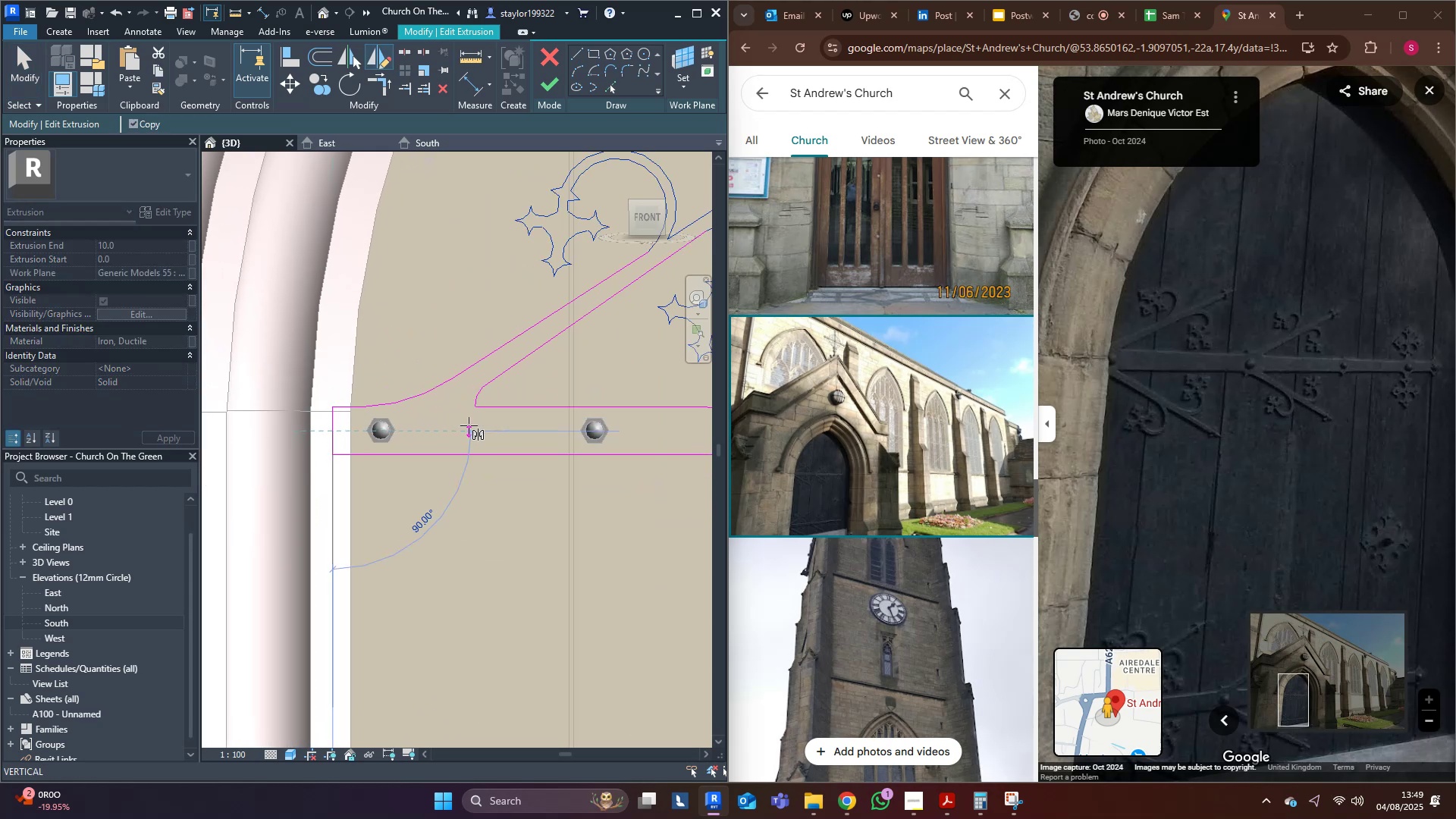 
left_click([469, 425])
 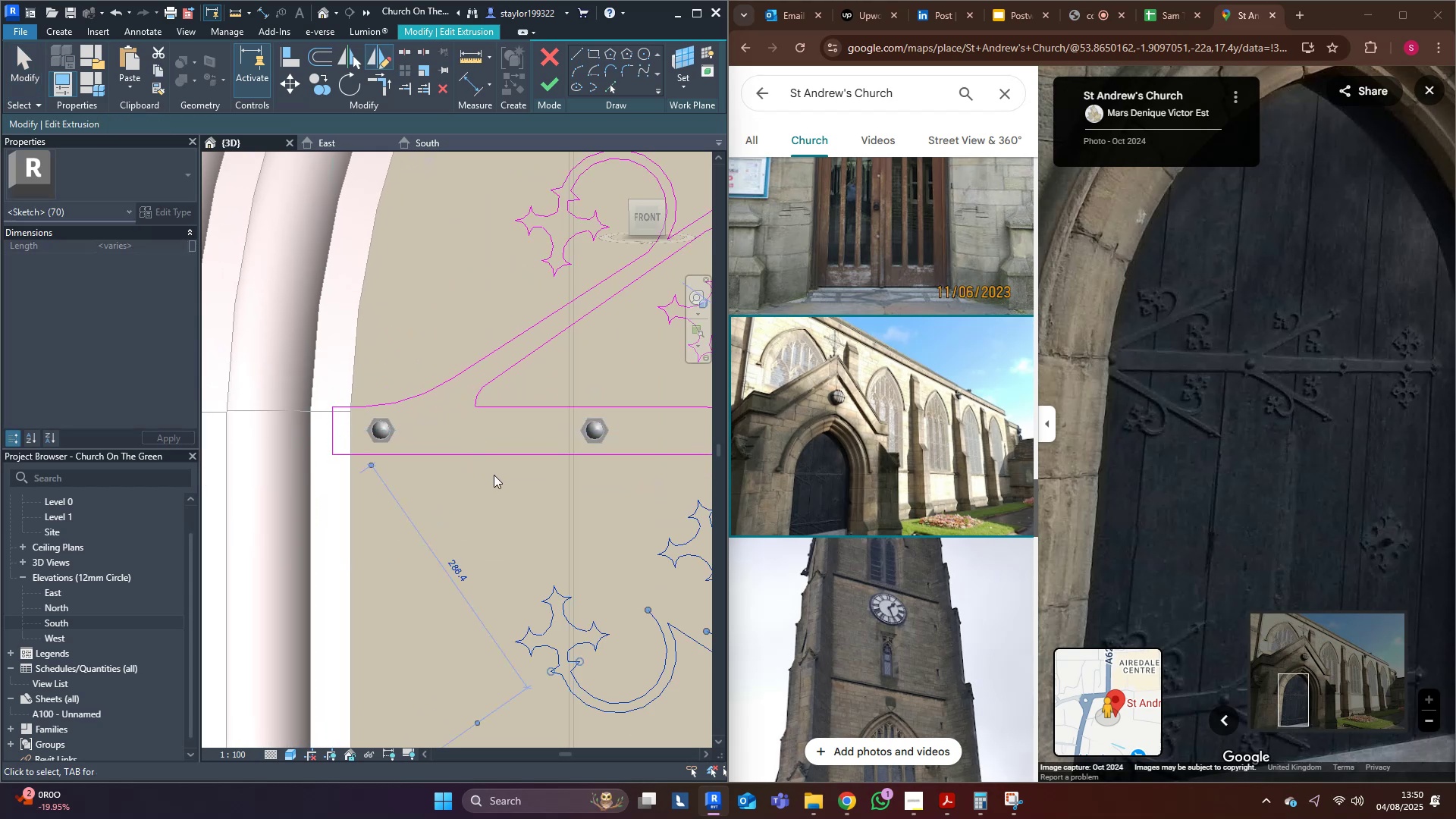 
scroll: coordinate [488, 471], scroll_direction: down, amount: 11.0
 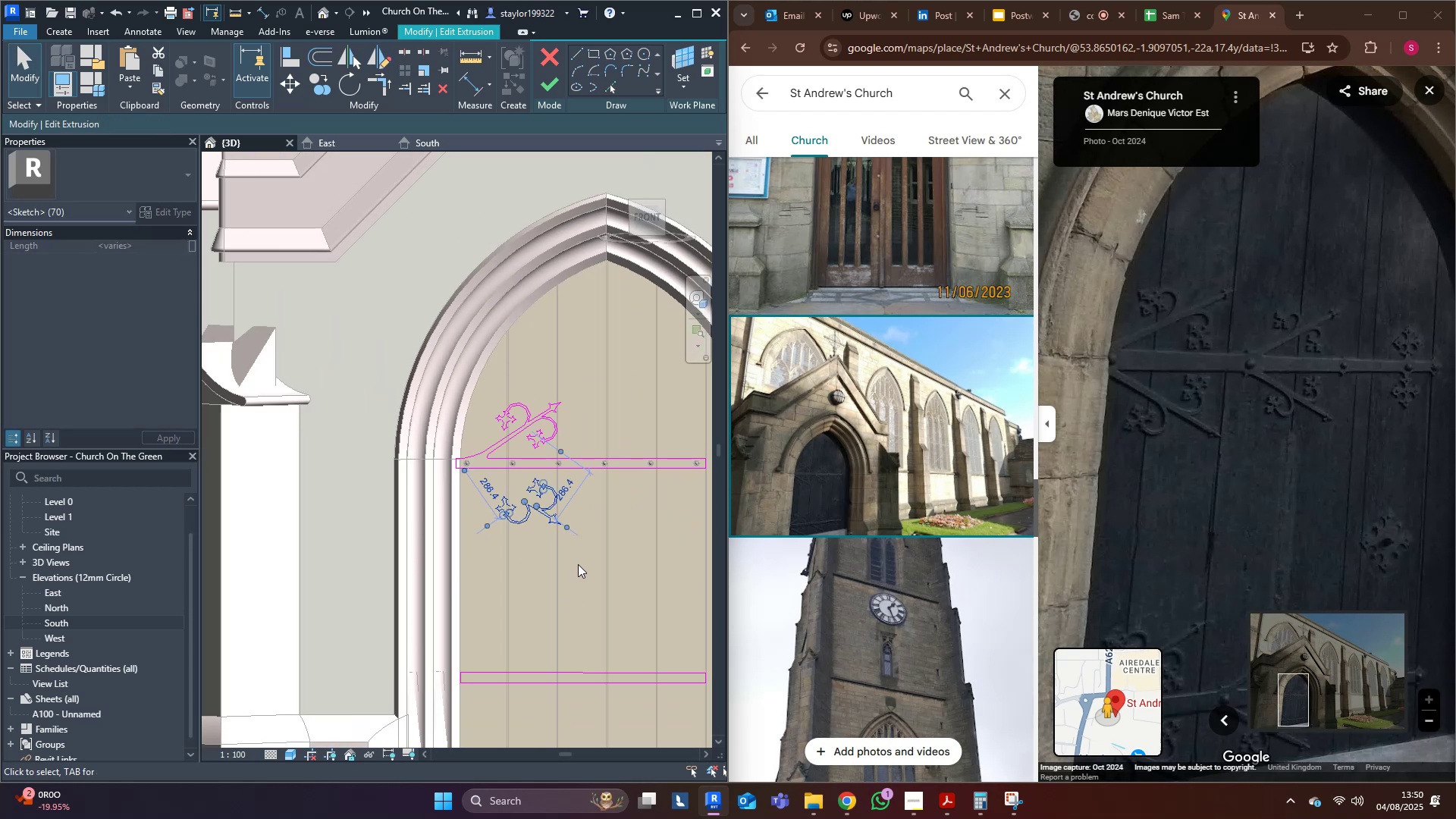 
scroll: coordinate [569, 579], scroll_direction: up, amount: 6.0
 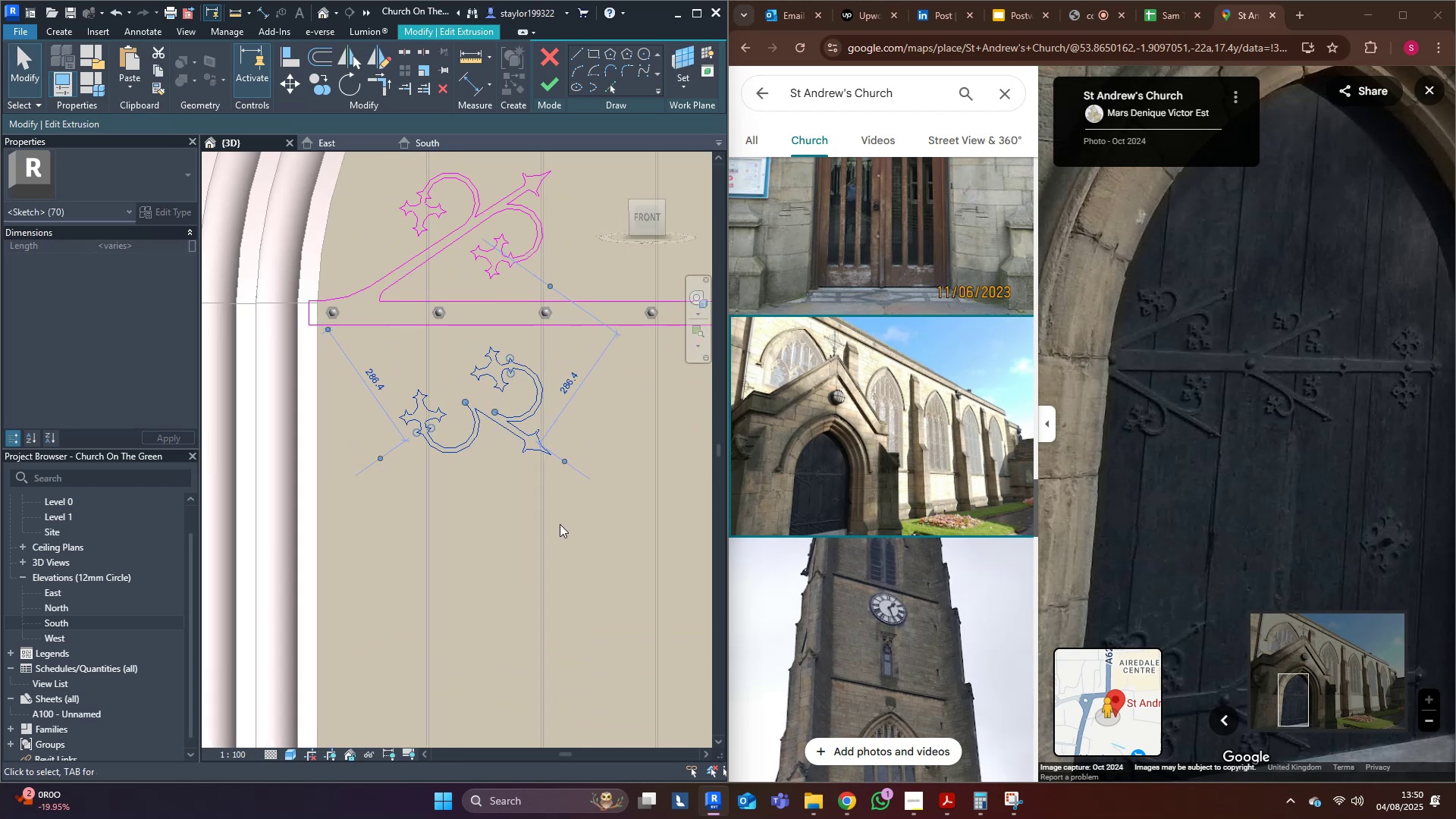 
key(Control+ControlLeft)
 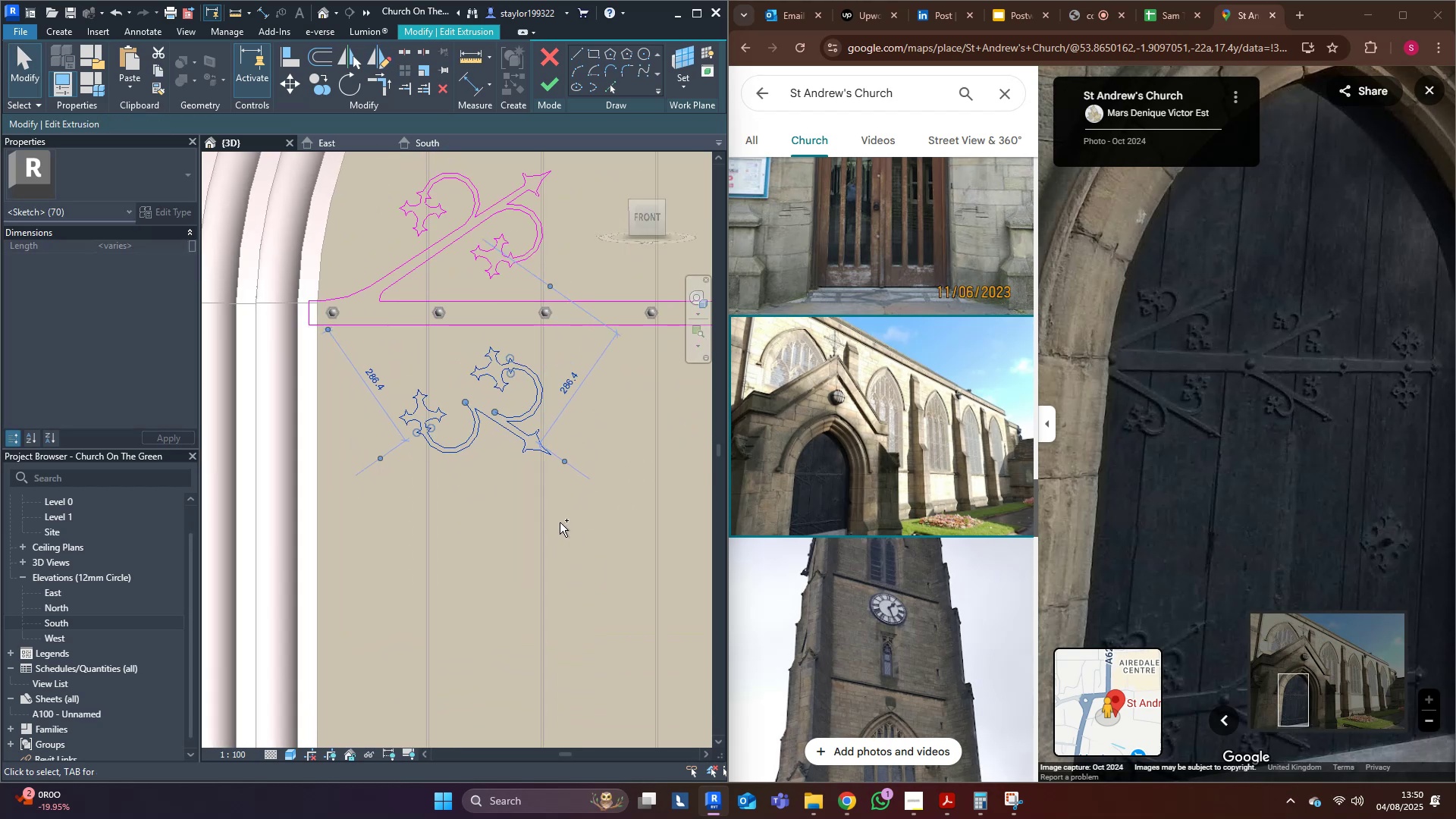 
key(Control+Z)
 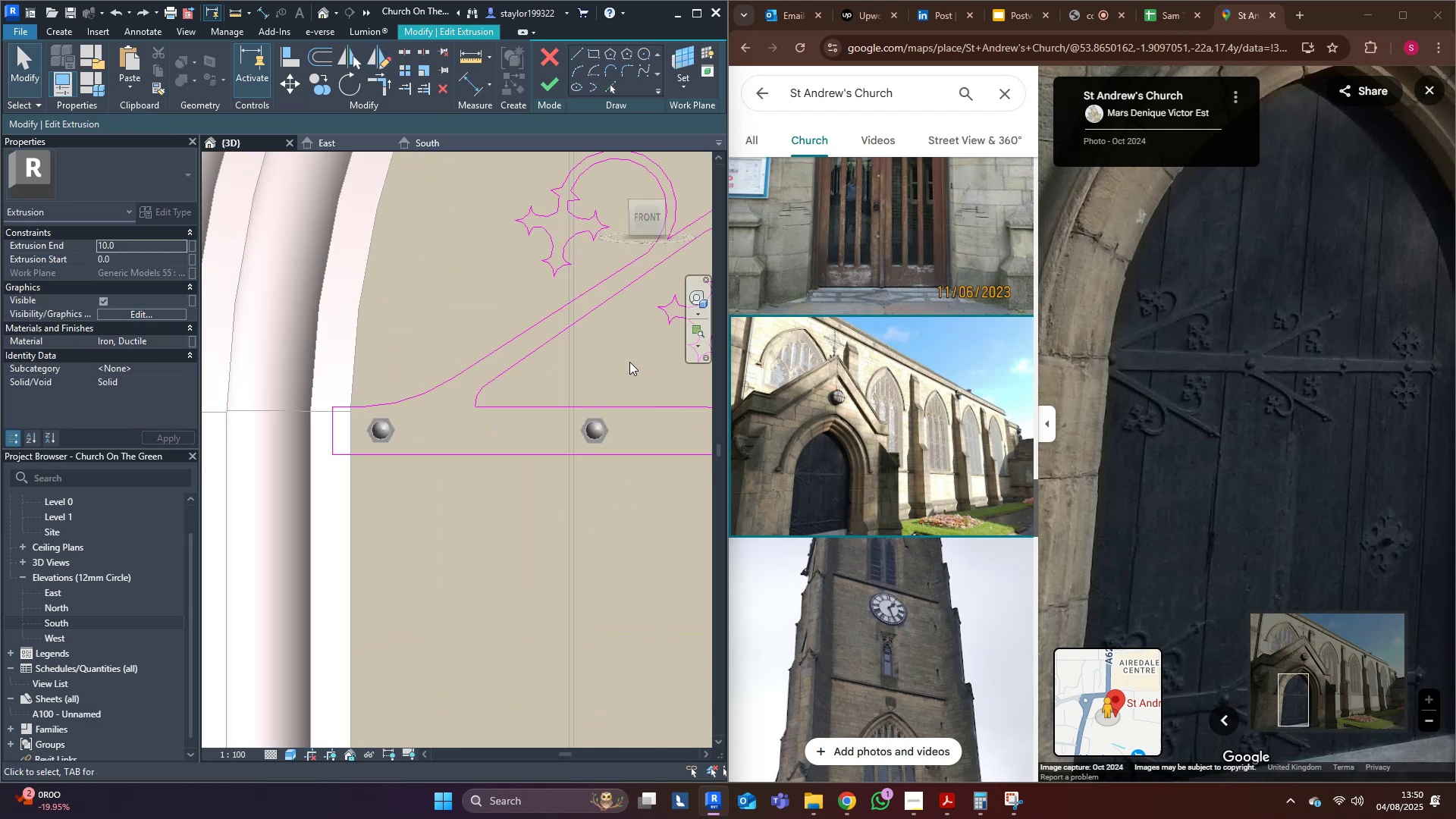 
scroll: coordinate [312, 491], scroll_direction: down, amount: 3.0
 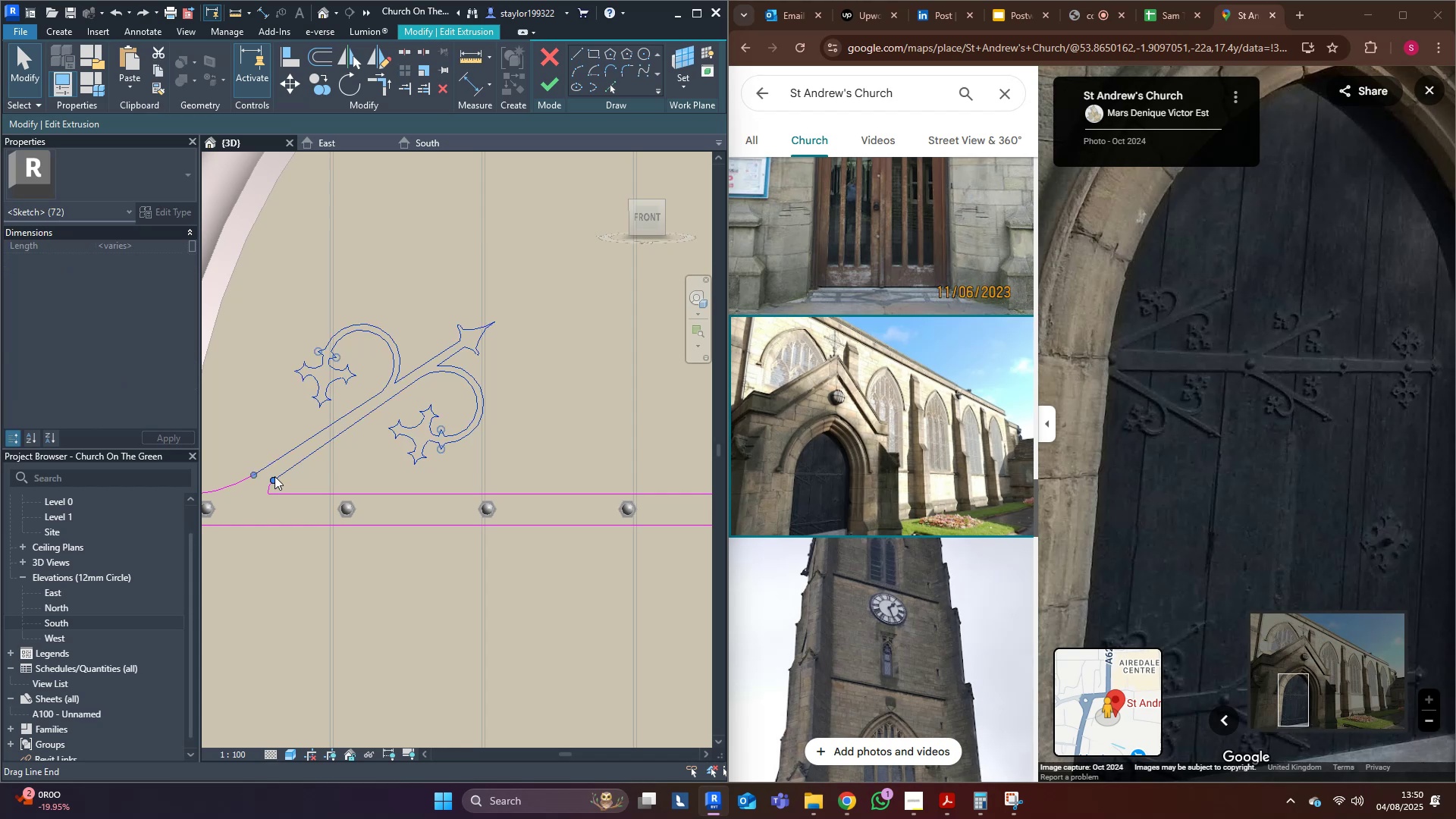 
hold_key(key=ControlLeft, duration=1.21)
 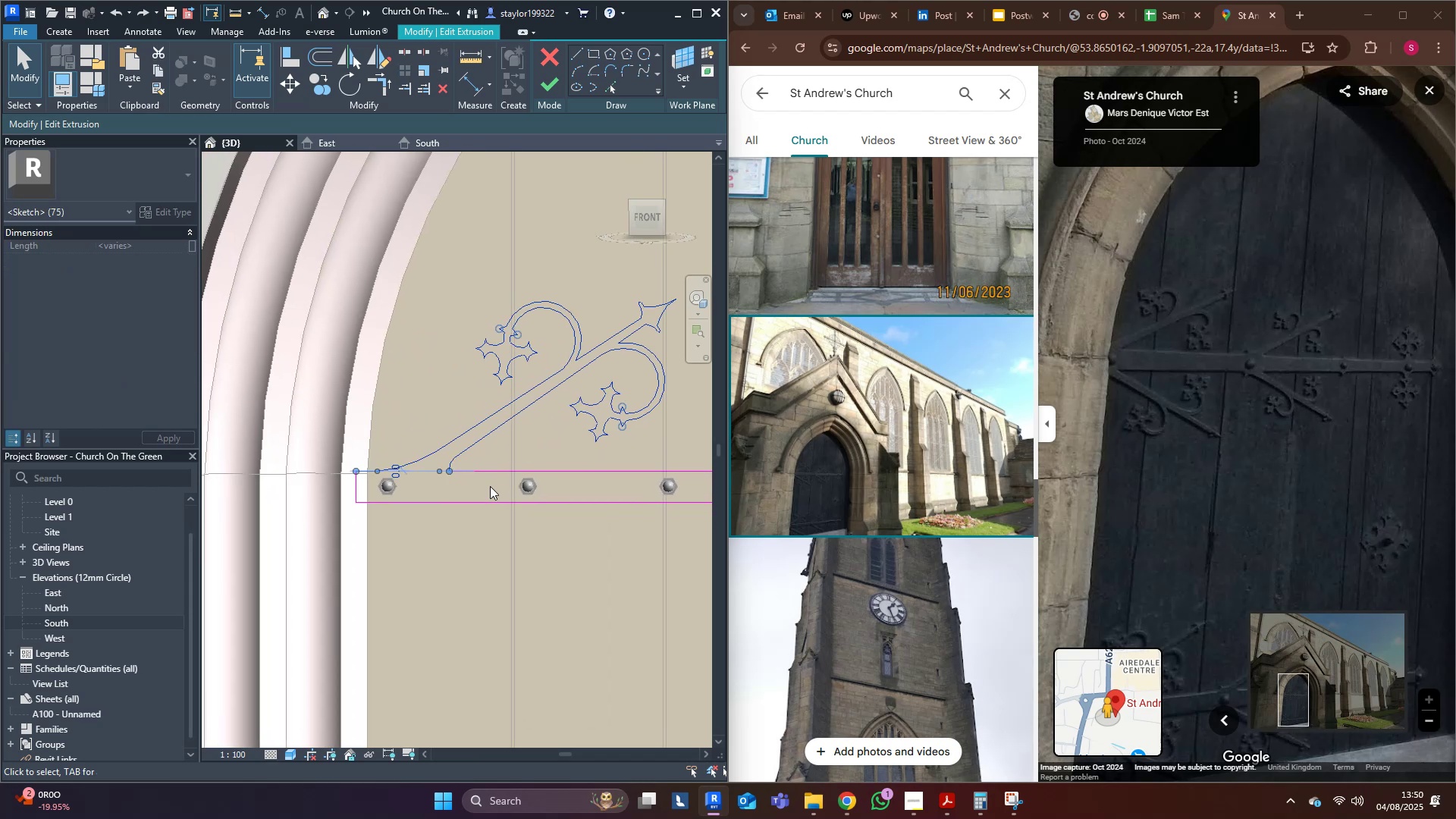 
hold_key(key=ControlLeft, duration=5.6)
scroll: coordinate [488, 486], scroll_direction: up, amount: 3.0
 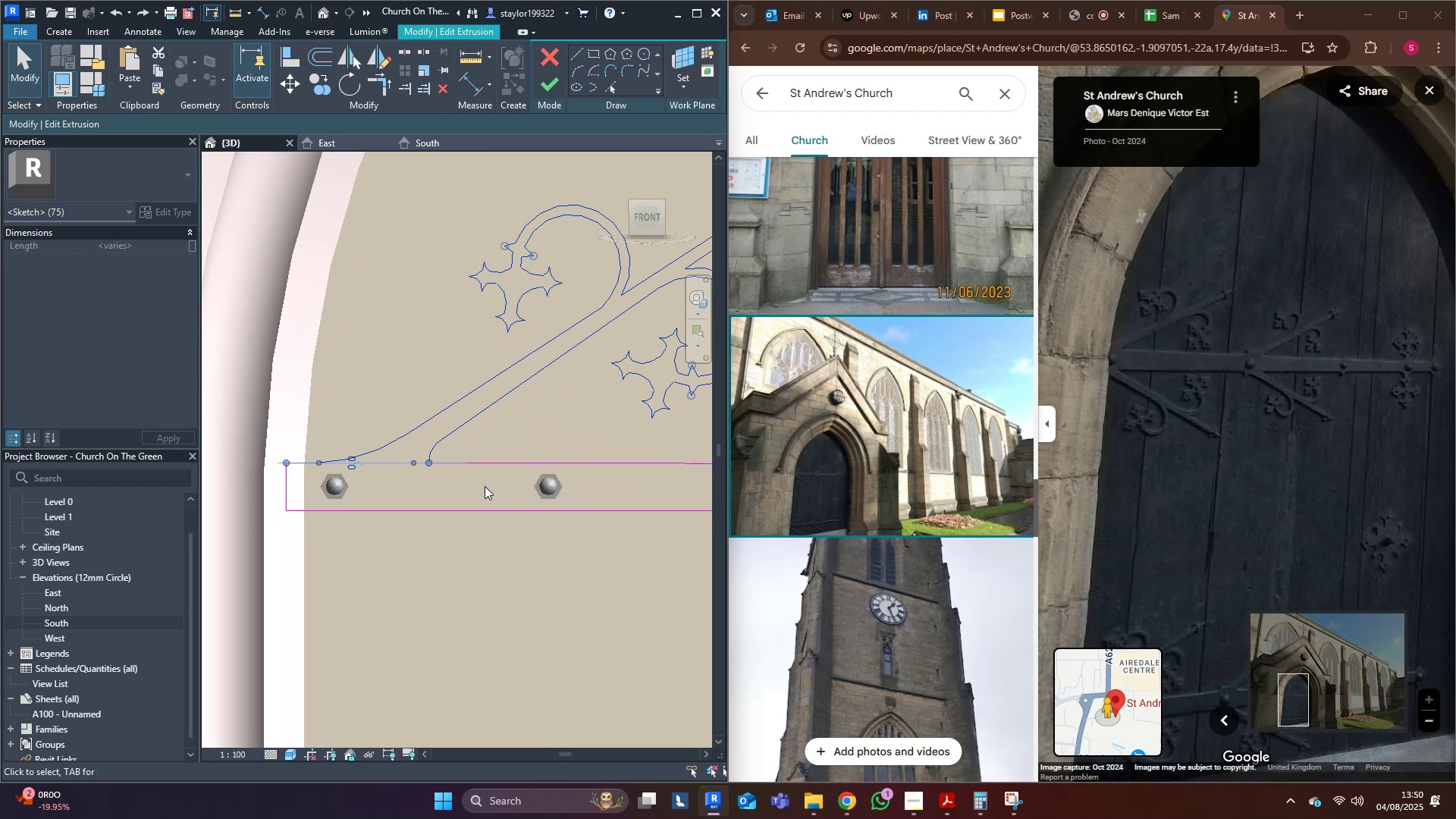 
type(dm)
 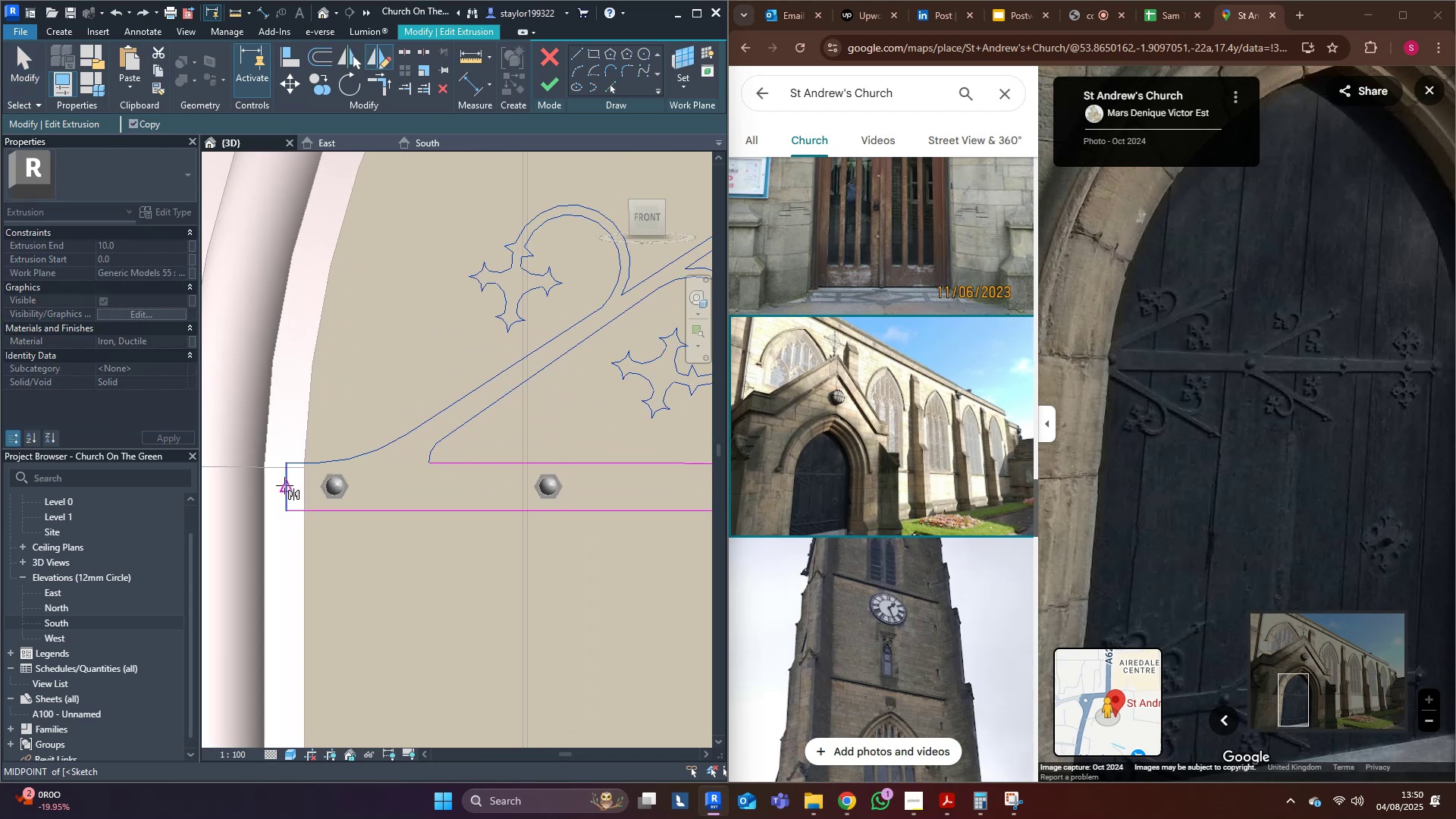 
left_click([284, 485])
 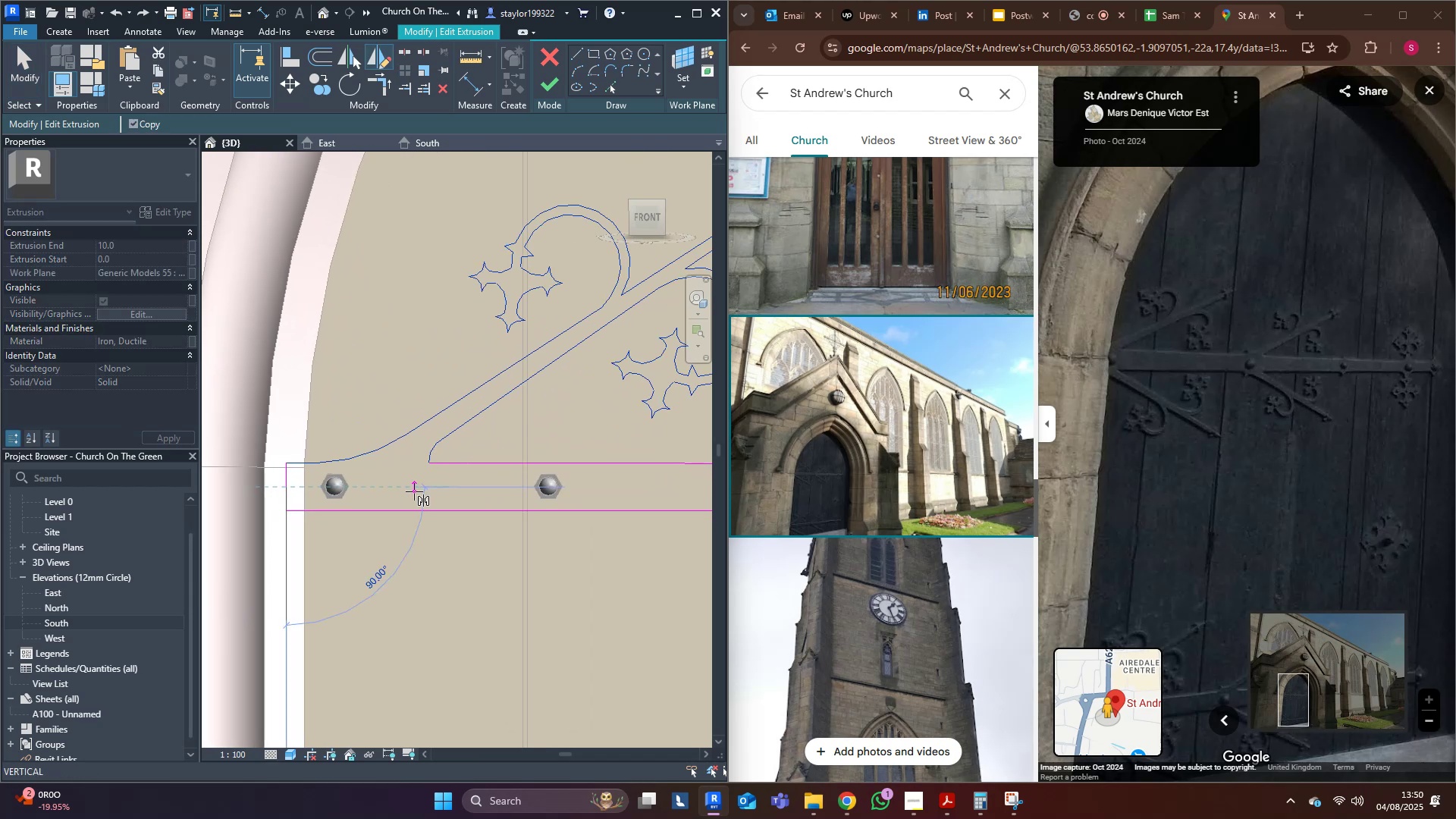 
left_click([414, 491])
 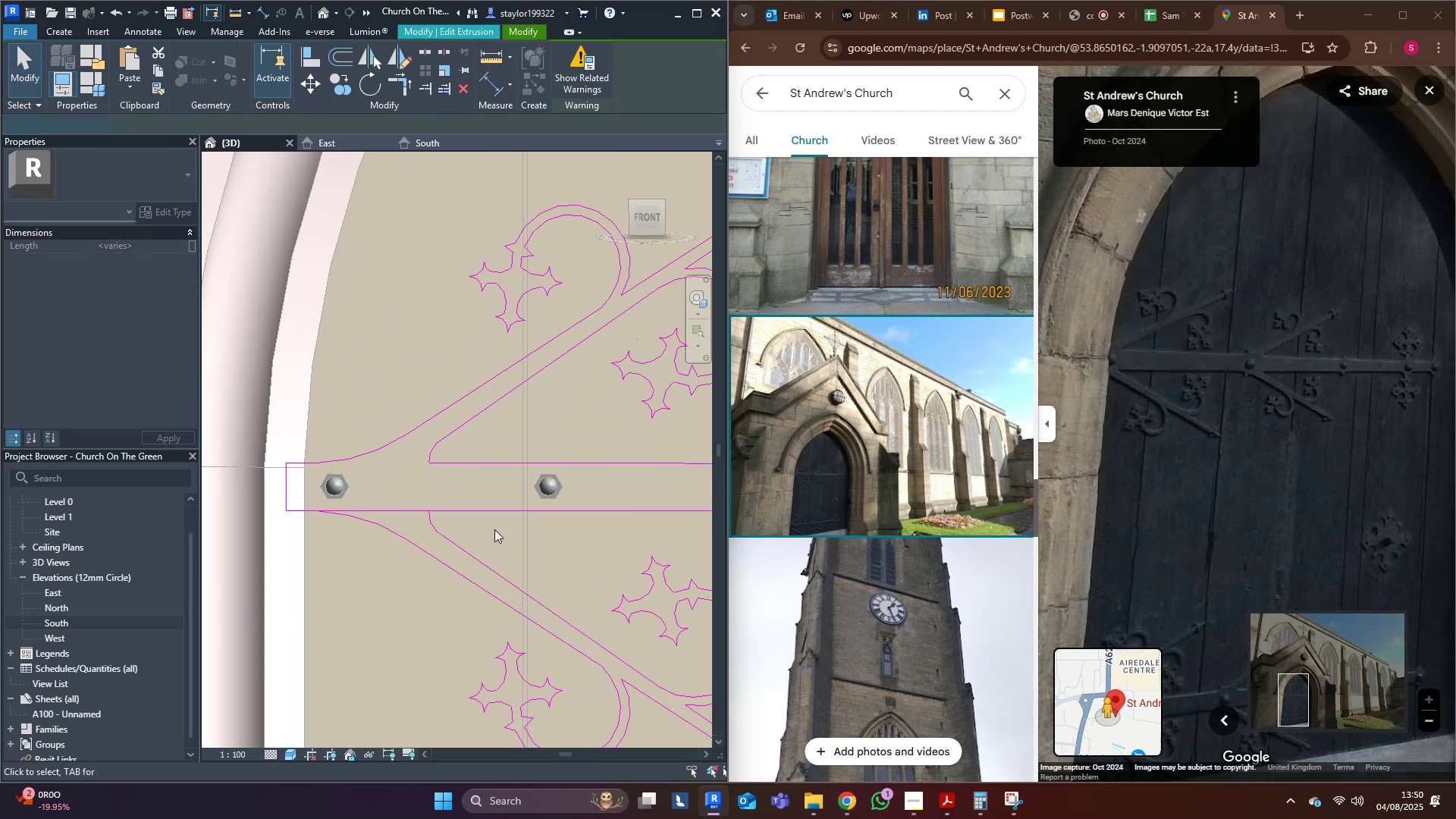 
double_click([388, 510])
 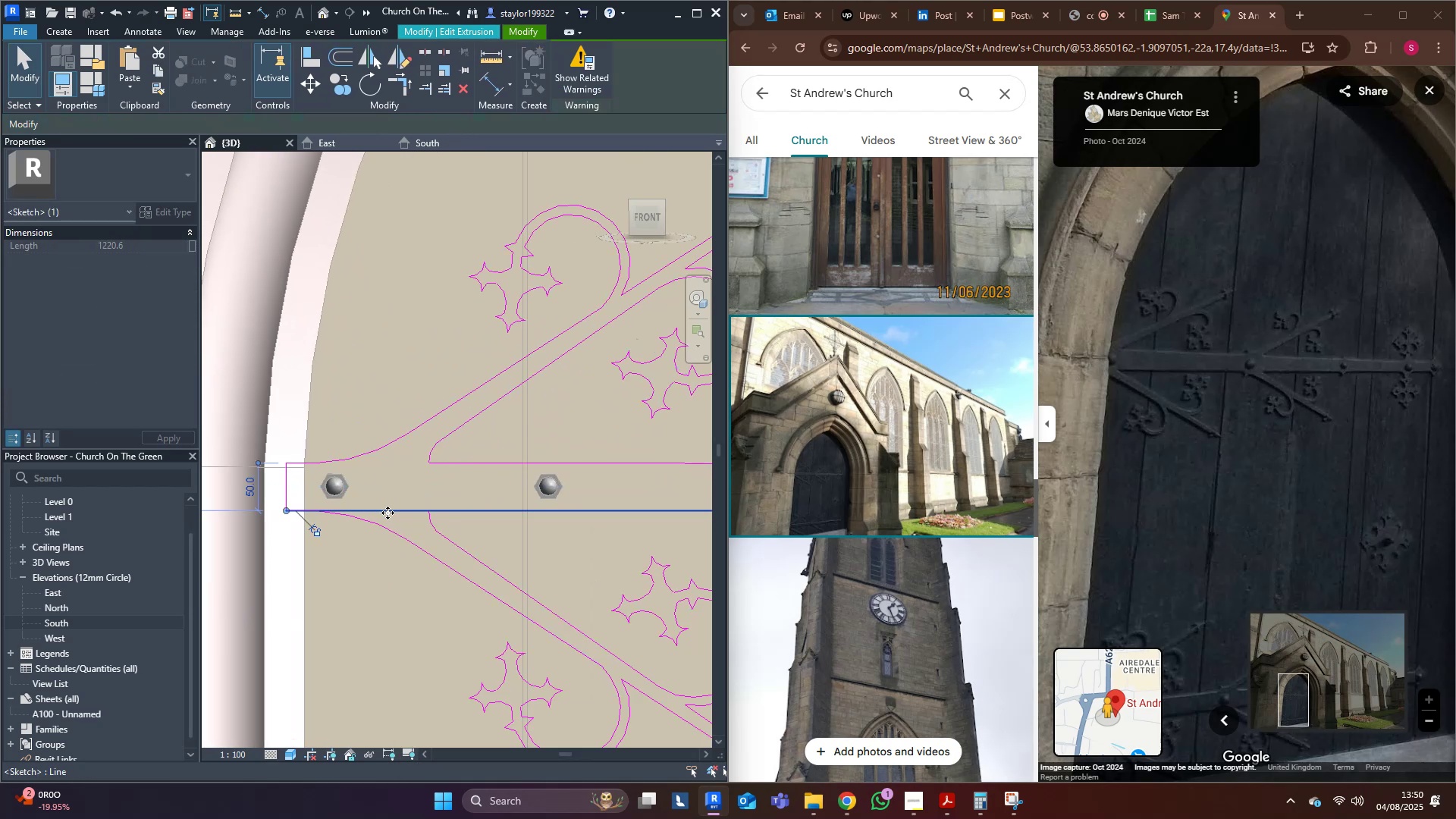 
key(Delete)
 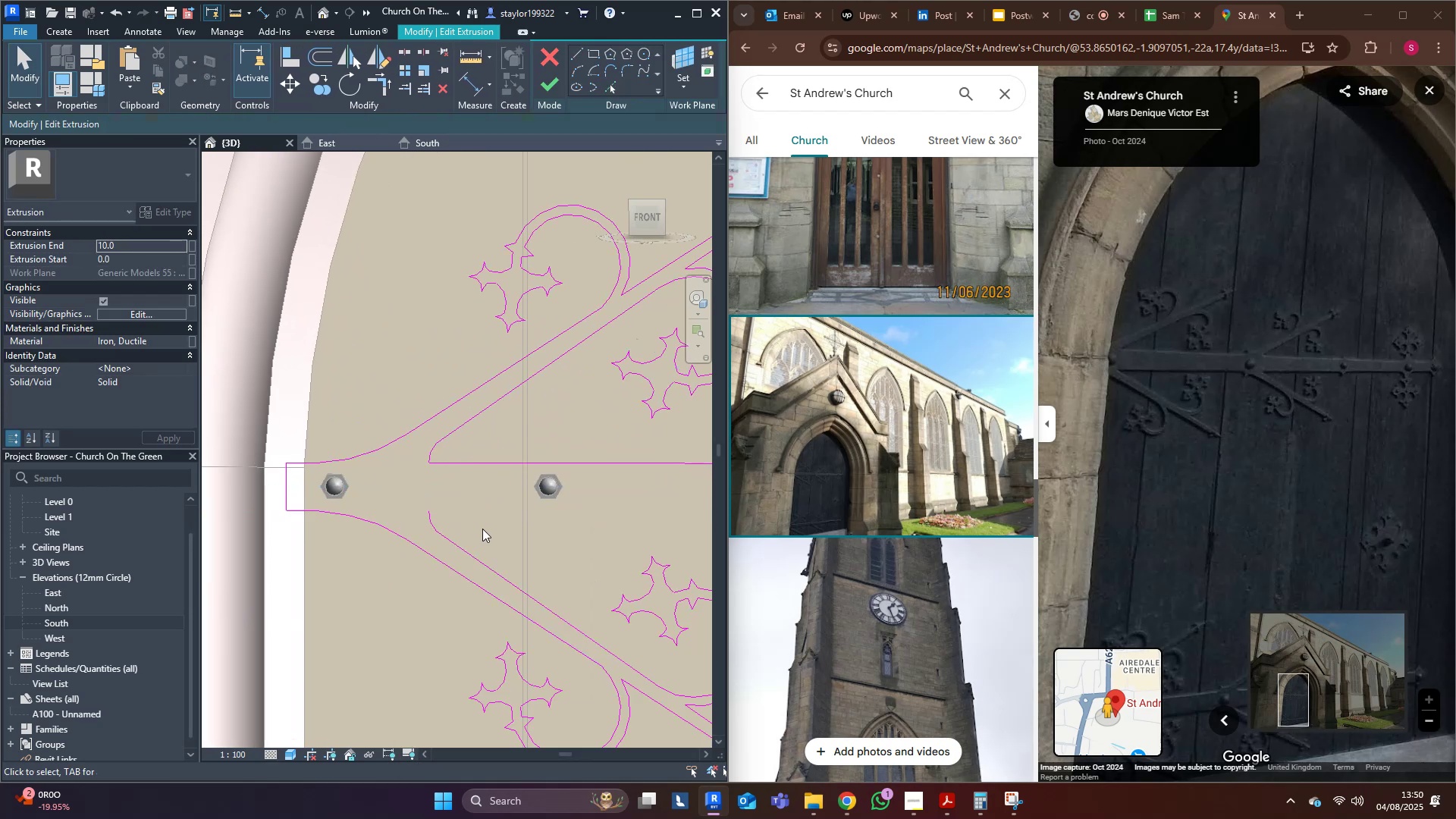 
key(Control+Z)
 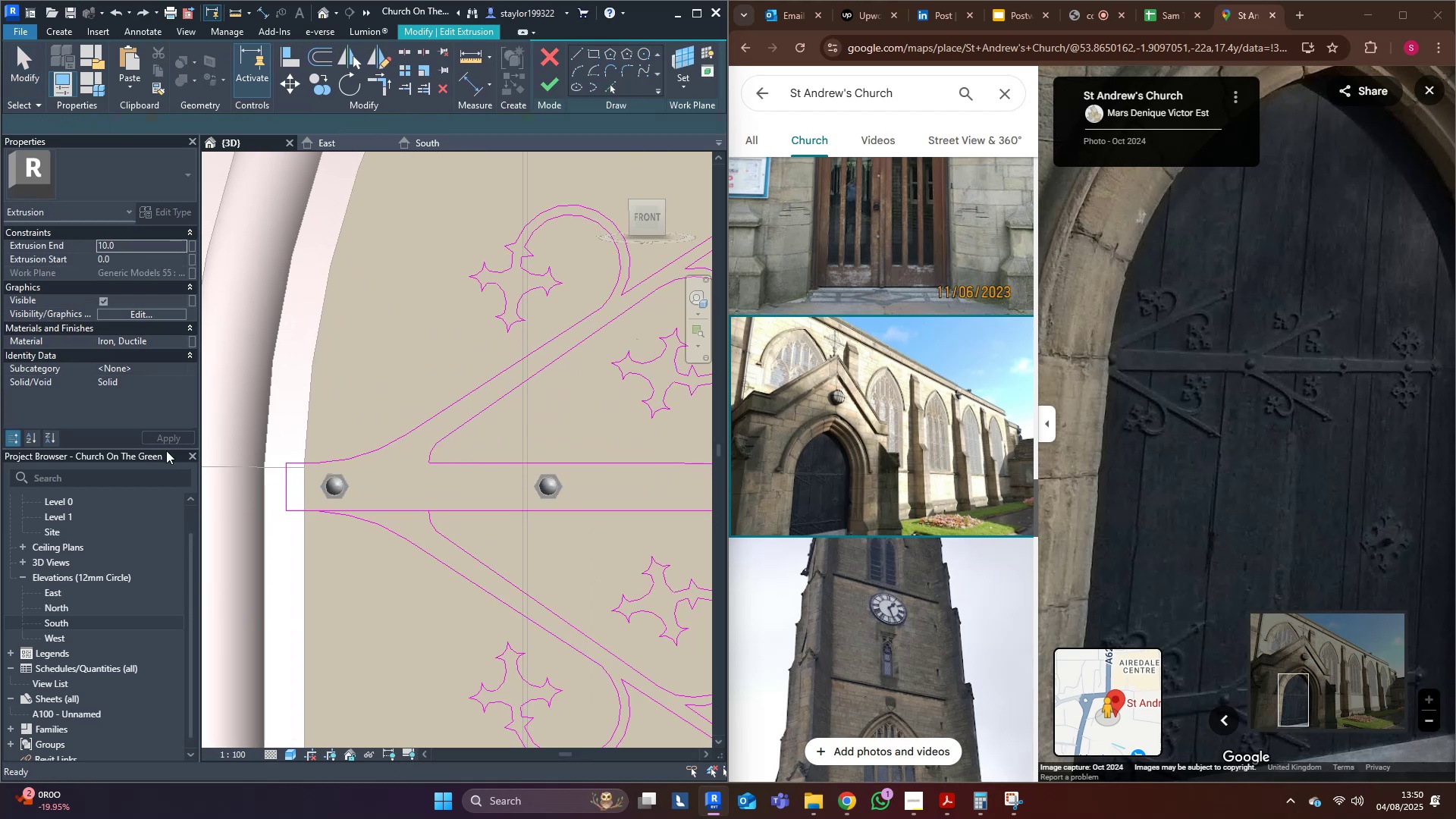 
double_click([427, 521])
 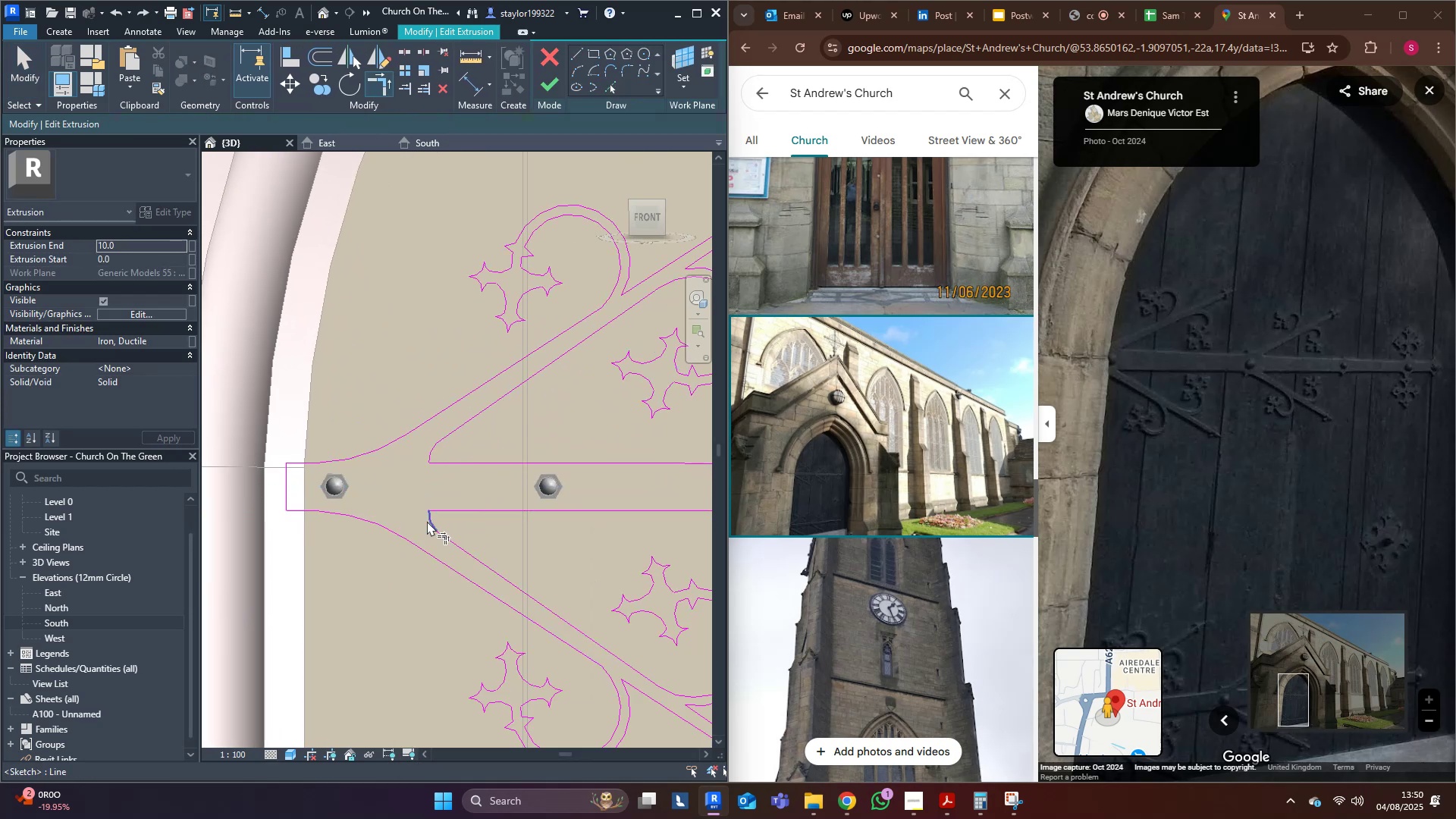 
scroll: coordinate [427, 522], scroll_direction: down, amount: 10.0
 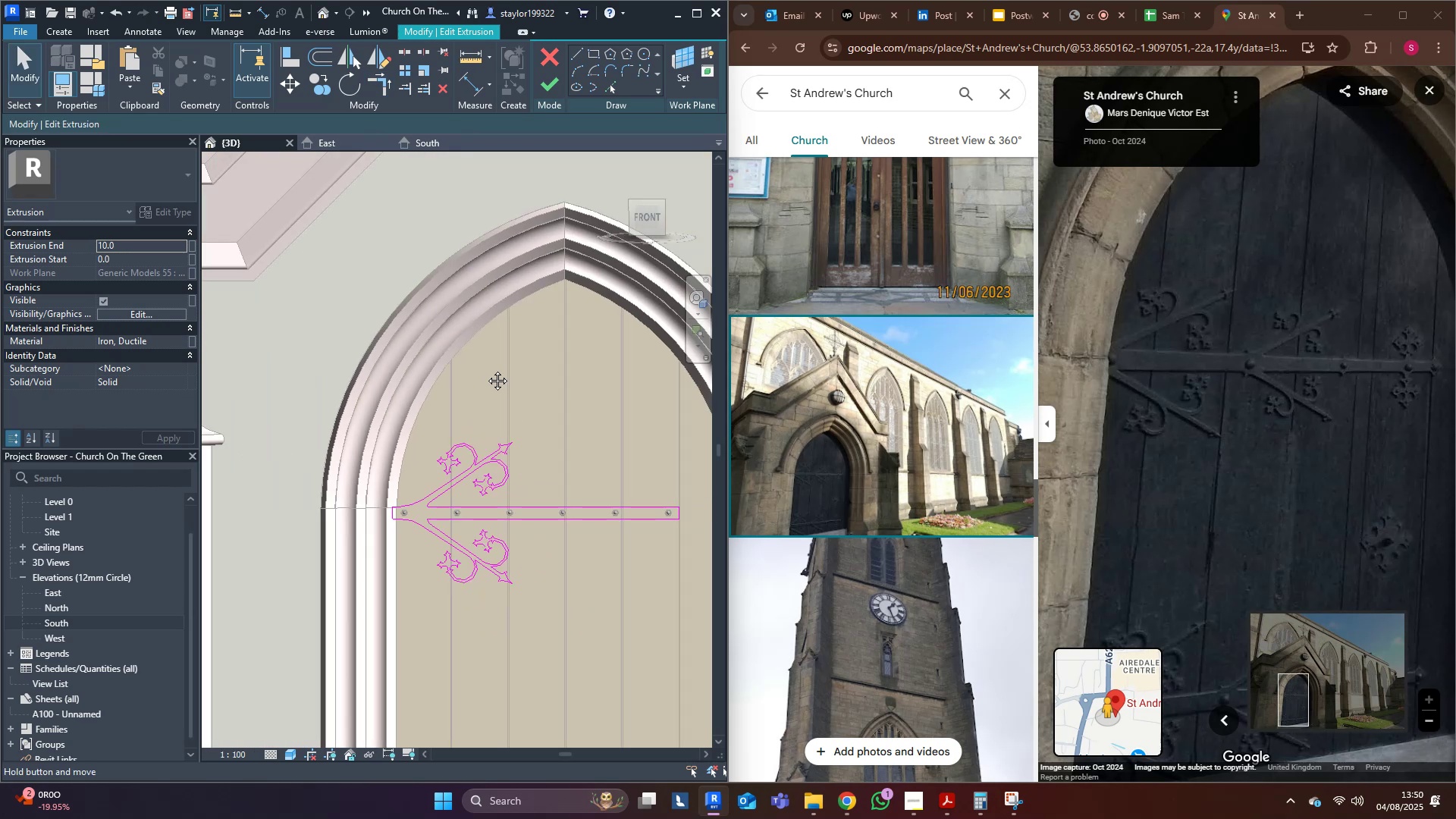 
key(M)
 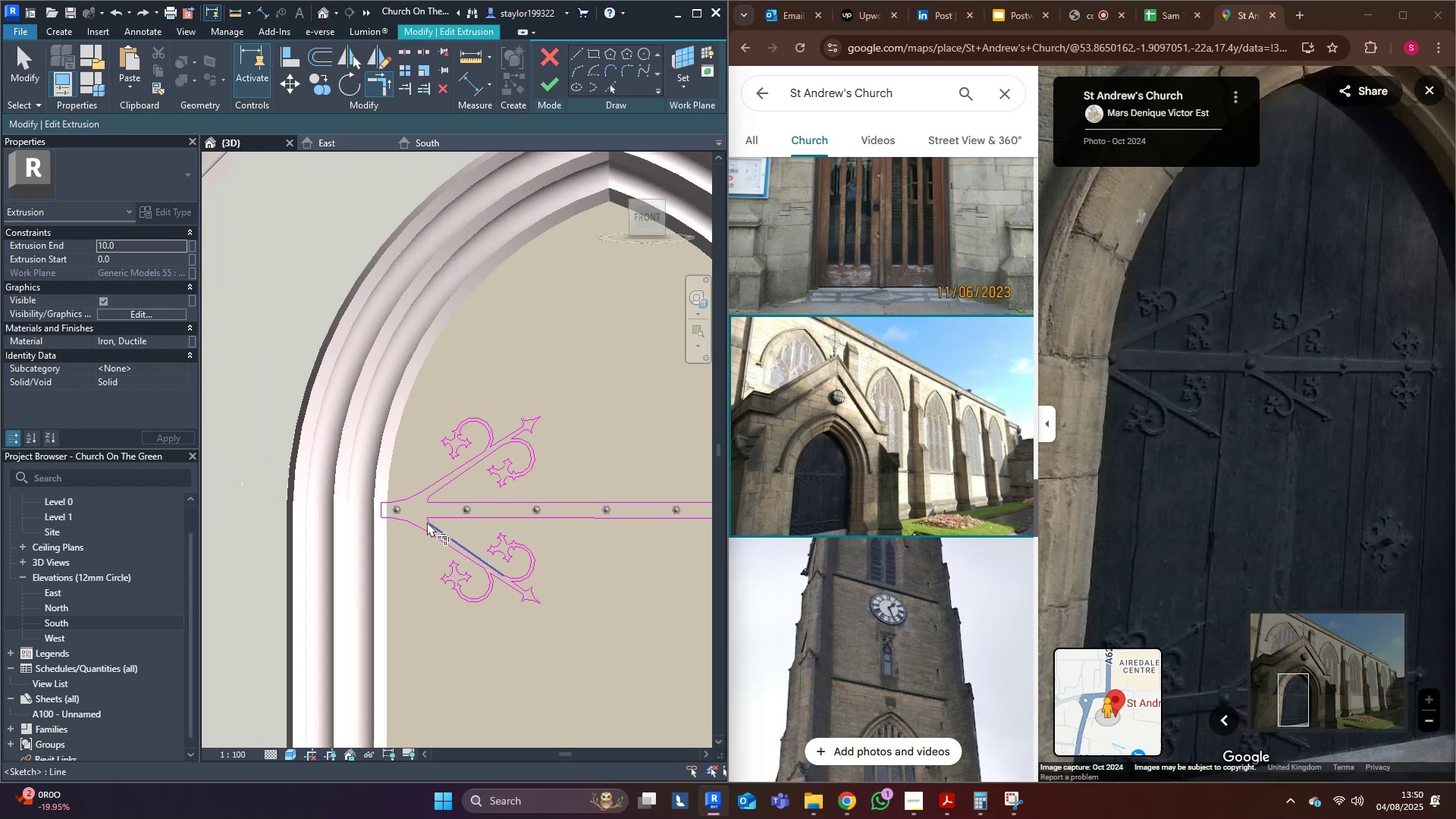 
left_click([485, 369])
 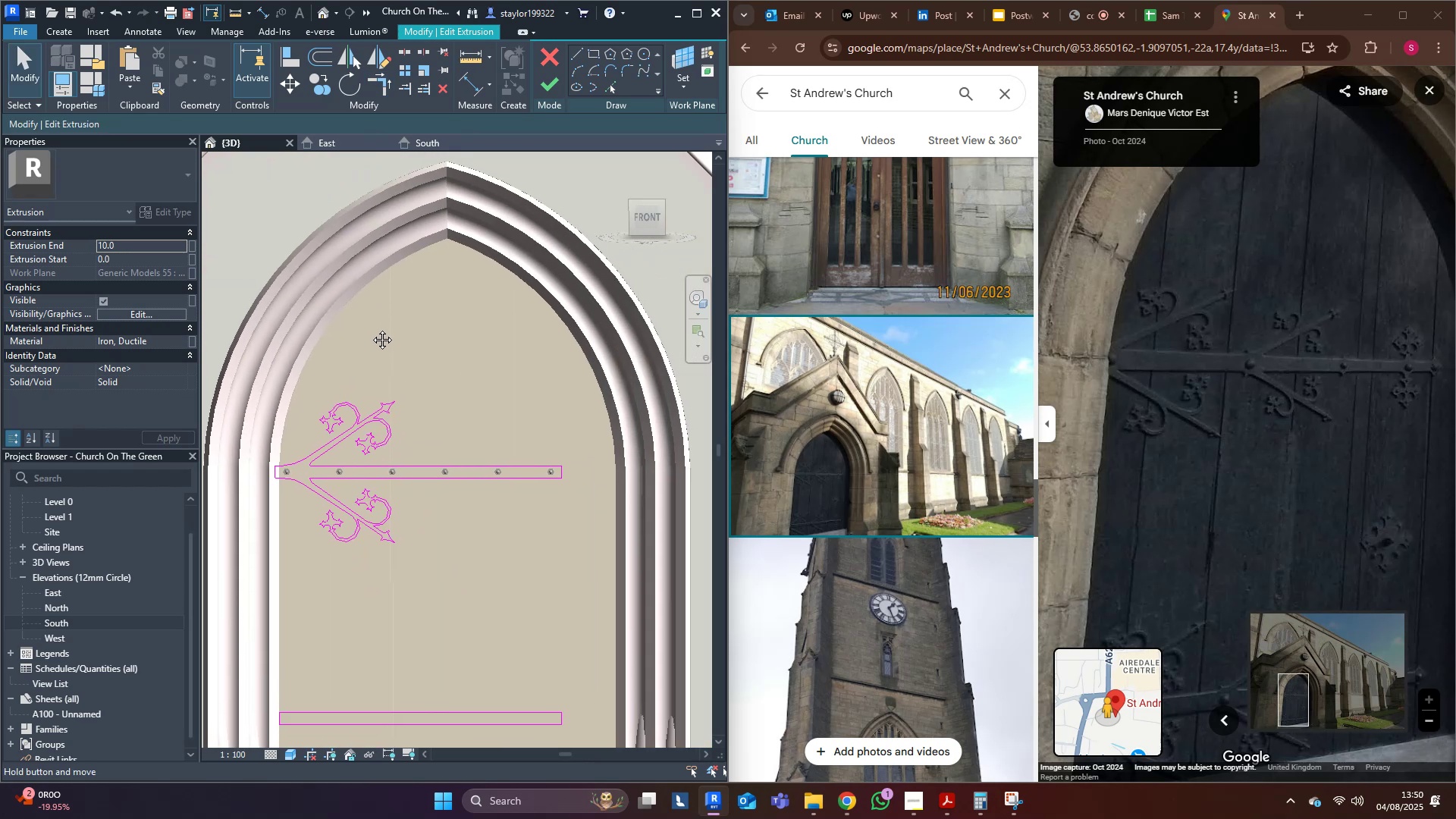 
scroll: coordinate [416, 338], scroll_direction: down, amount: 5.0
 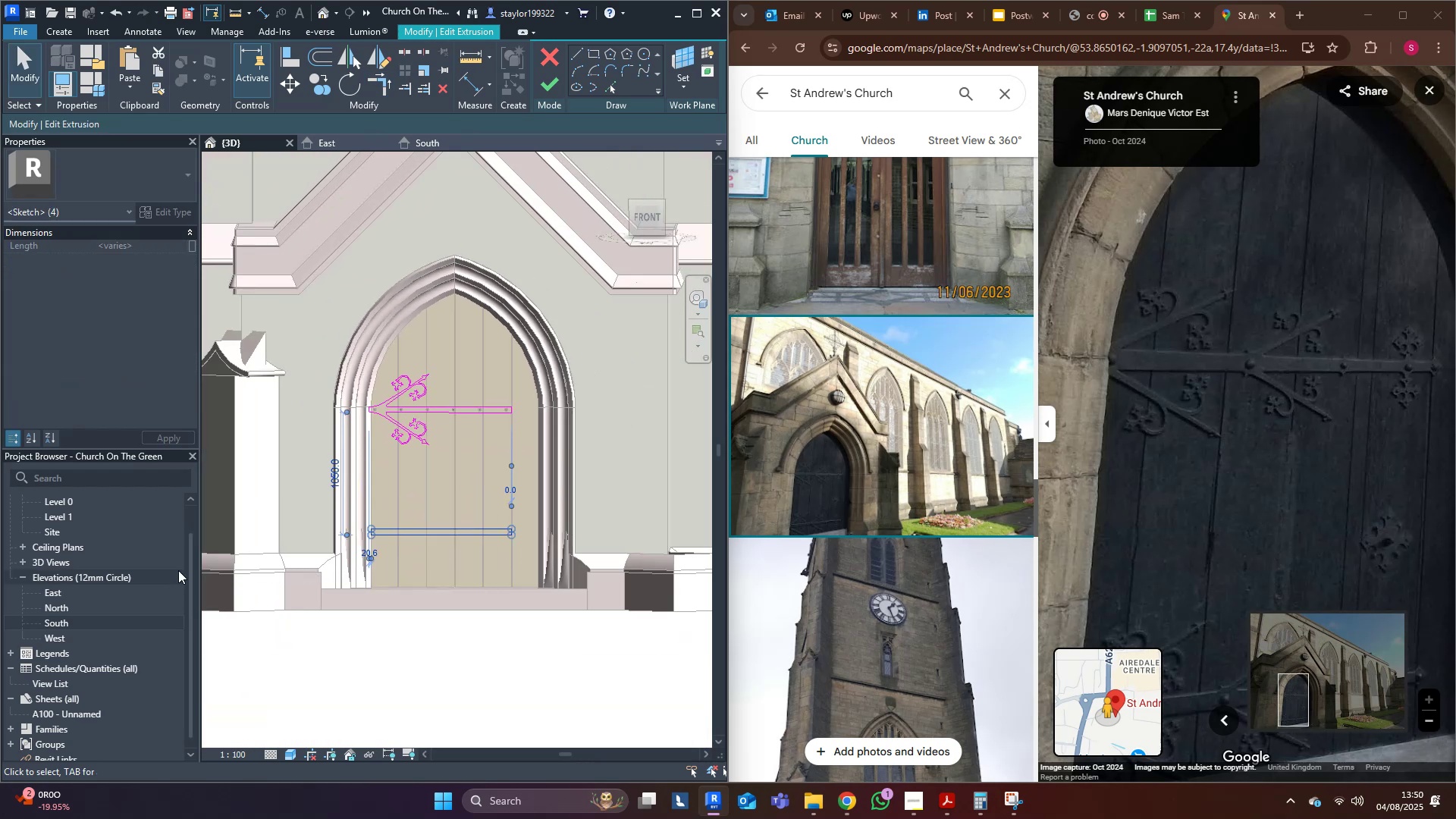 
key(Delete)
 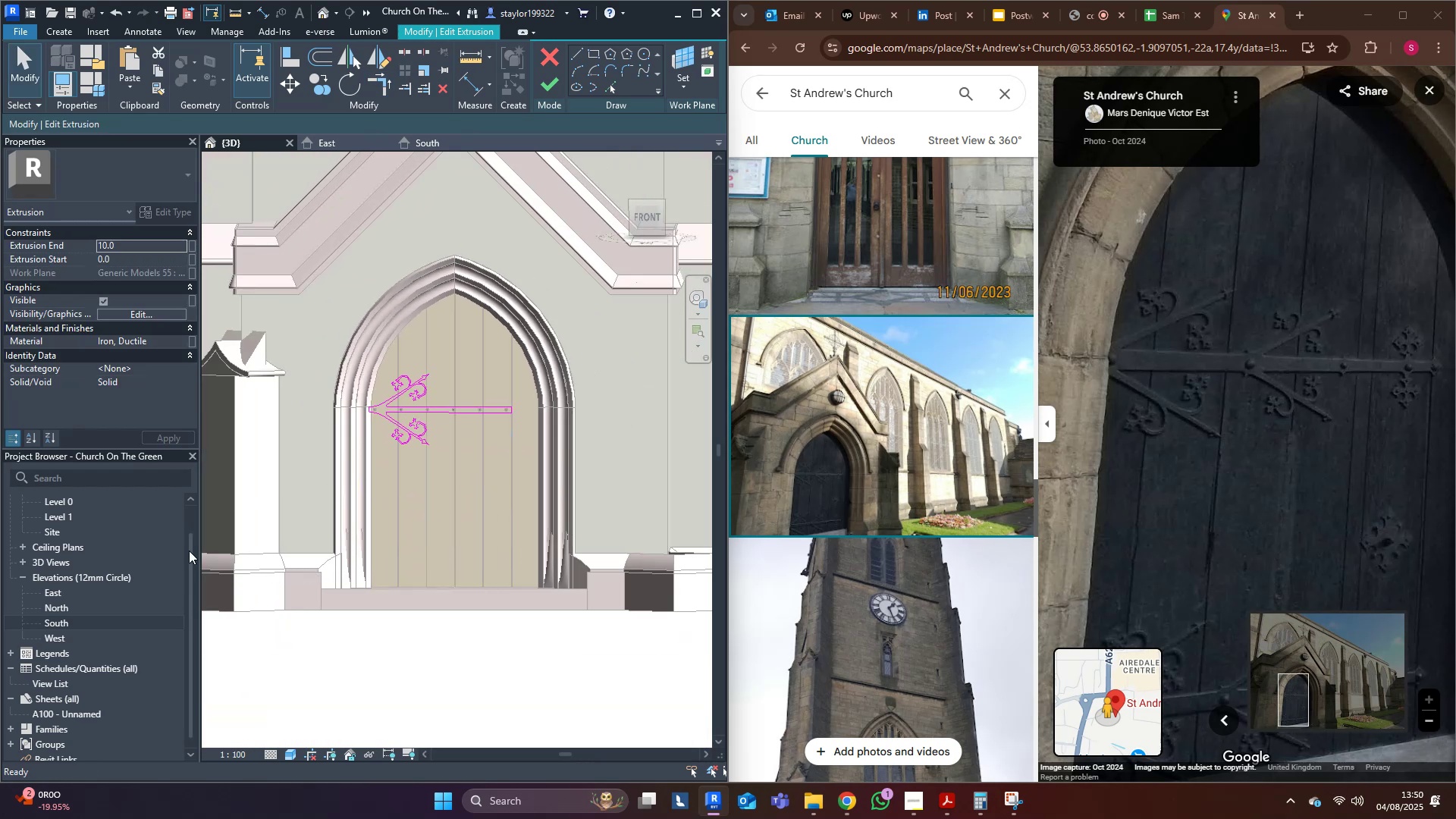 
wait(7.05)
 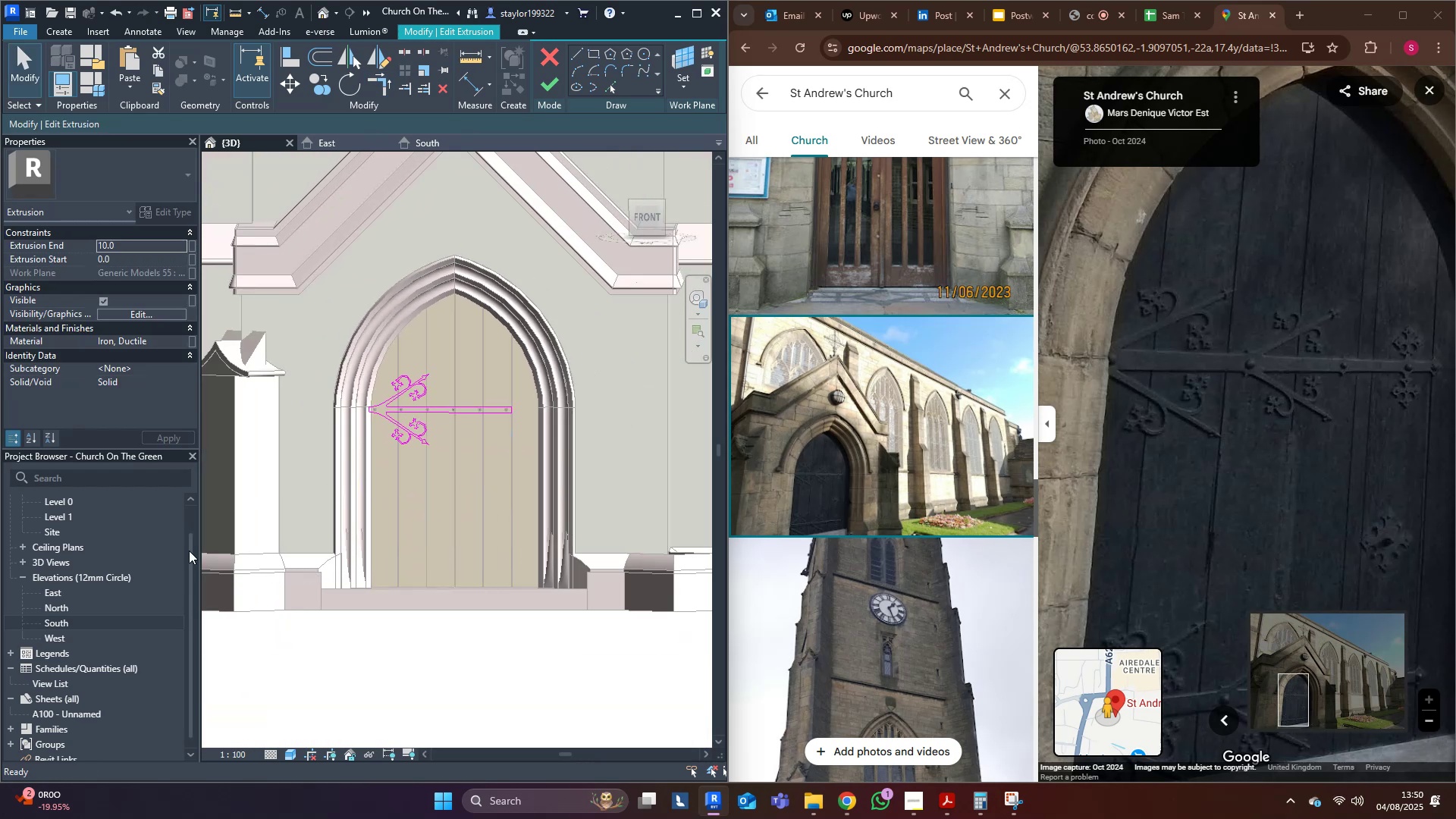 
middle_click([201, 539])
 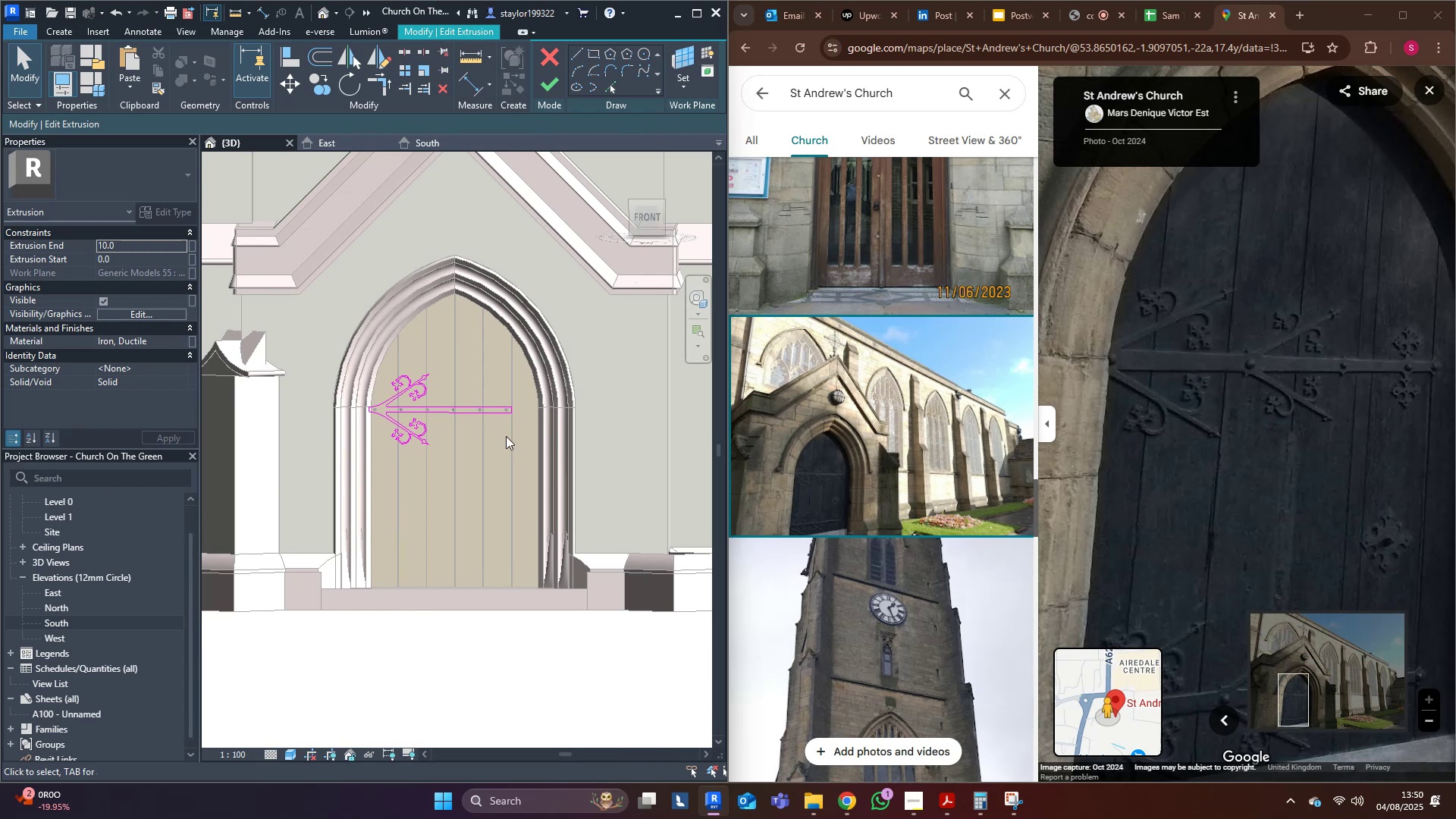 
middle_click([504, 438])
 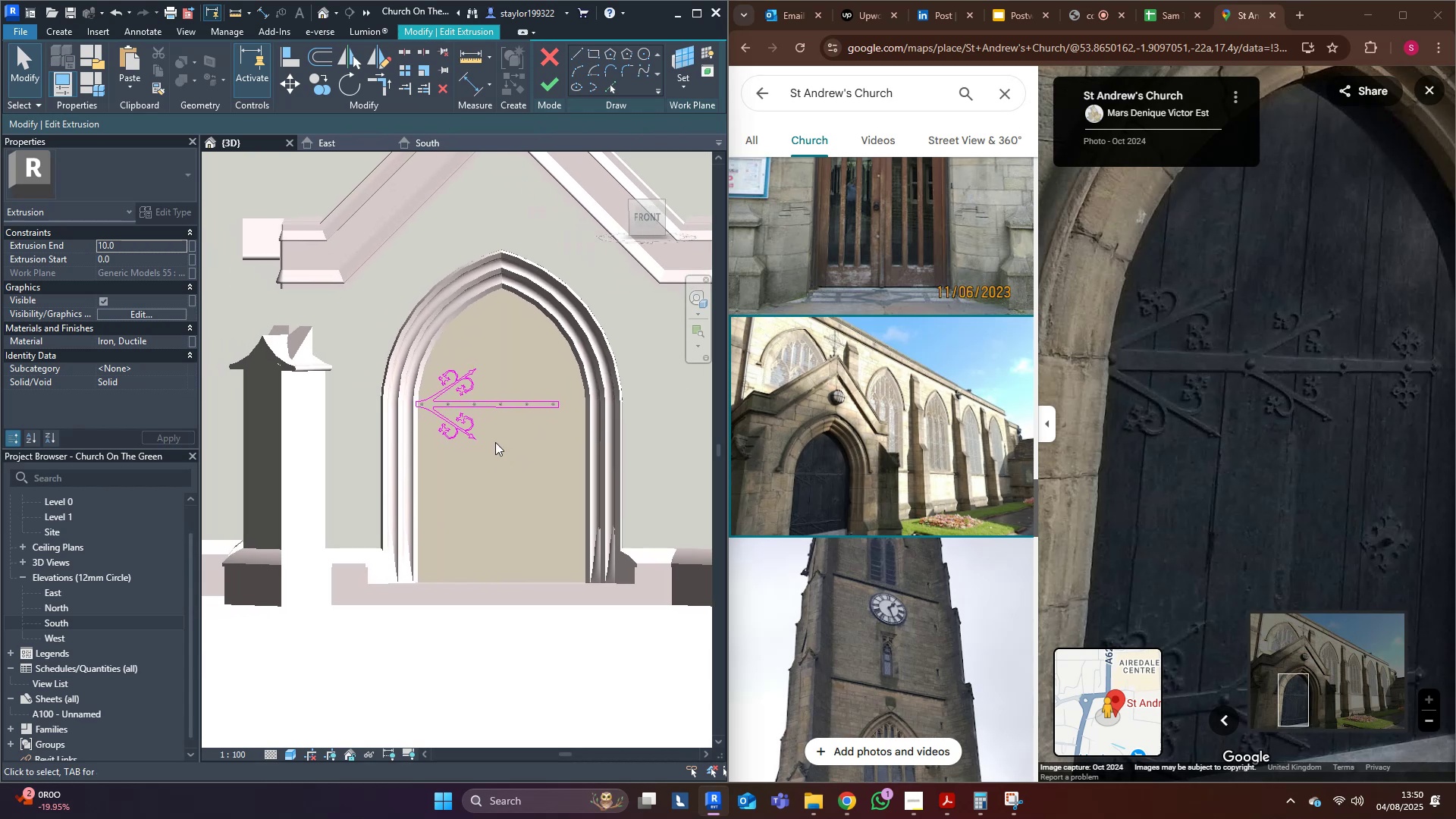 
scroll: coordinate [424, 433], scroll_direction: up, amount: 7.0
 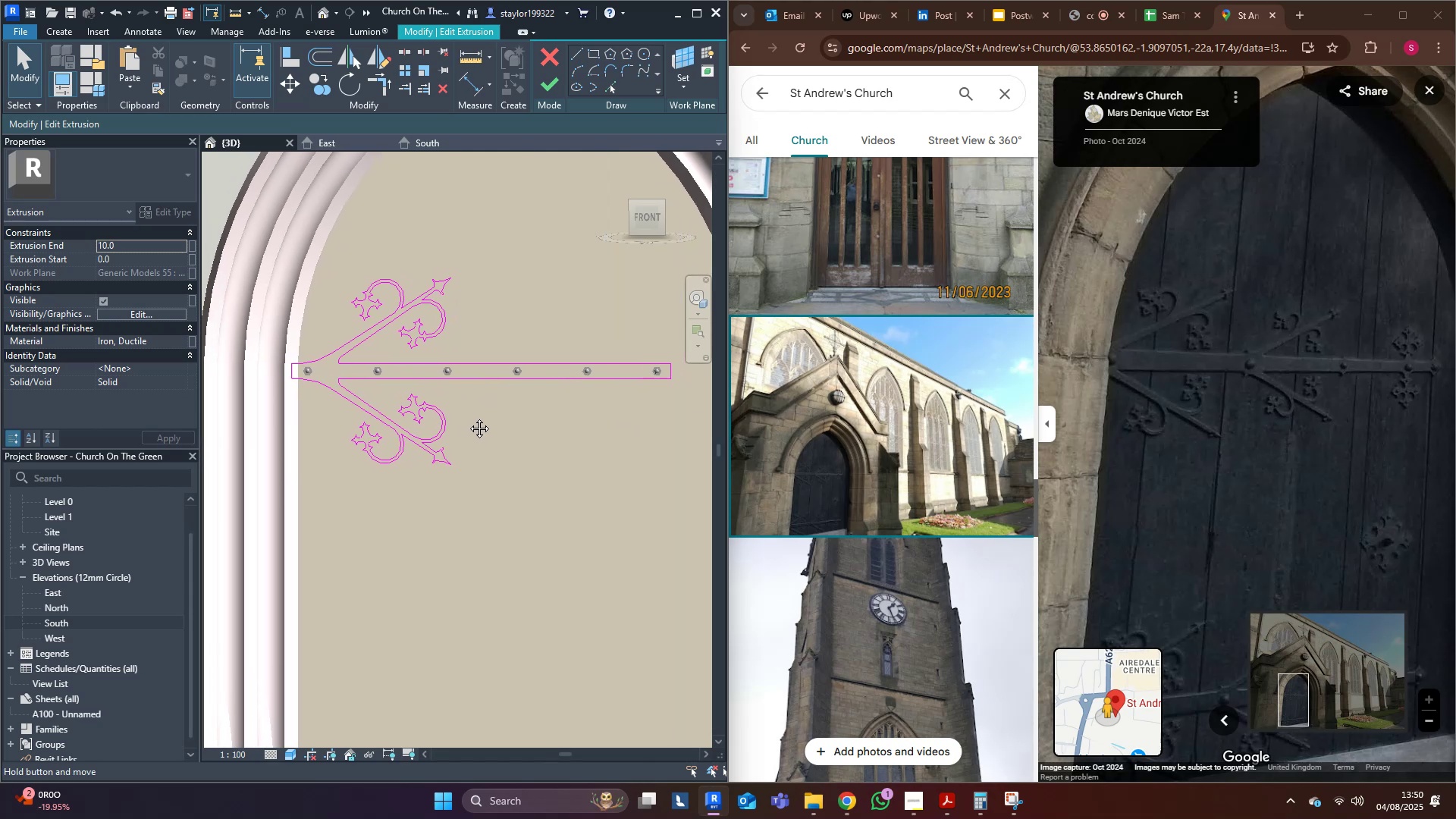 
wait(6.94)
 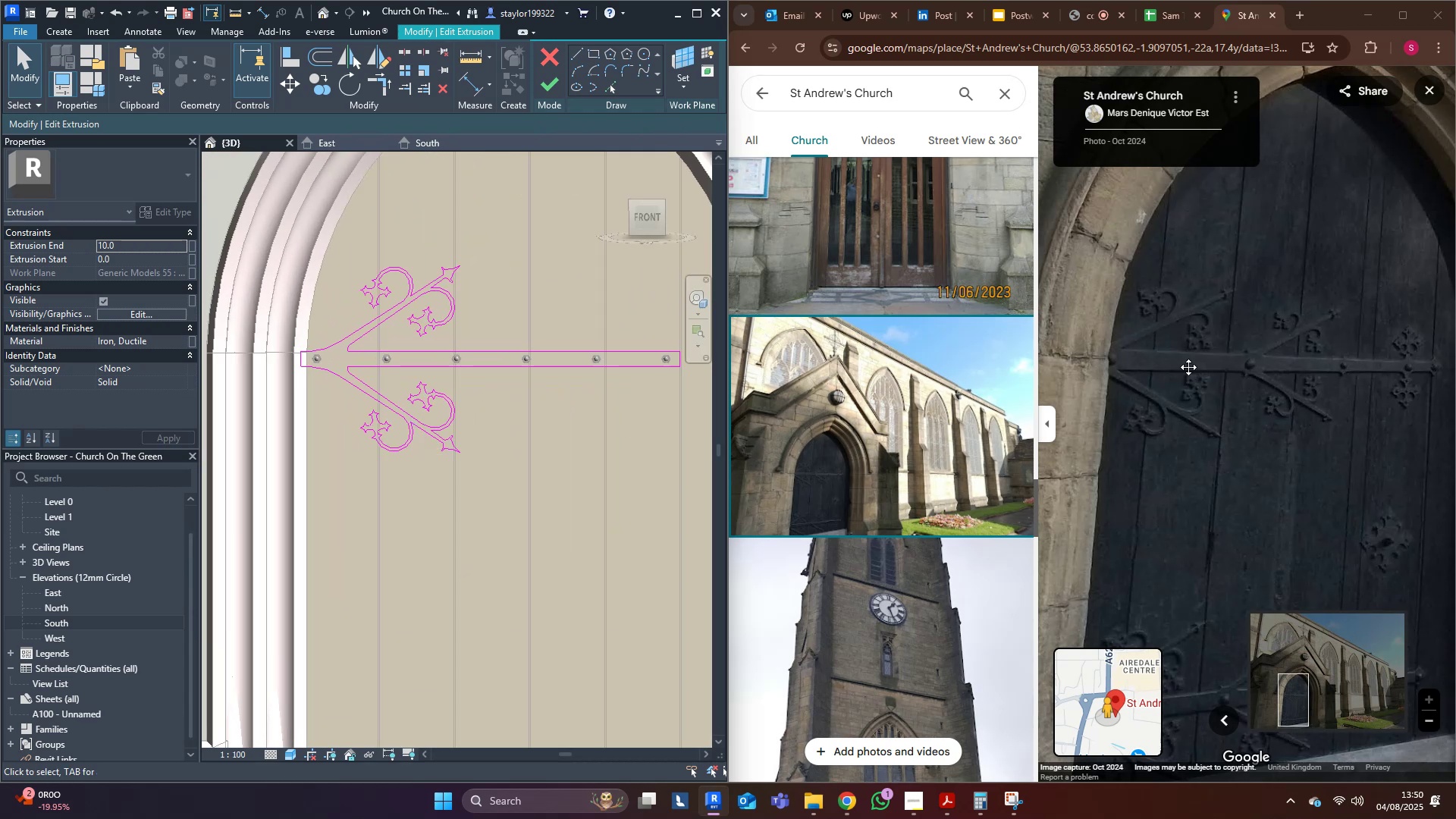 
left_click([560, 85])
 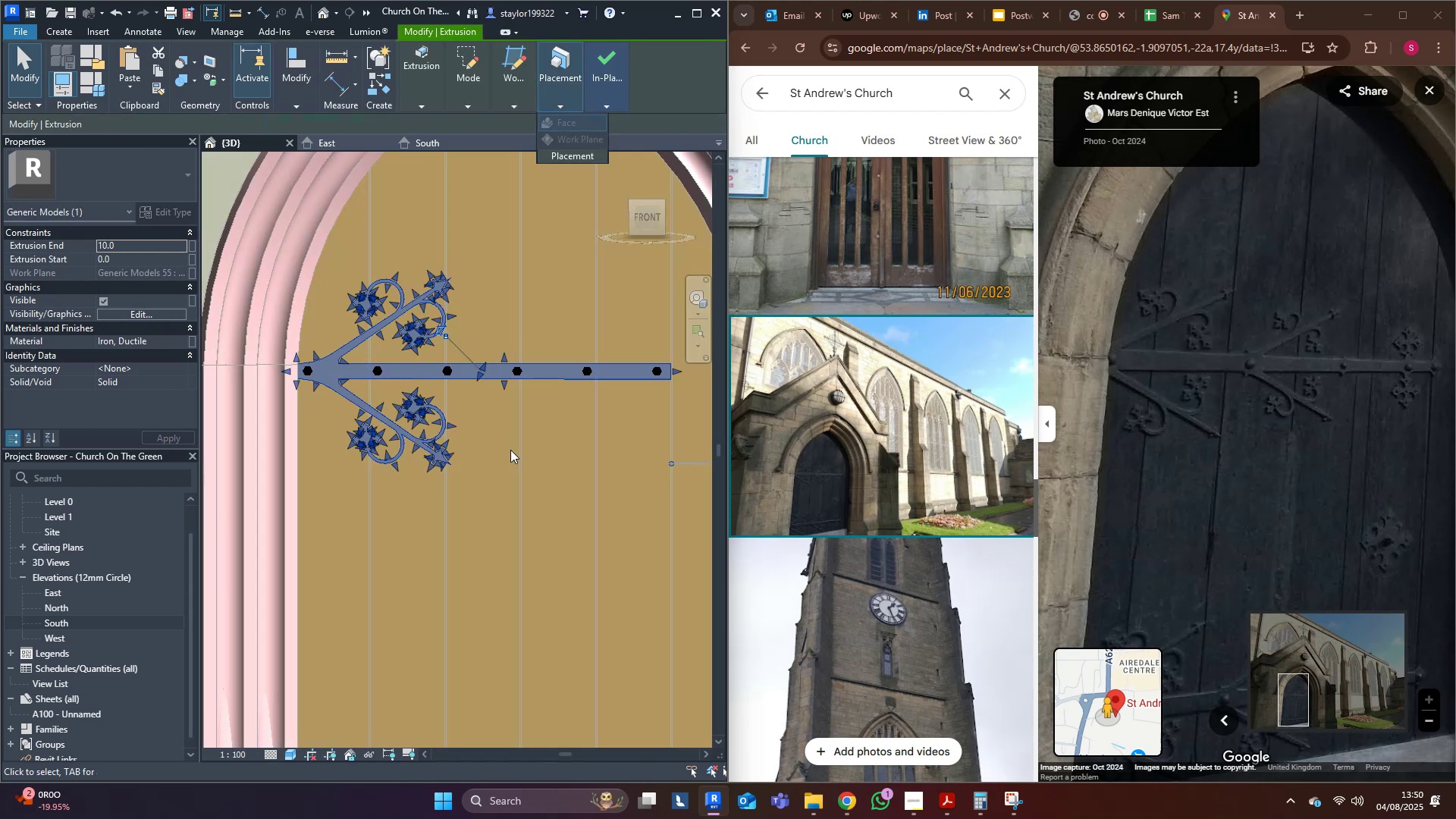 
left_click([536, 446])
 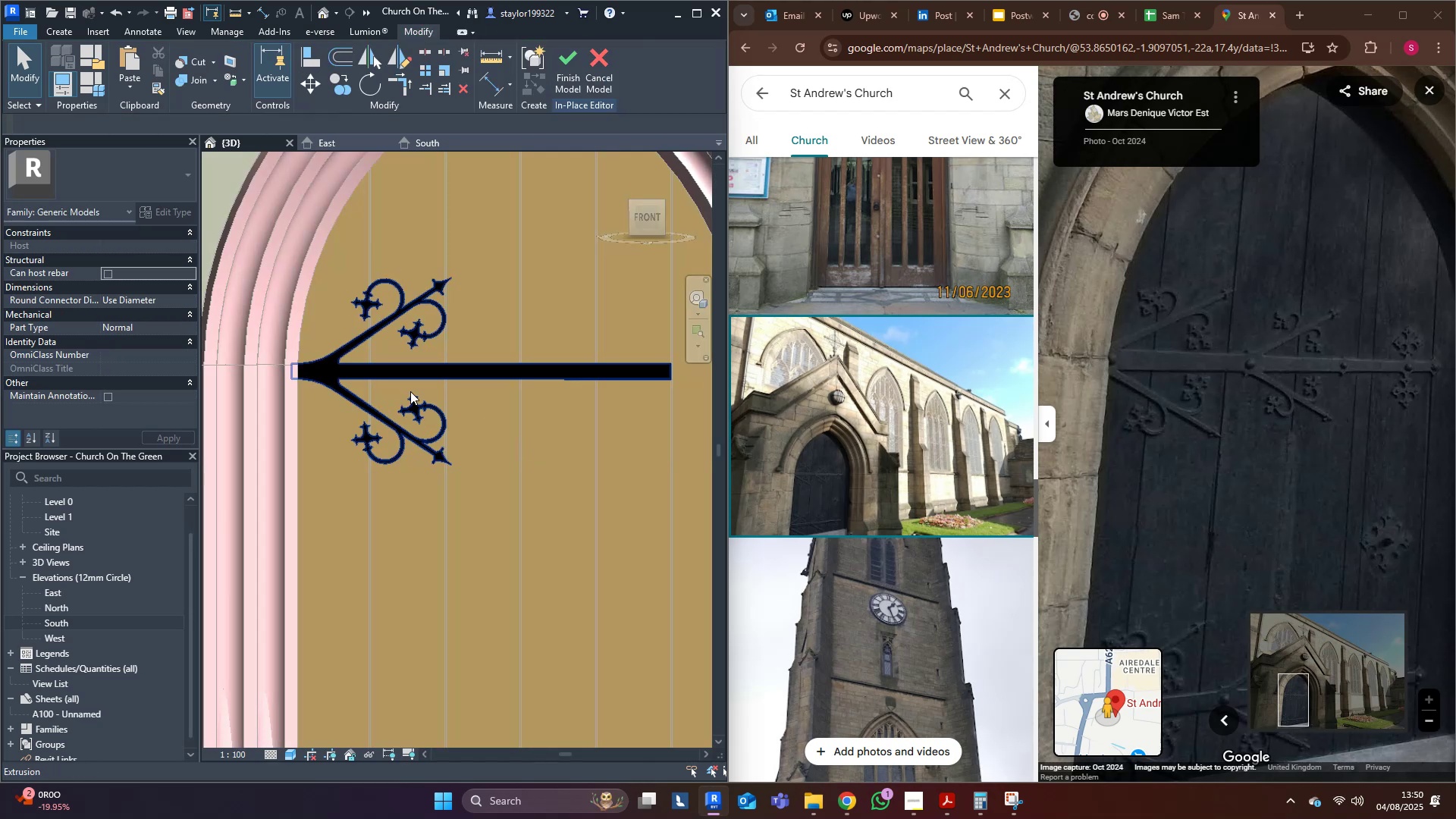 
scroll: coordinate [400, 370], scroll_direction: up, amount: 6.0
 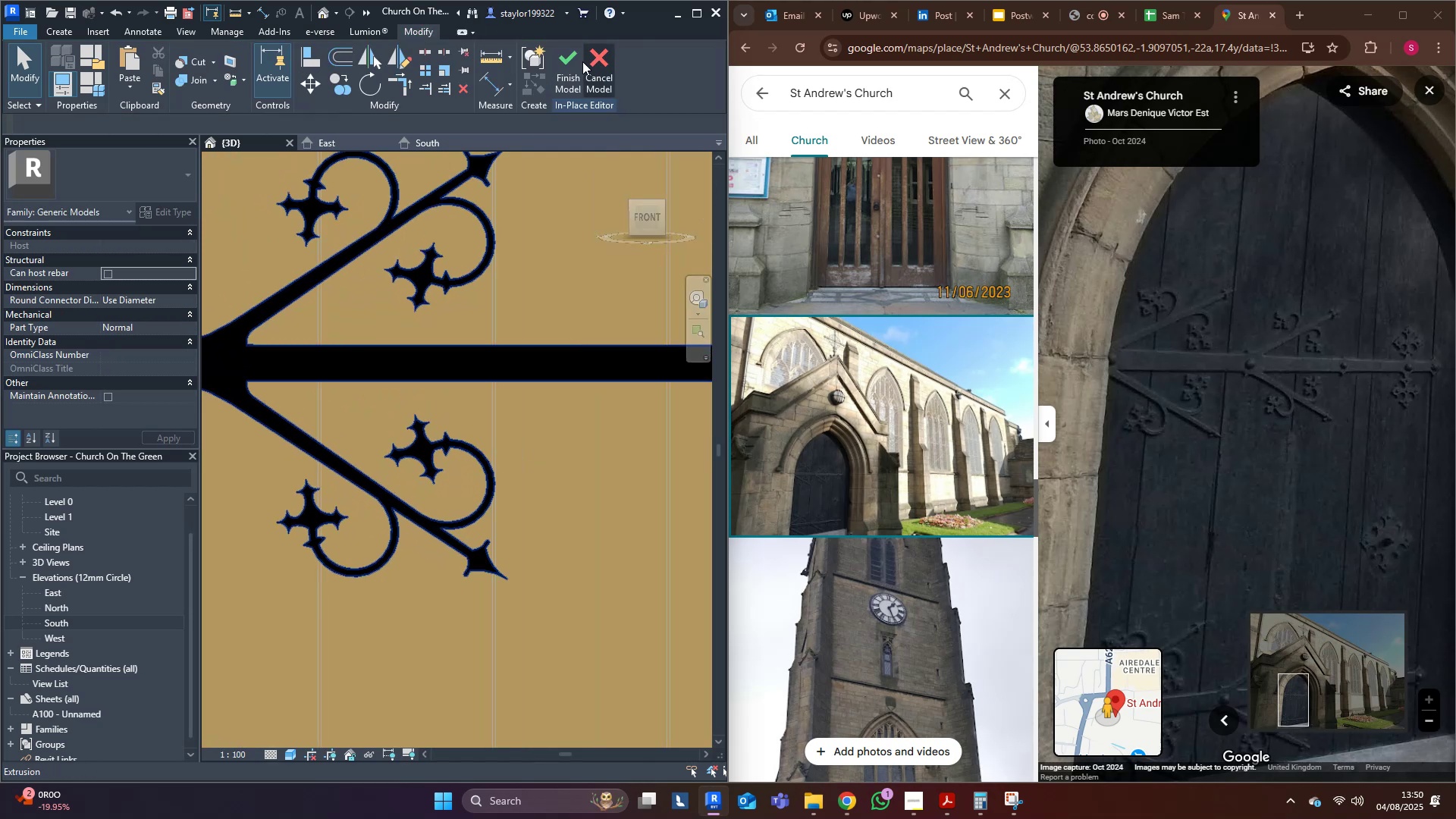 
left_click([572, 64])
 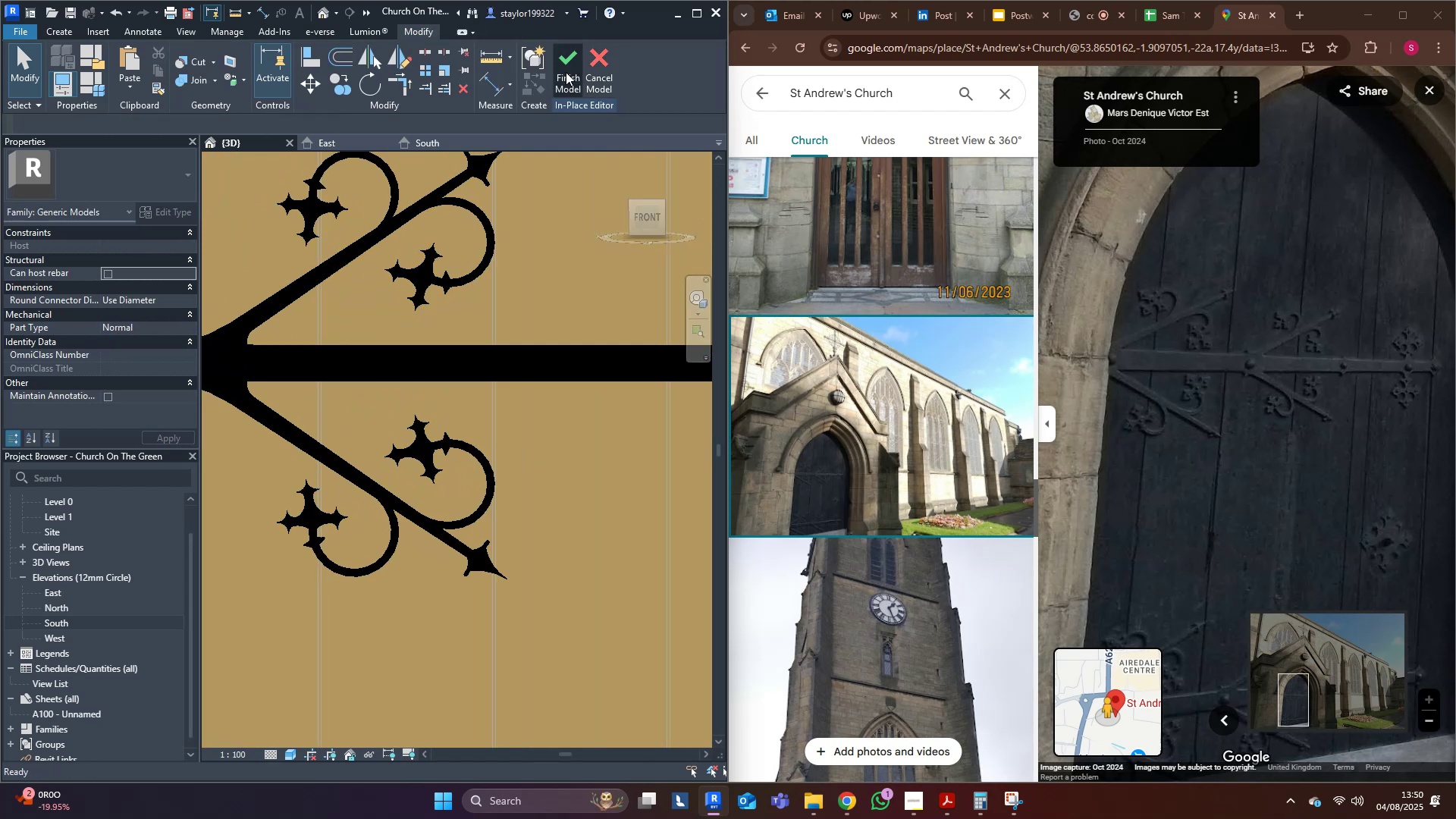 
scroll: coordinate [278, 395], scroll_direction: up, amount: 8.0
 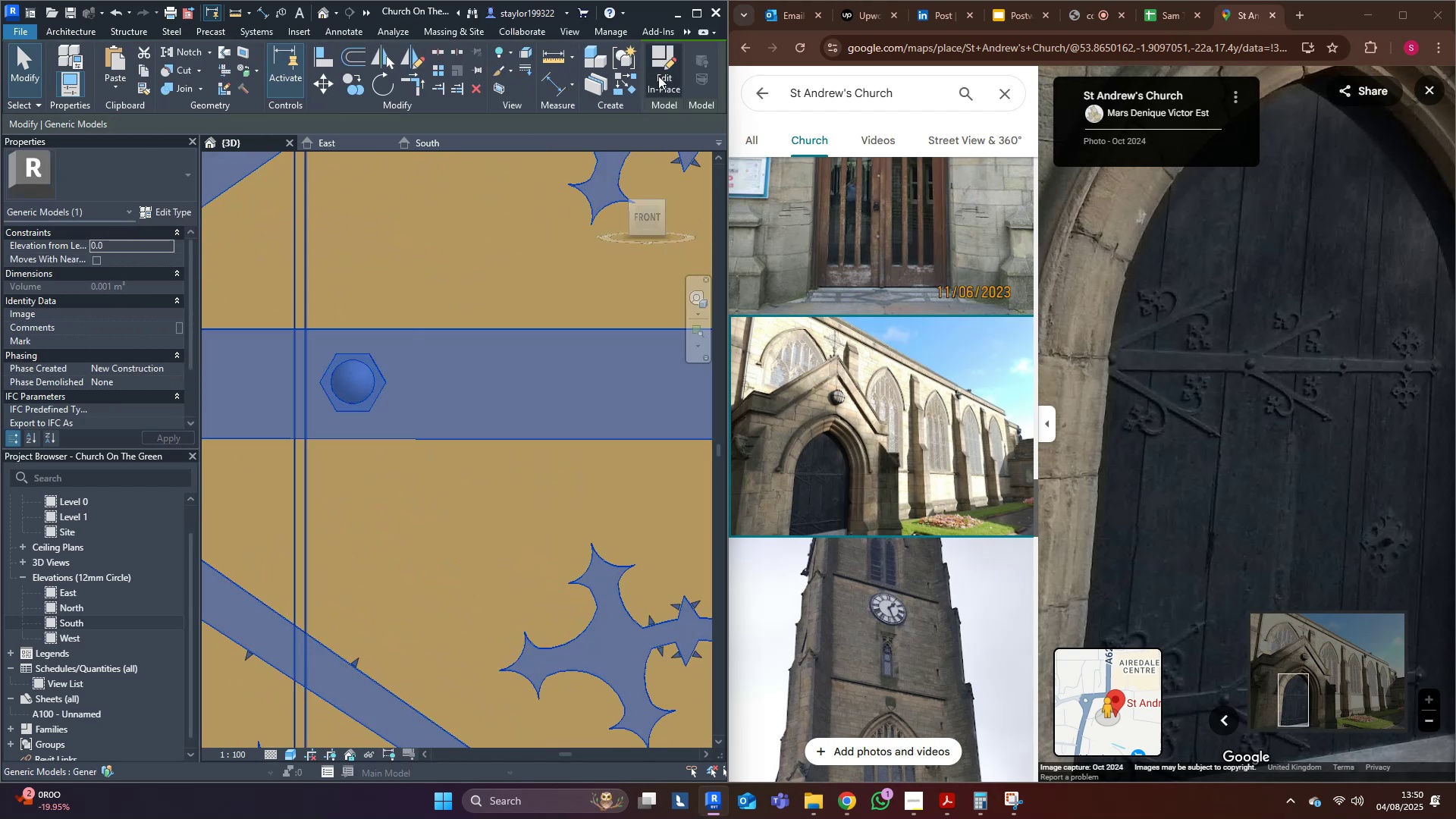 
middle_click([419, 251])
 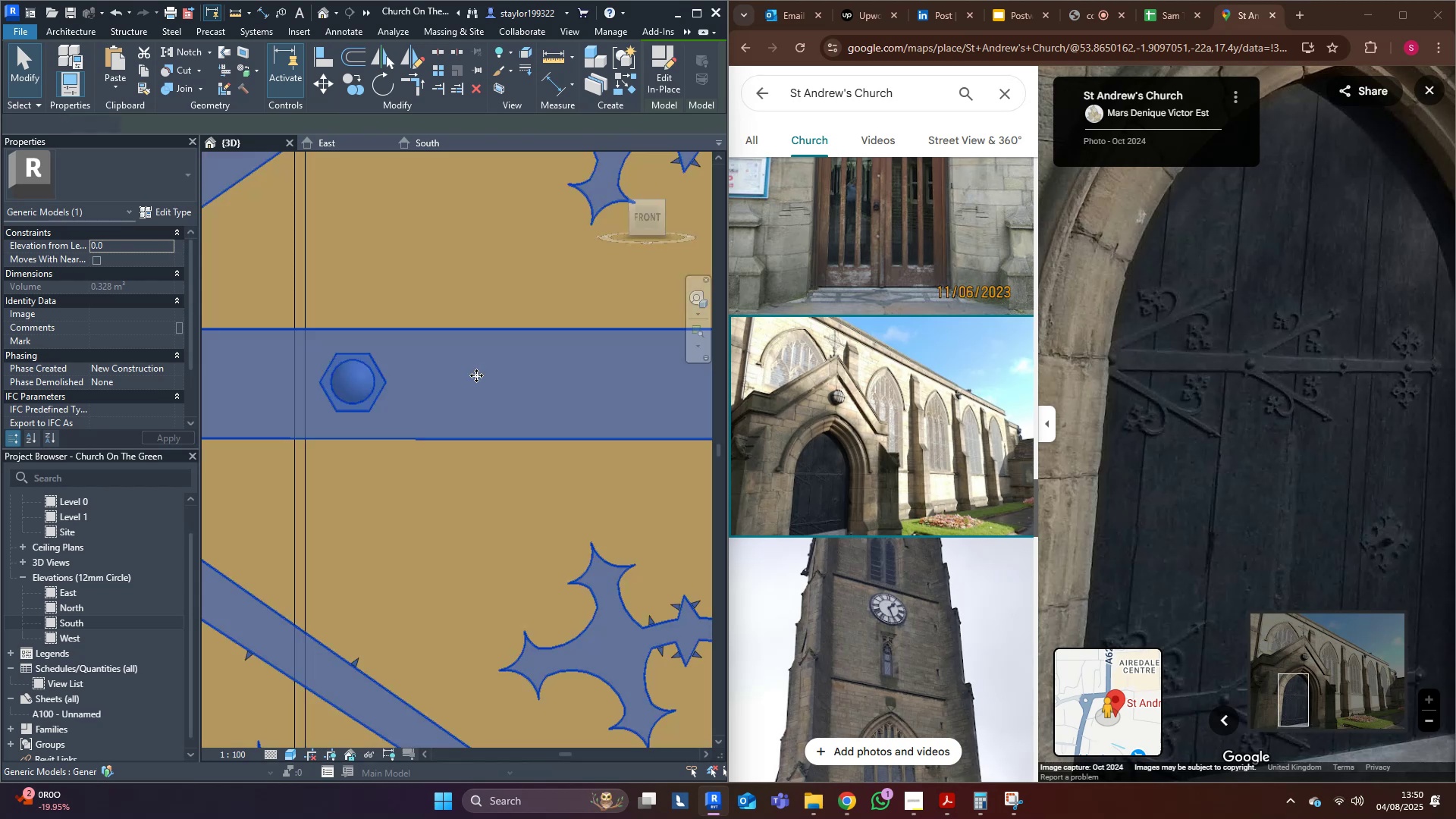 
left_click([663, 68])
 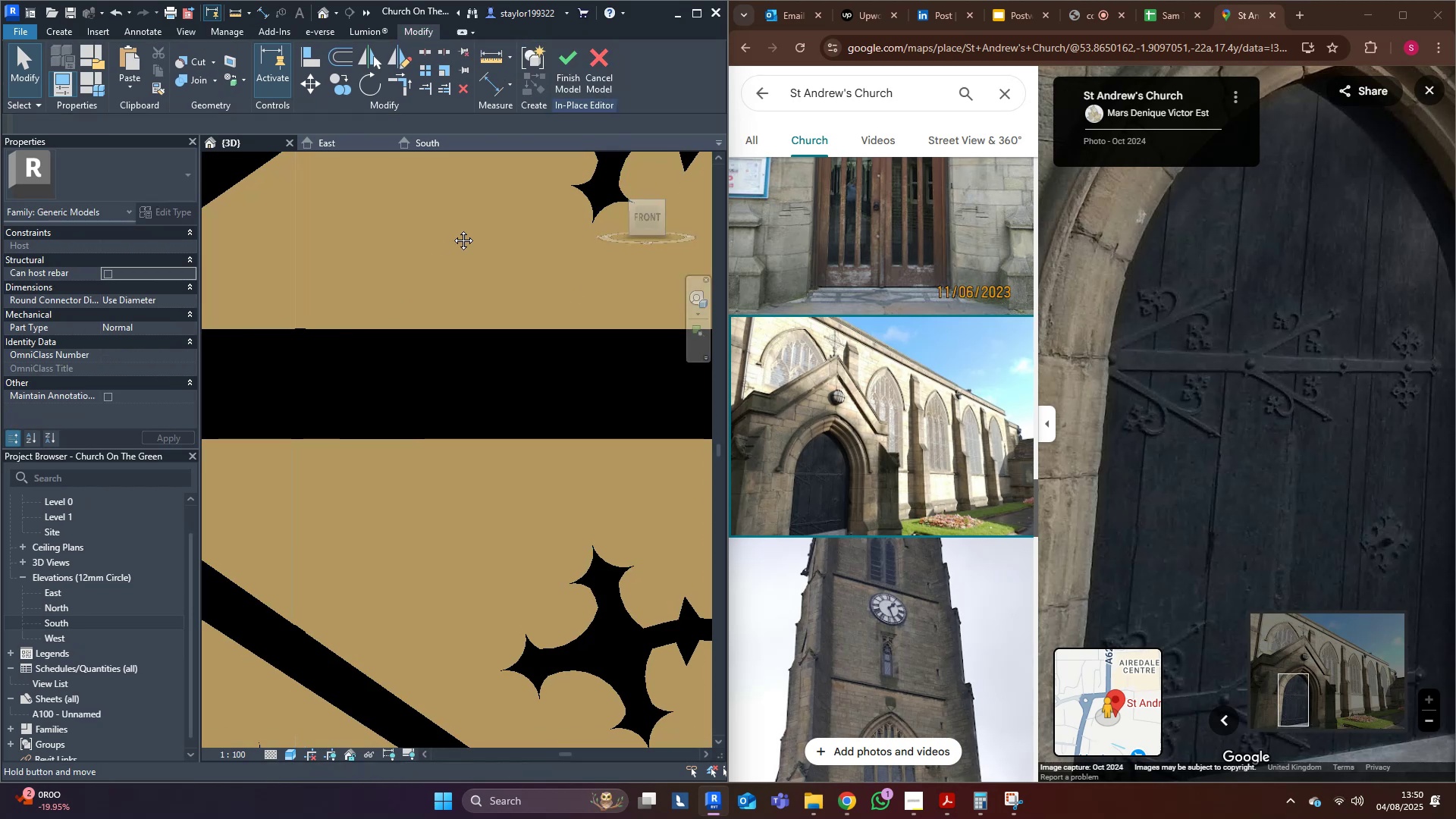 
left_click_drag(start_coordinate=[275, 288], to_coordinate=[451, 494])
 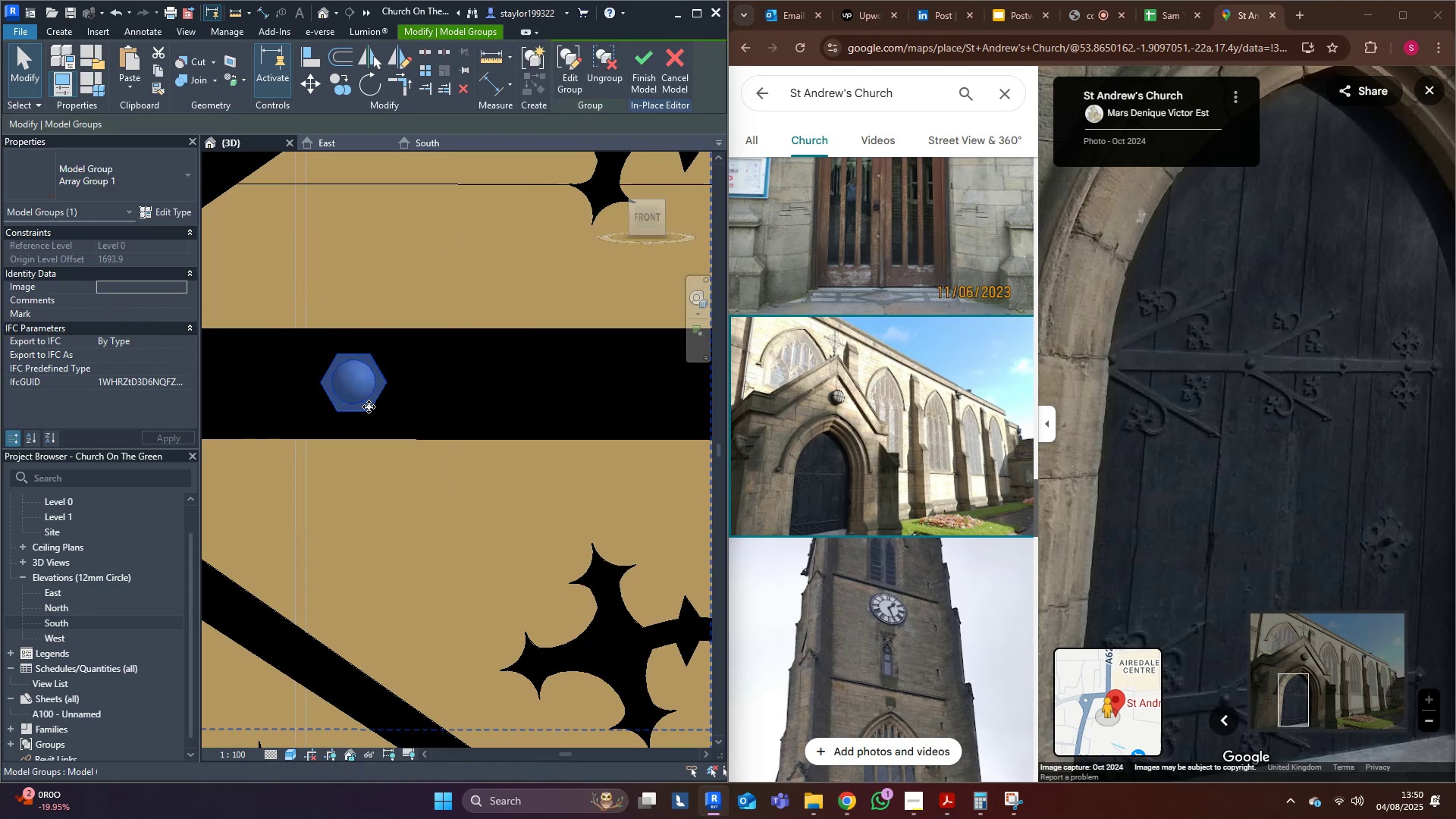 
left_click([369, 406])
 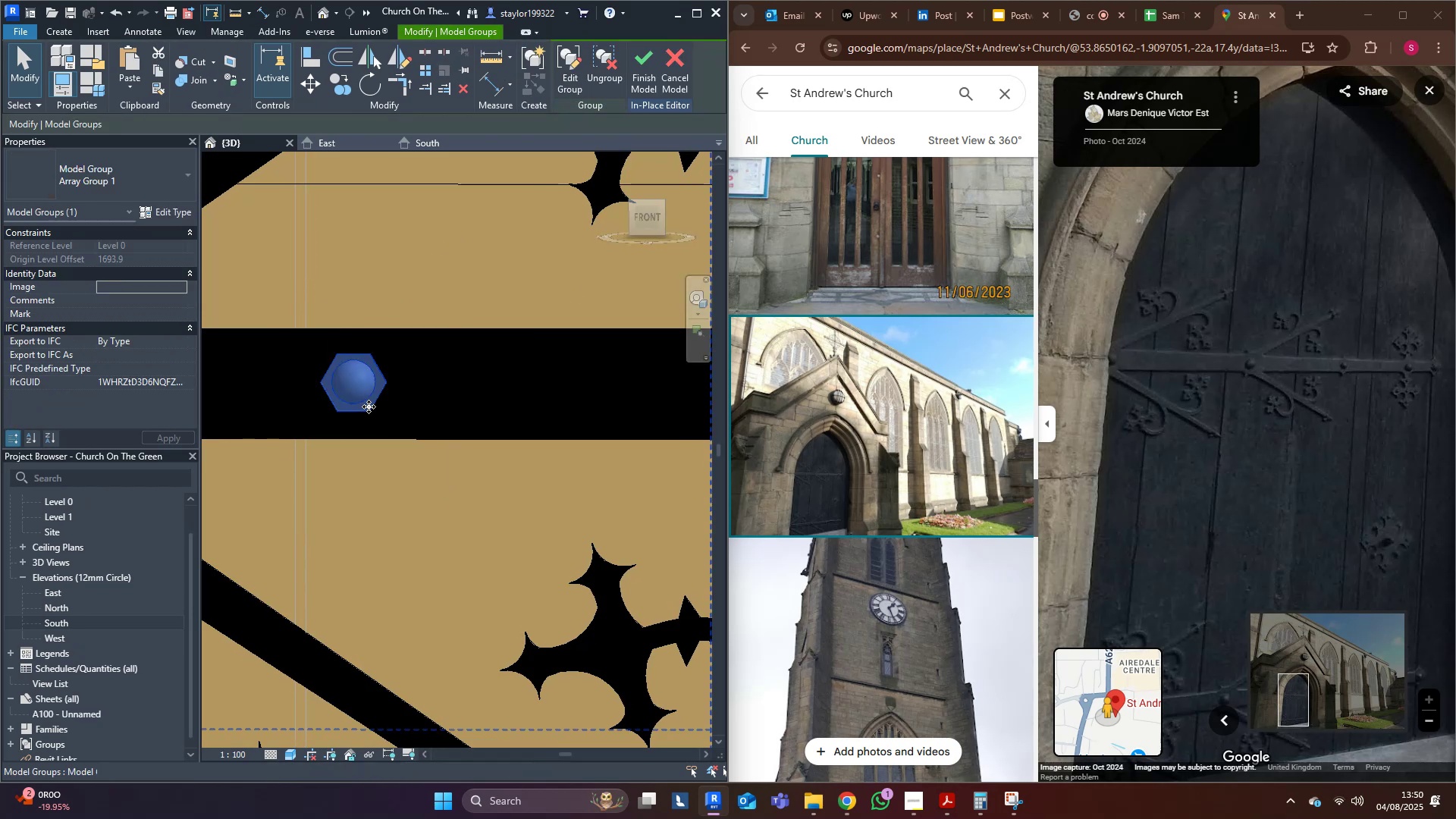 
key(Delete)
 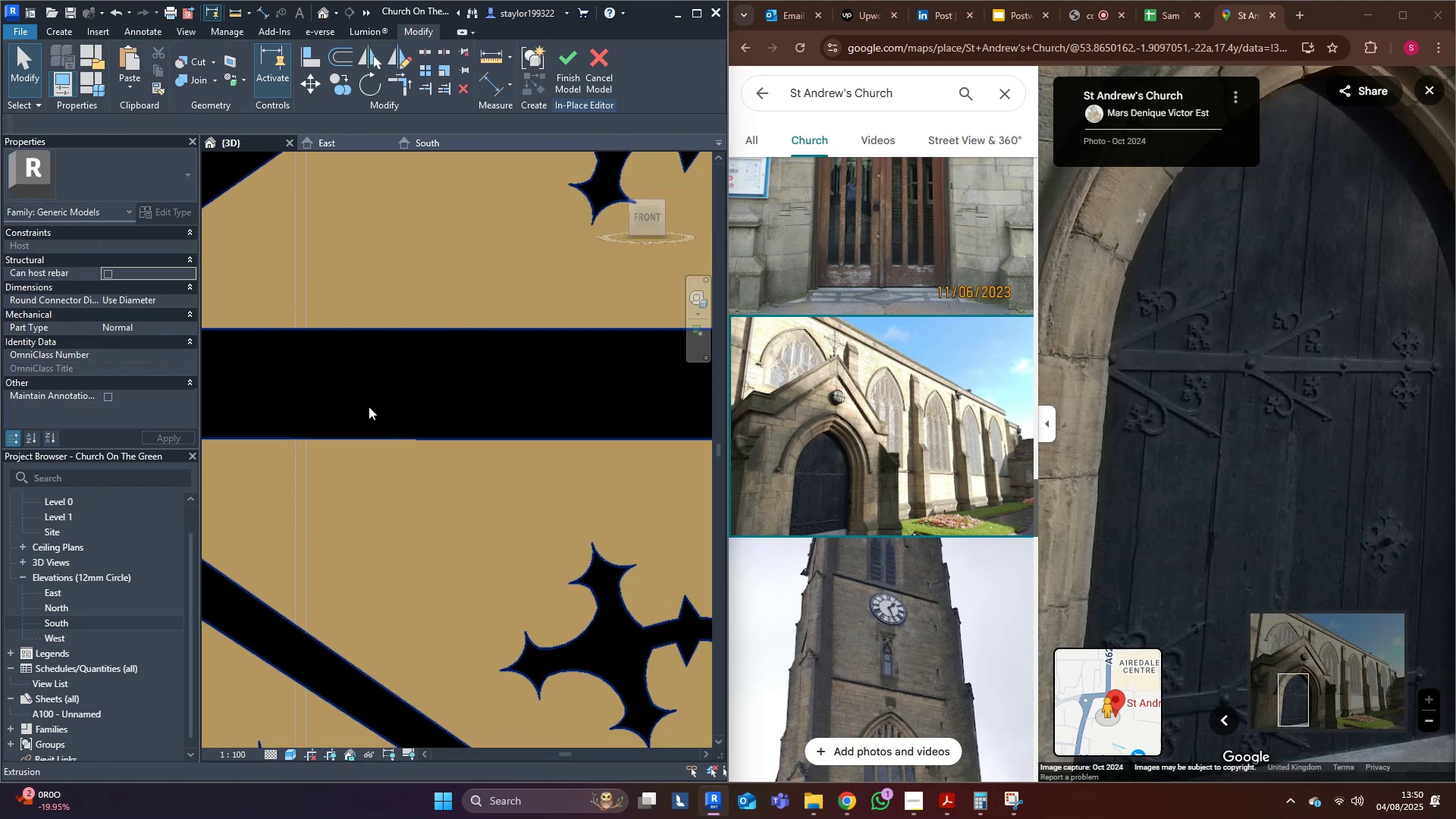 
scroll: coordinate [381, 382], scroll_direction: down, amount: 11.0
 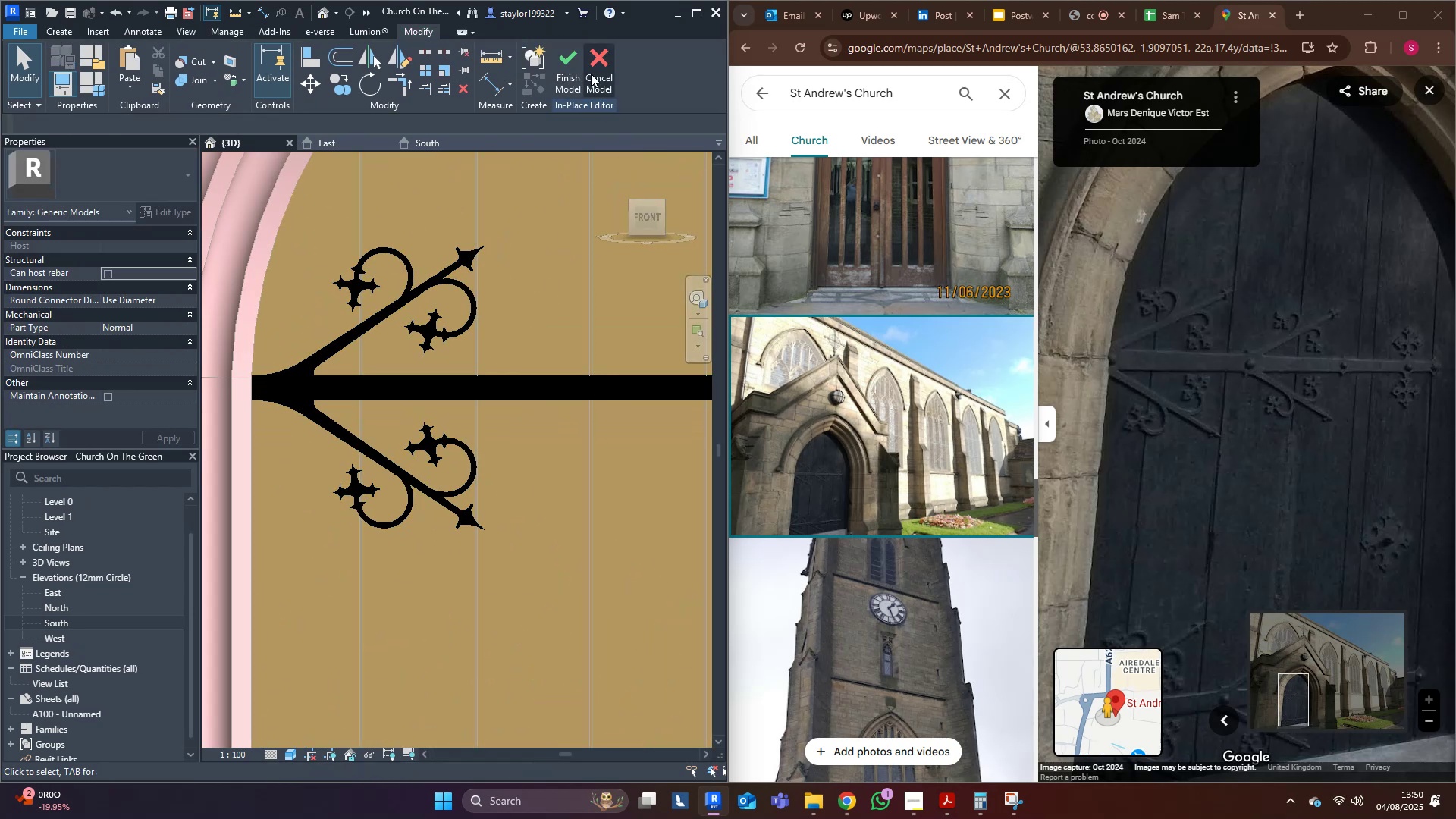 
left_click([566, 73])
 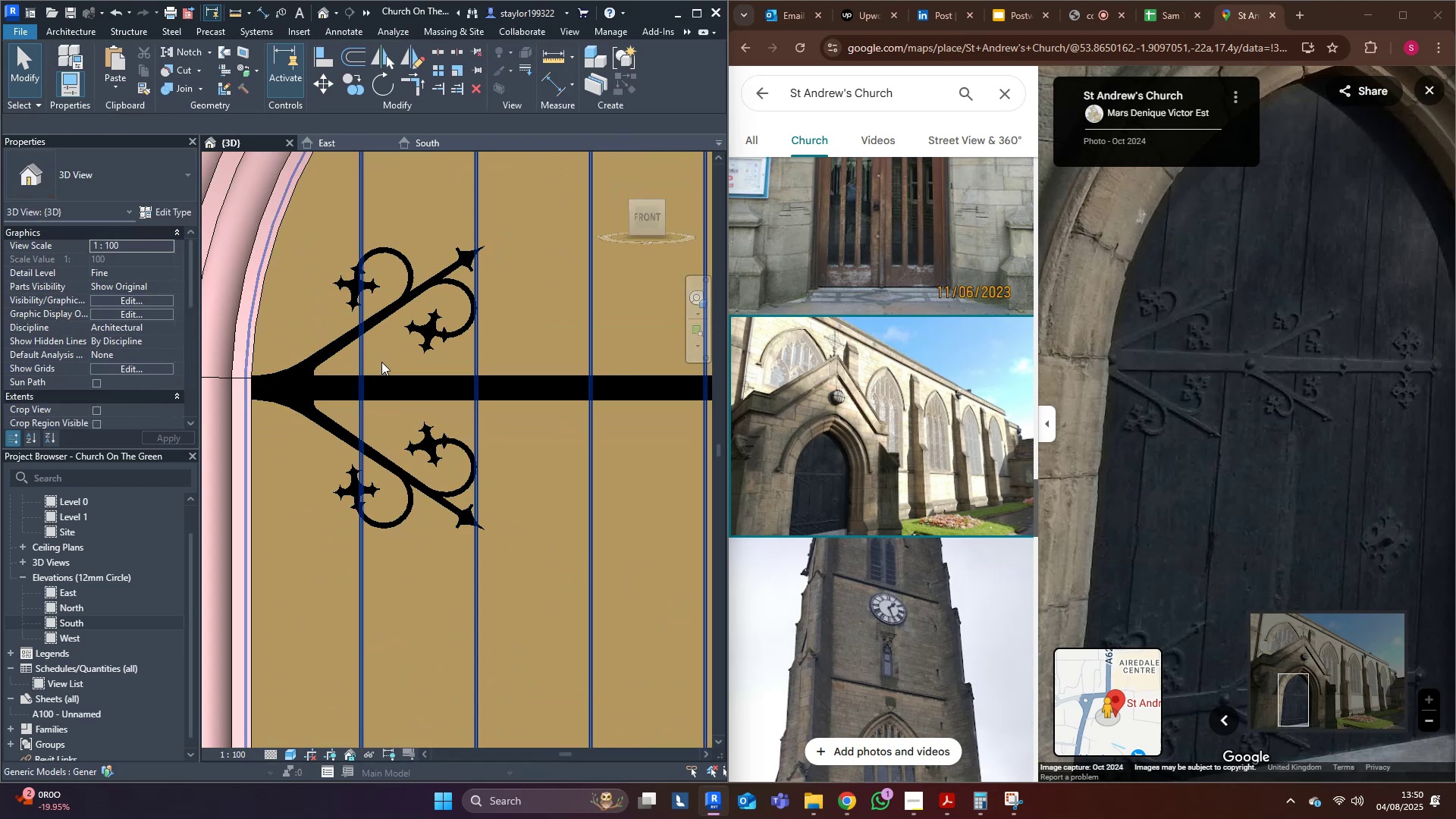 
left_click([333, 331])
 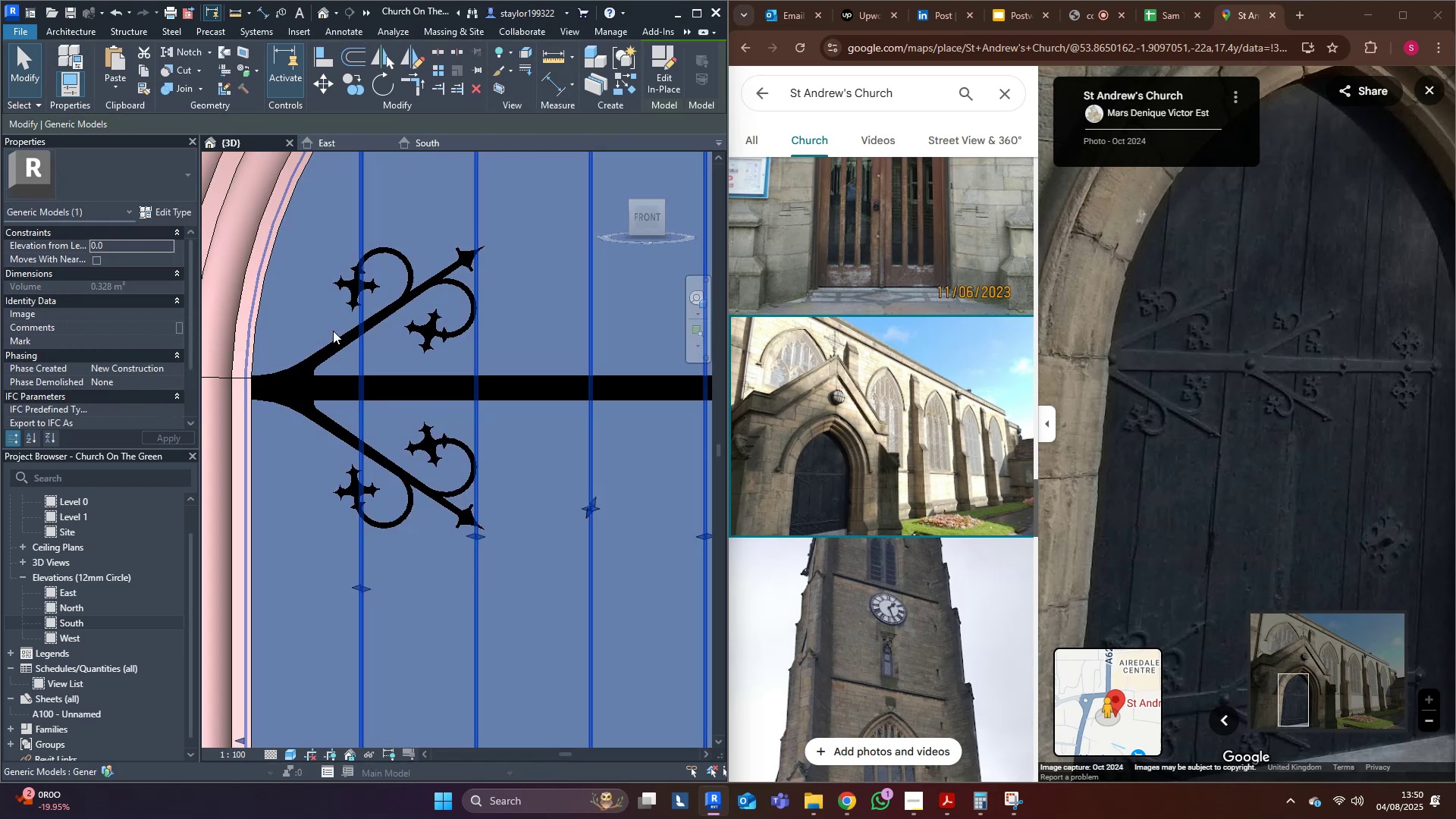 
key(Escape)
 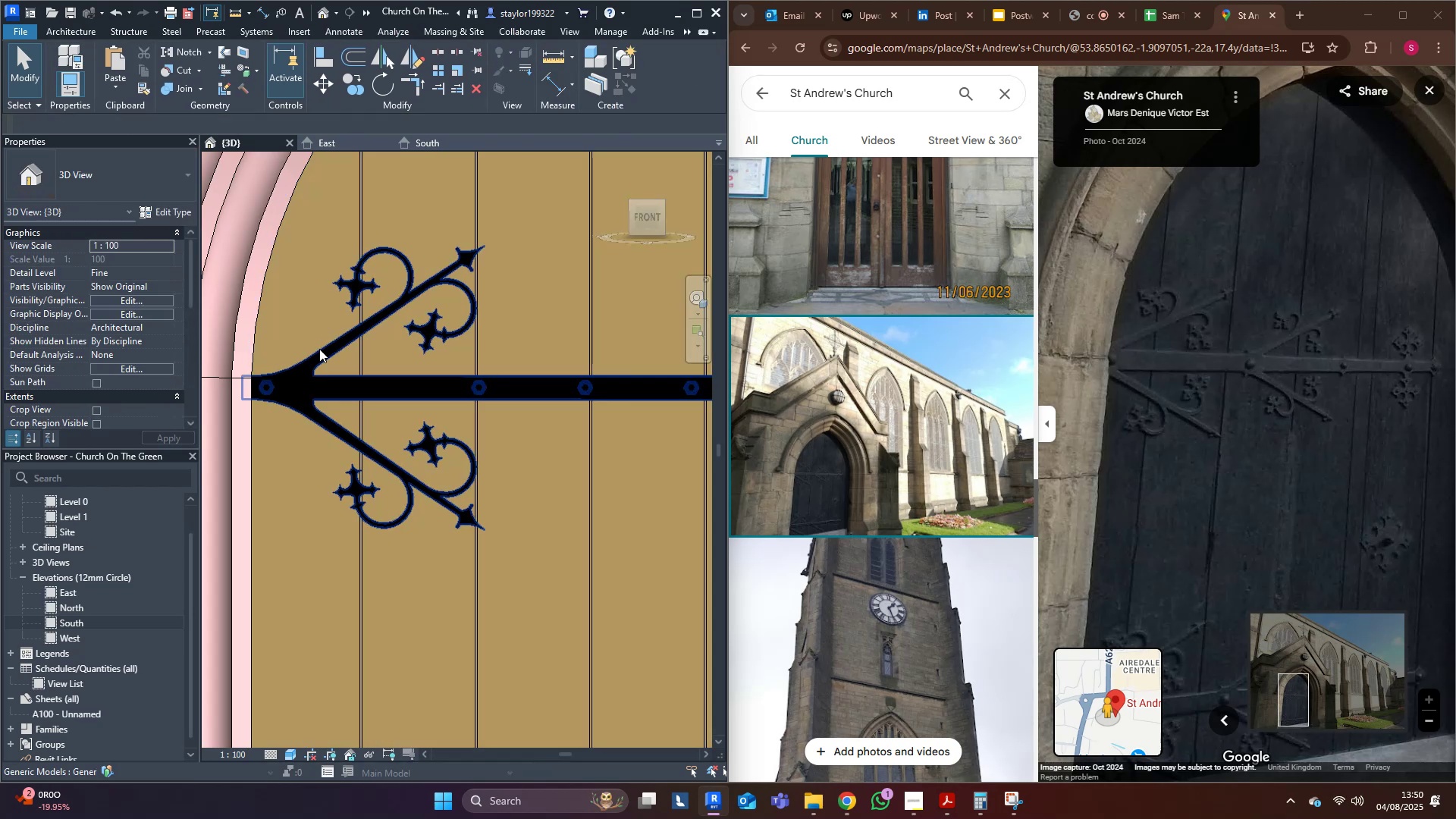 
key(Control+ControlLeft)
 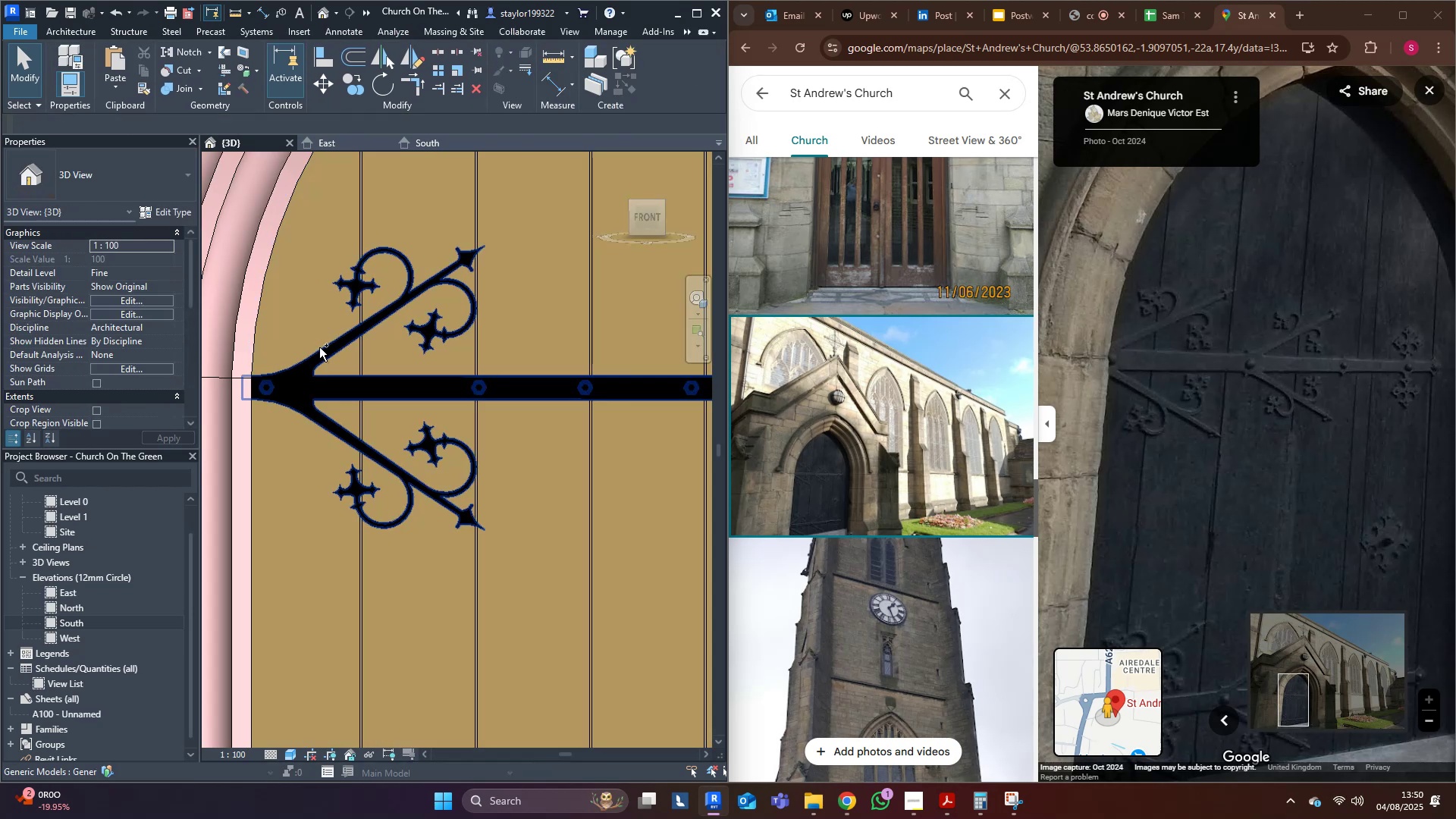 
key(Control+S)
 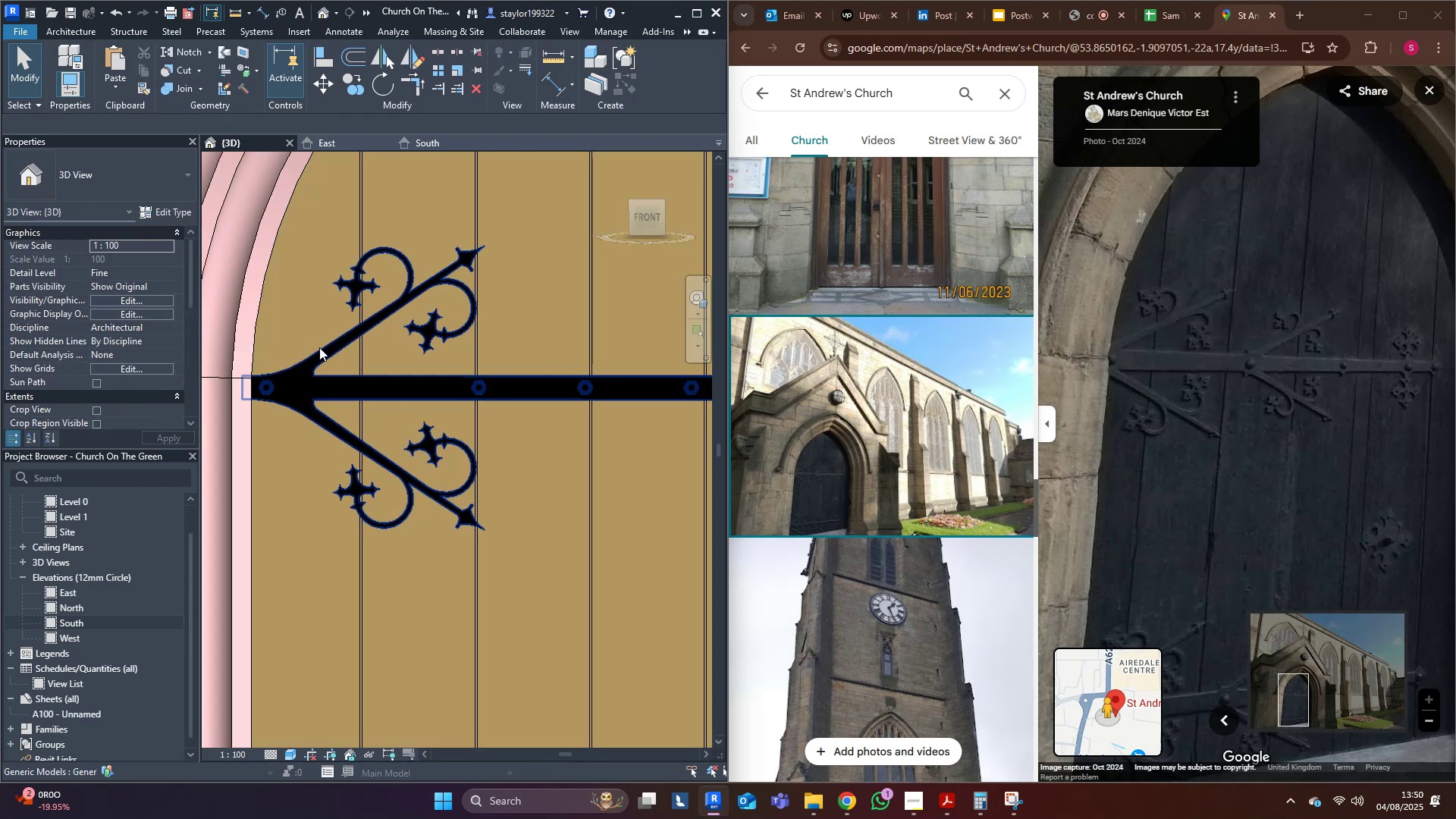 
left_click([300, 372])
 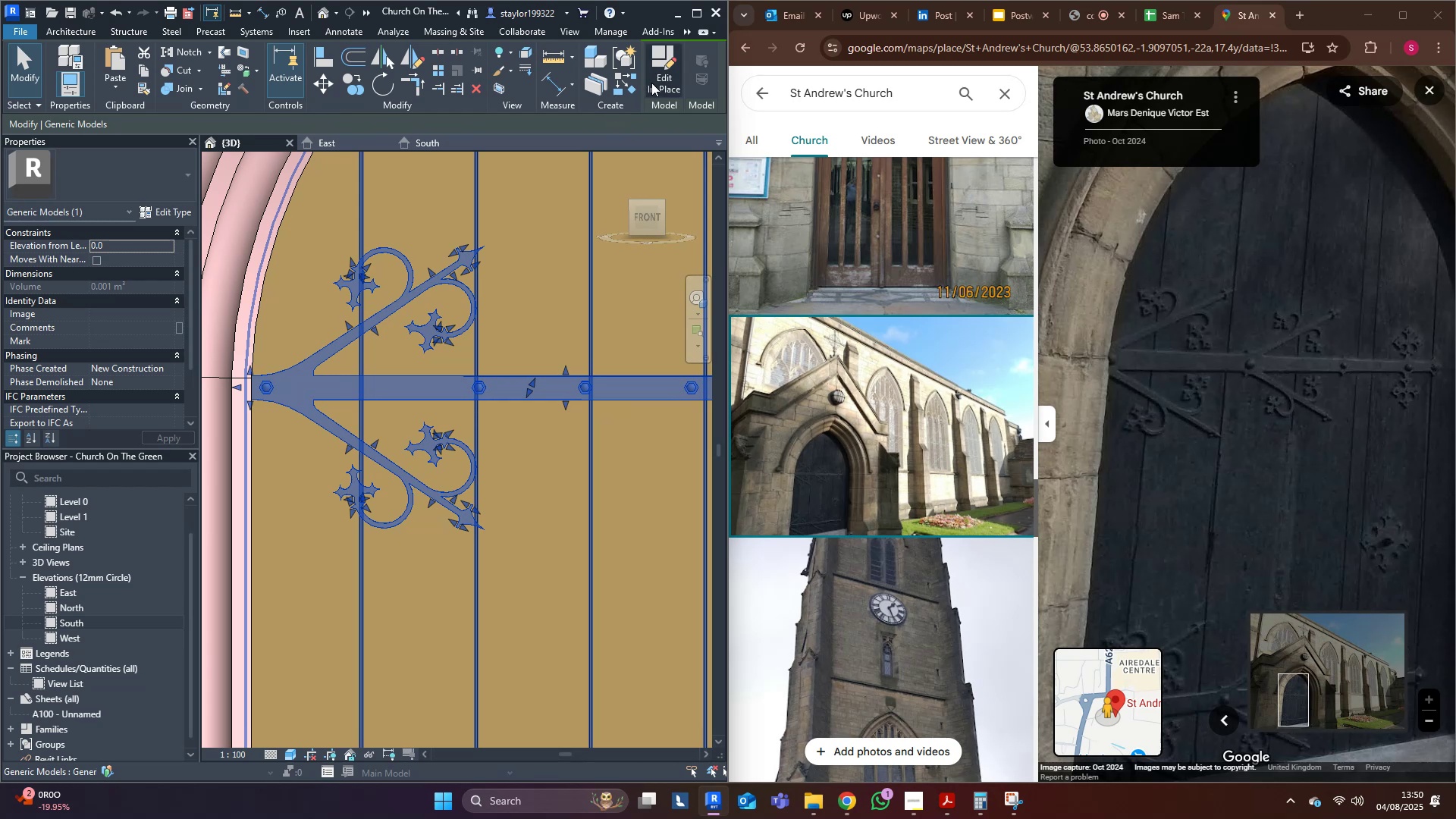 
left_click([660, 74])
 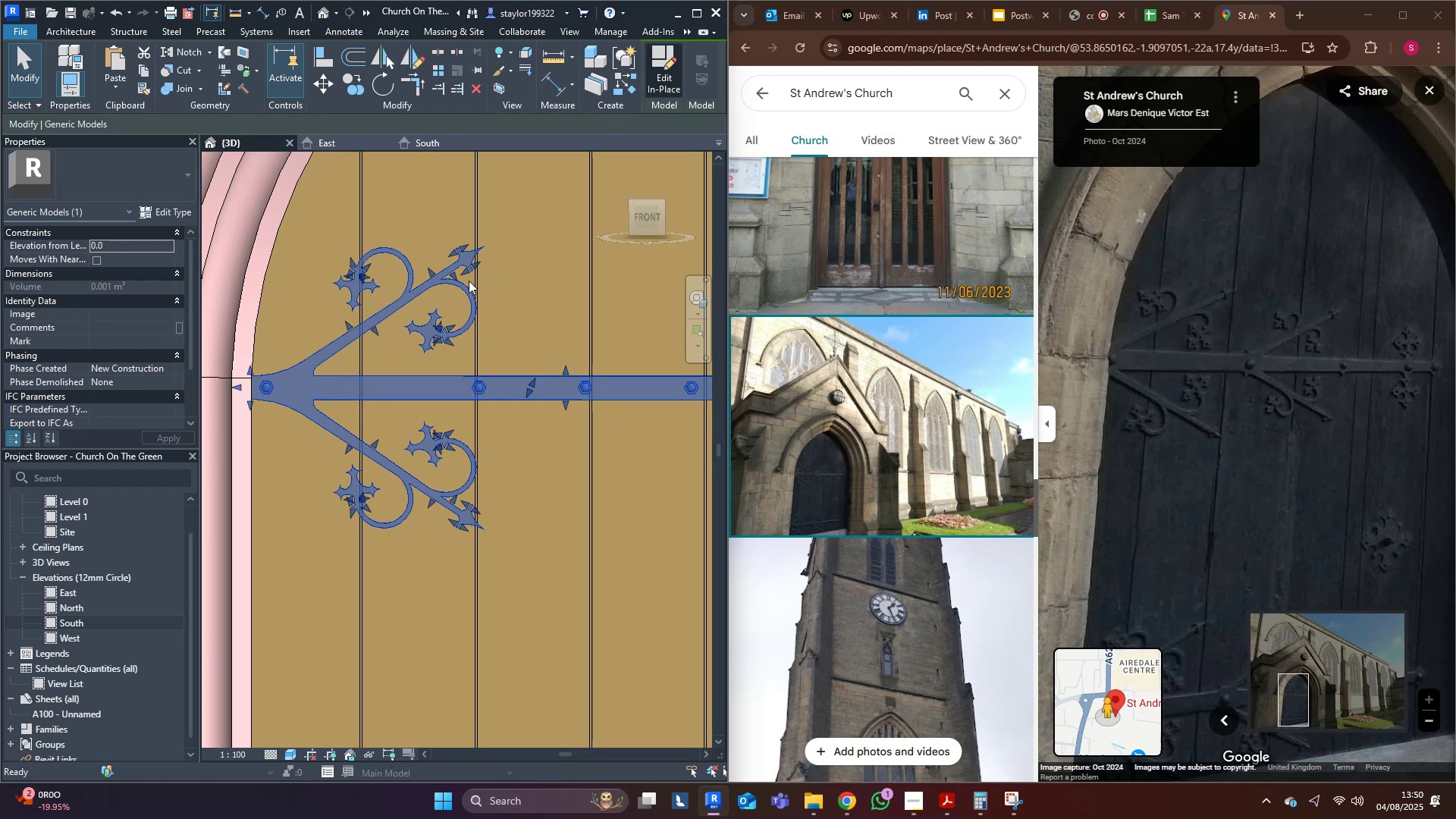 
middle_click([469, 281])
 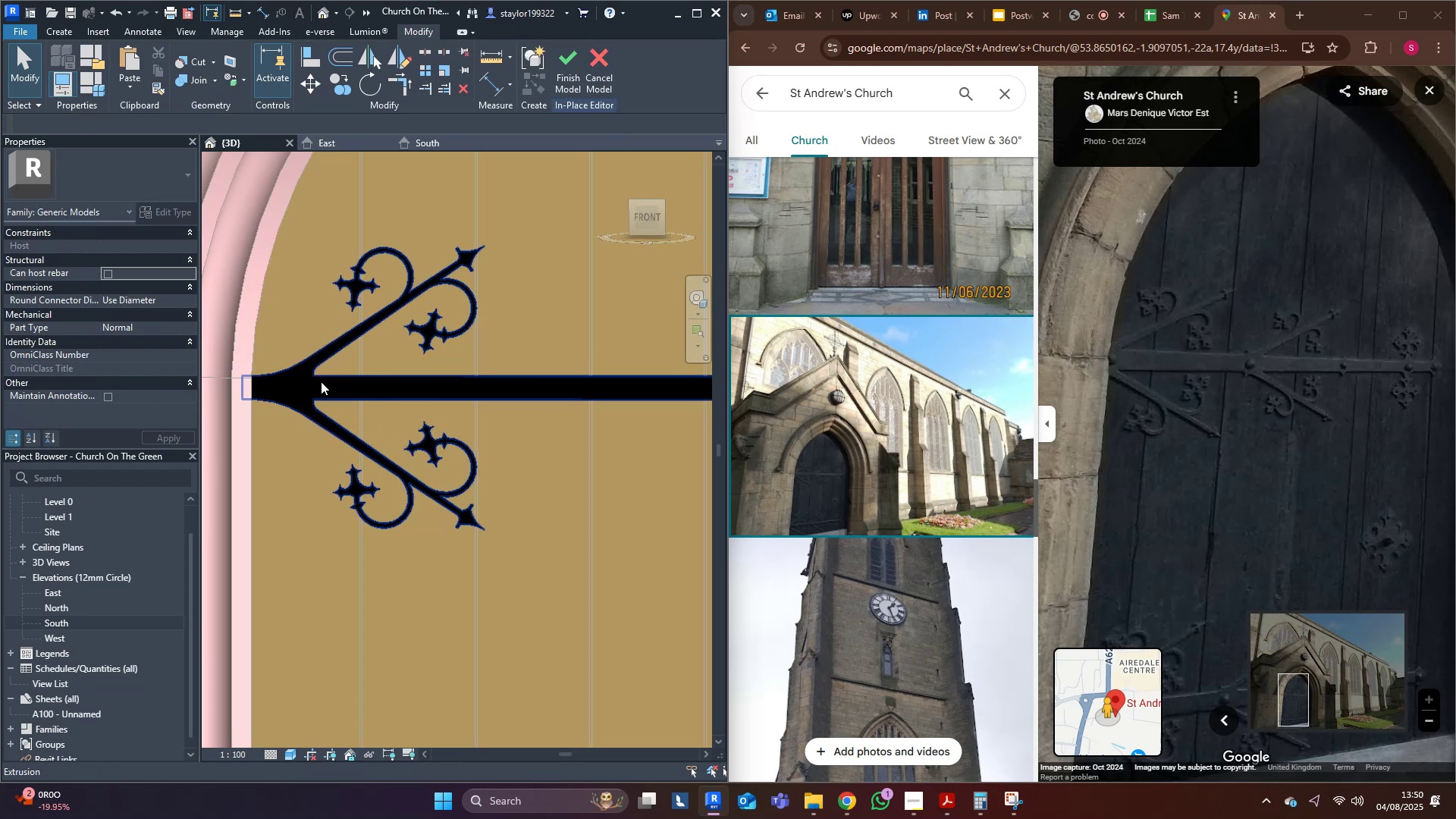 
left_click([286, 378])
 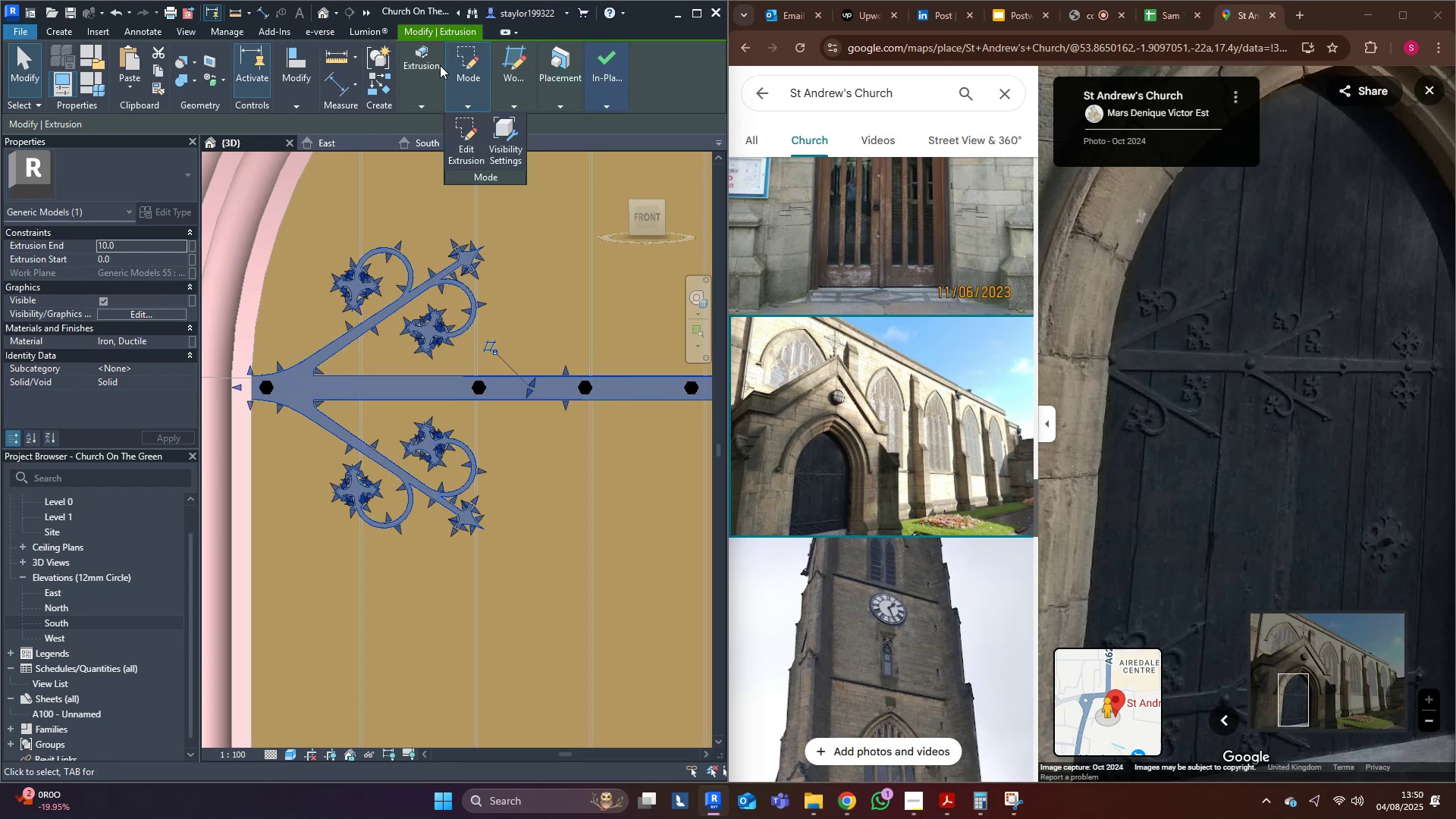 
left_click([468, 63])
 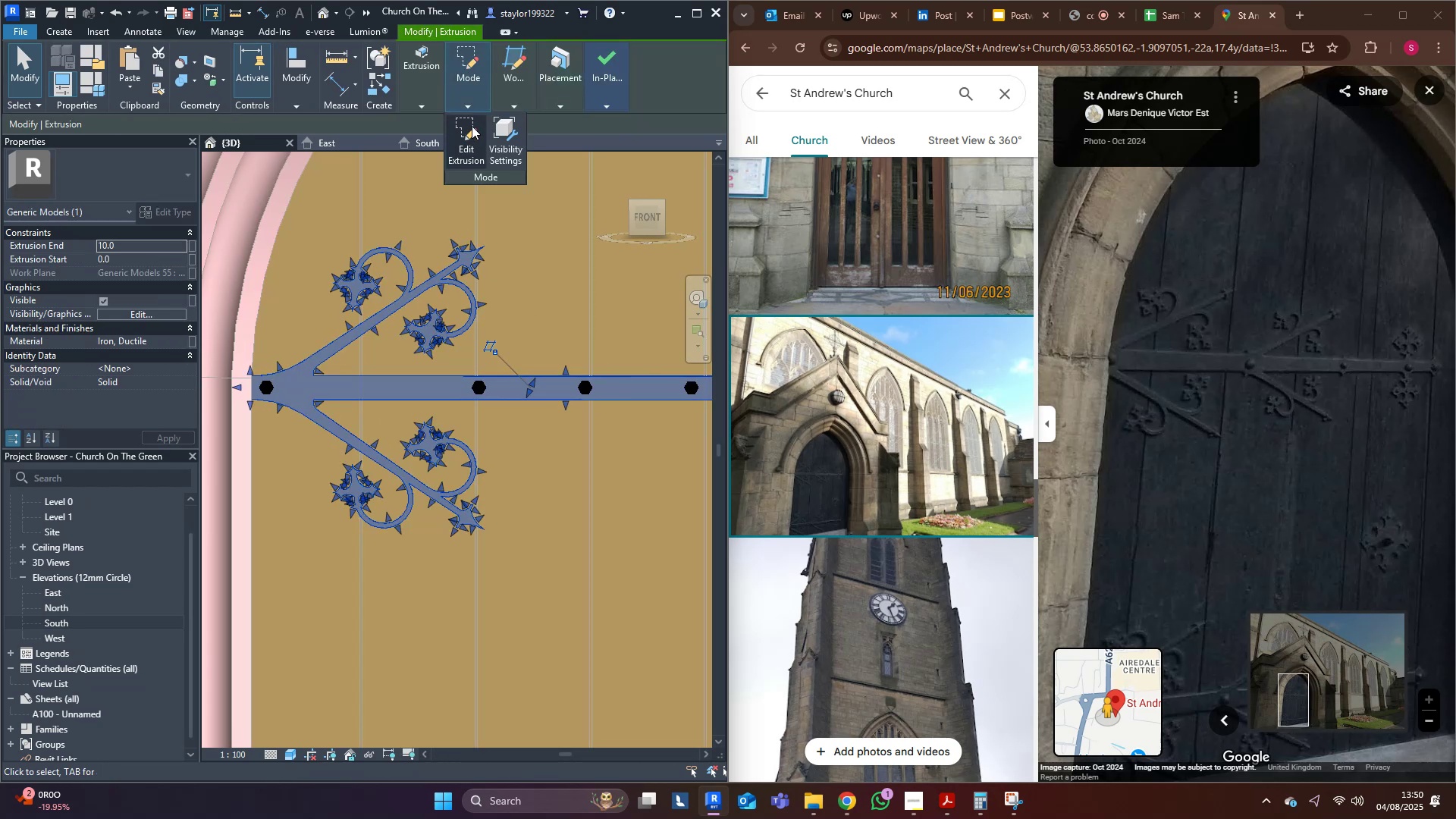 
left_click([472, 126])
 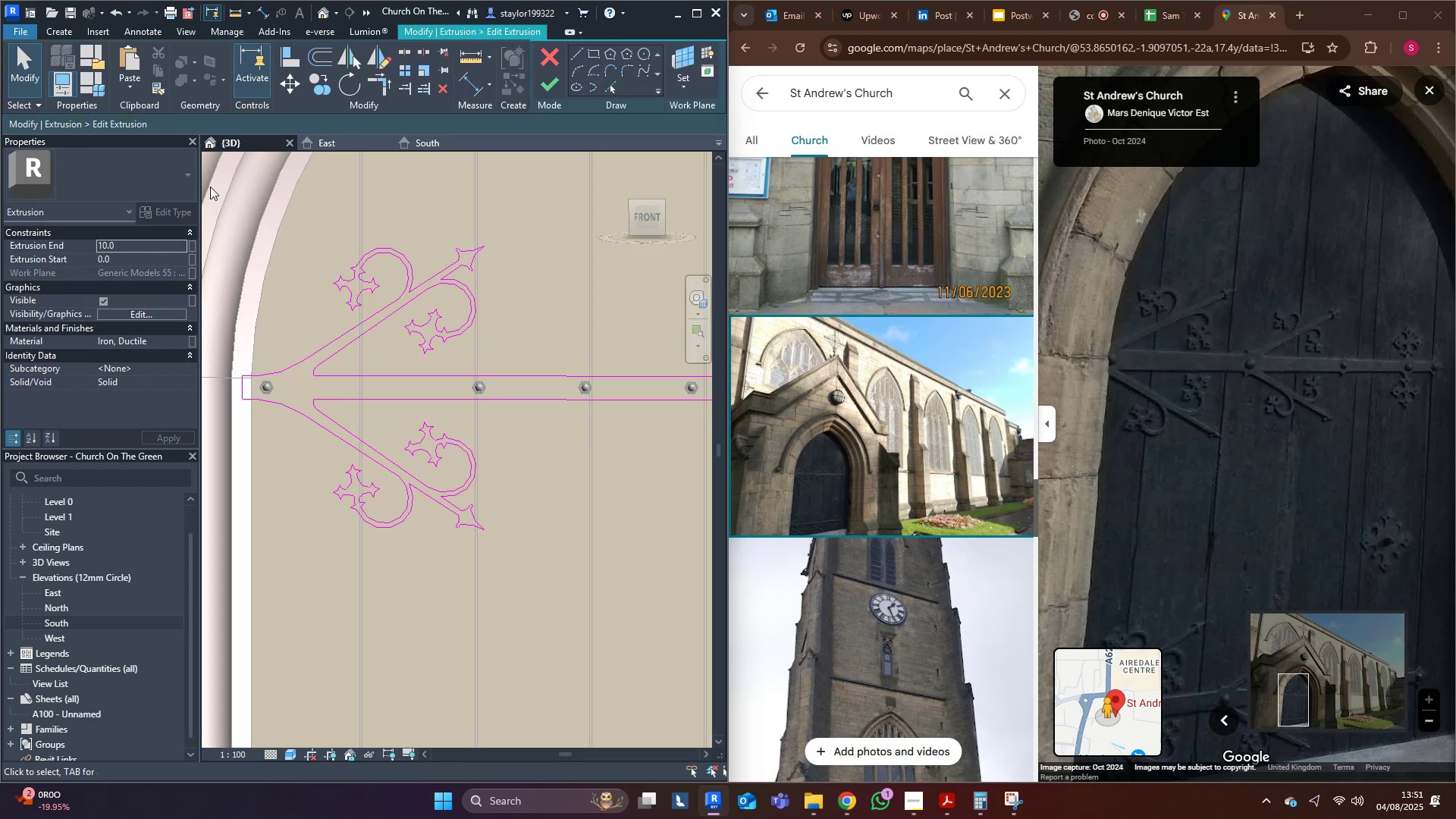 
left_click_drag(start_coordinate=[269, 199], to_coordinate=[419, 258])
 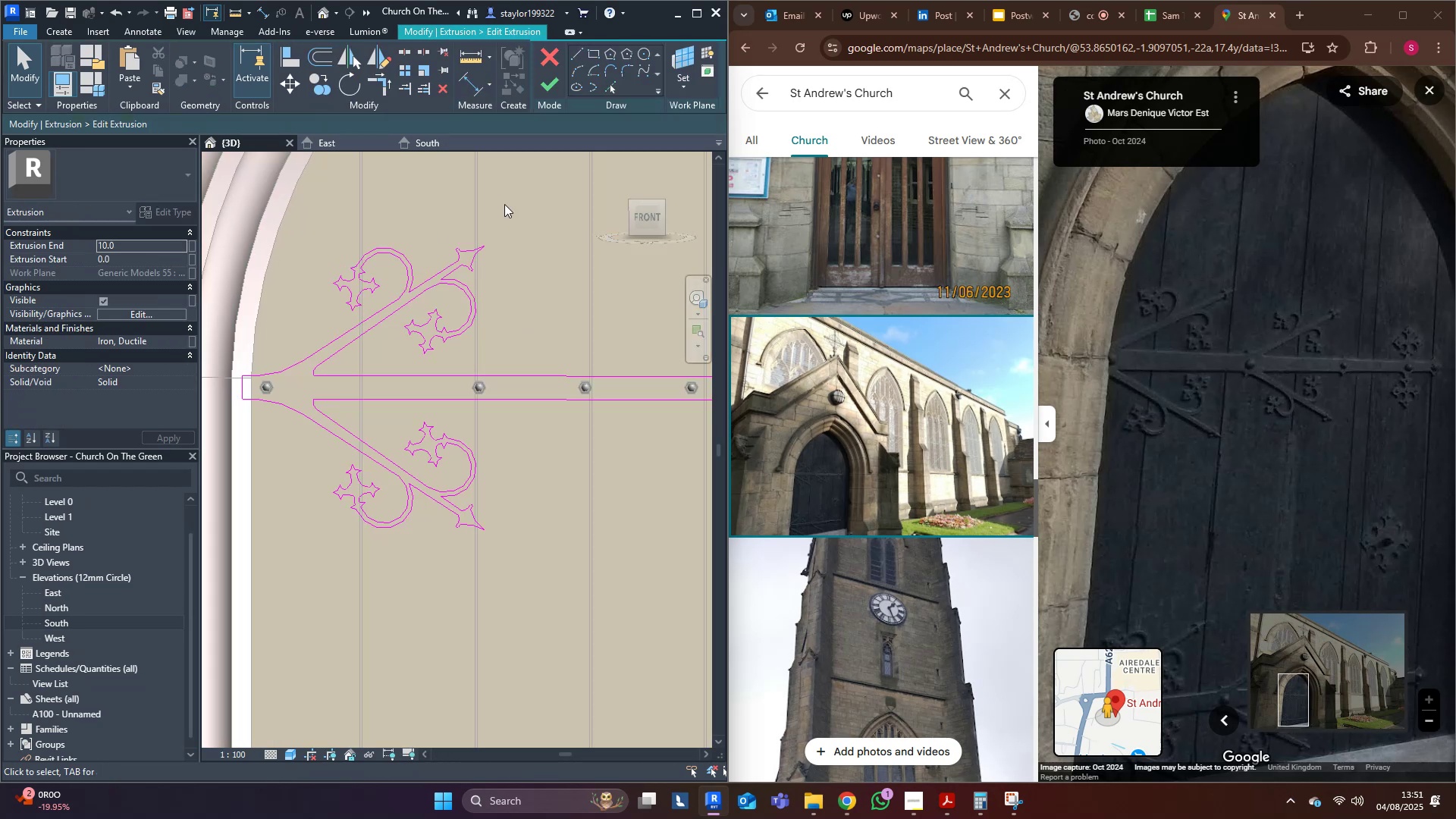 
left_click_drag(start_coordinate=[543, 180], to_coordinate=[299, 368])
 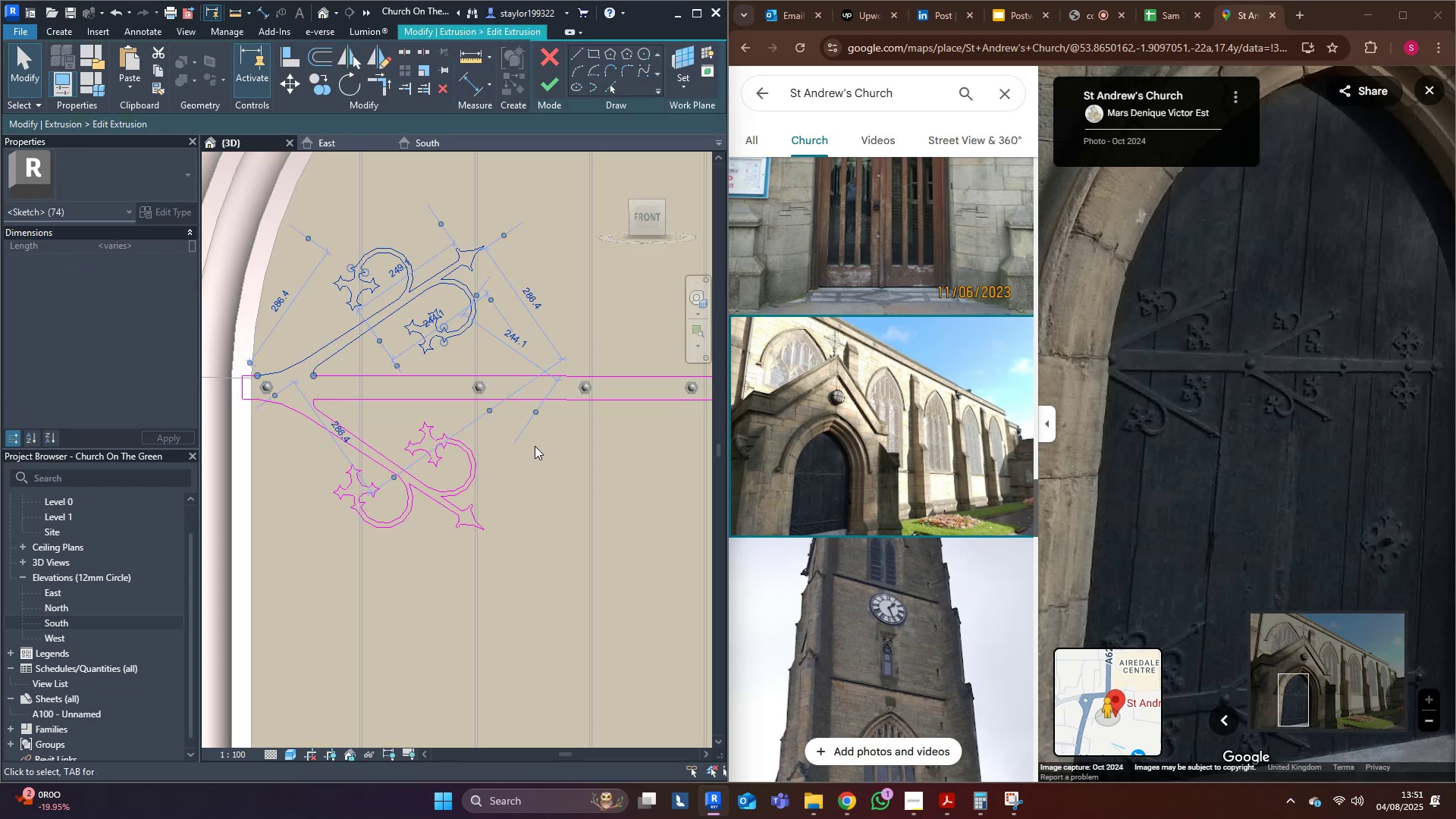 
hold_key(key=ControlLeft, duration=0.71)
 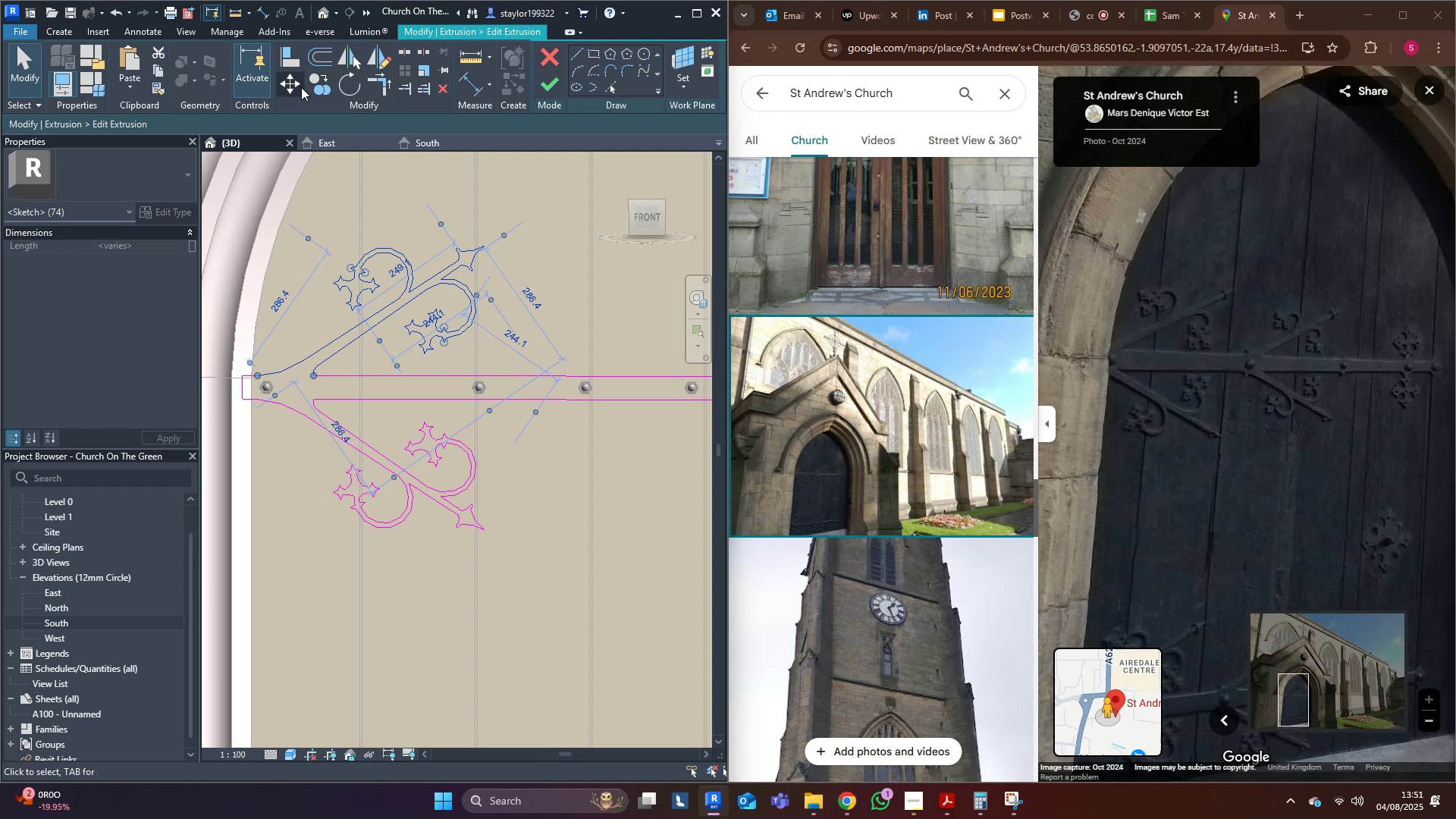 
hold_key(key=ShiftLeft, duration=1.53)
left_click([281, 371])
 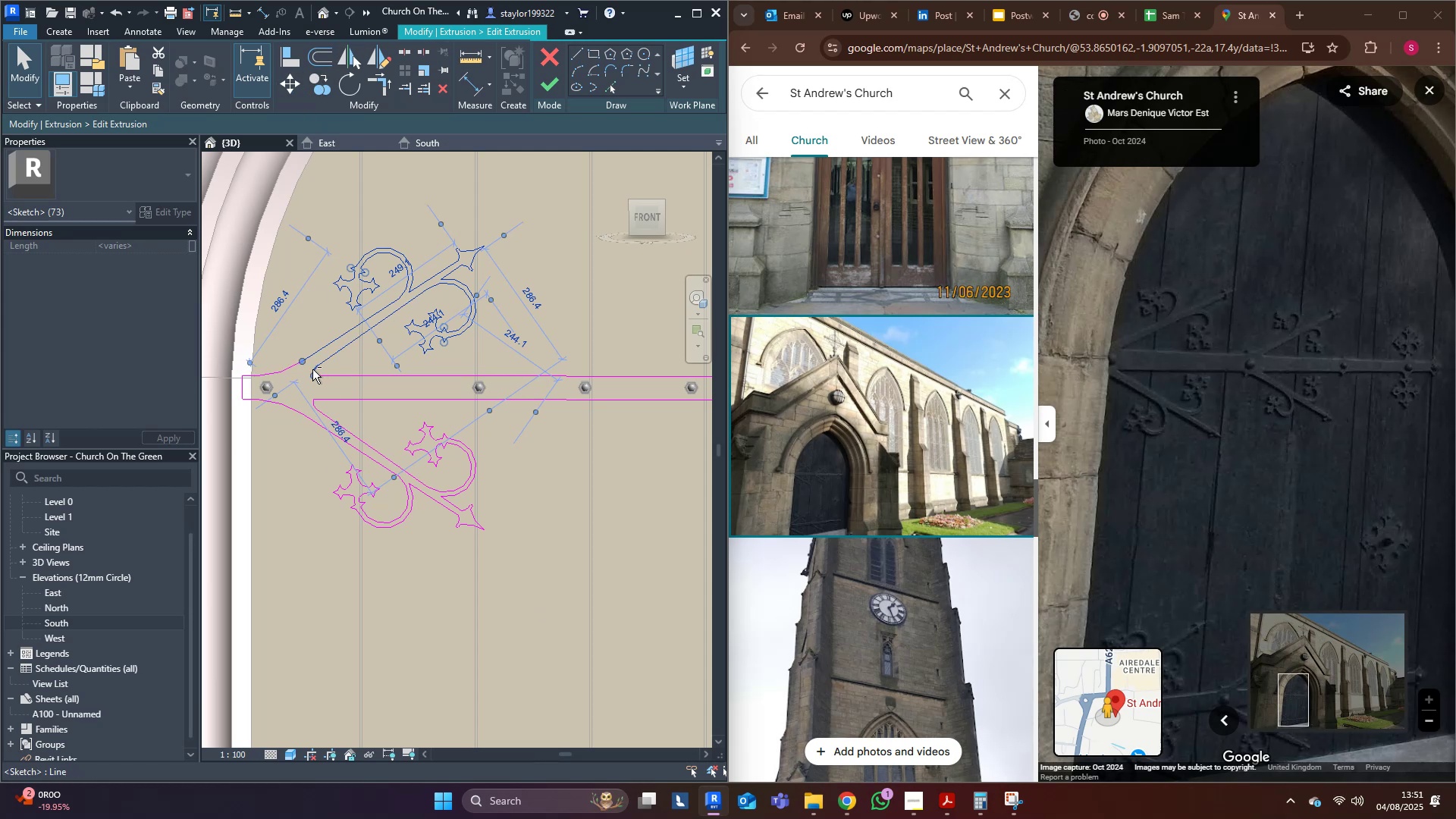 
left_click([312, 369])
 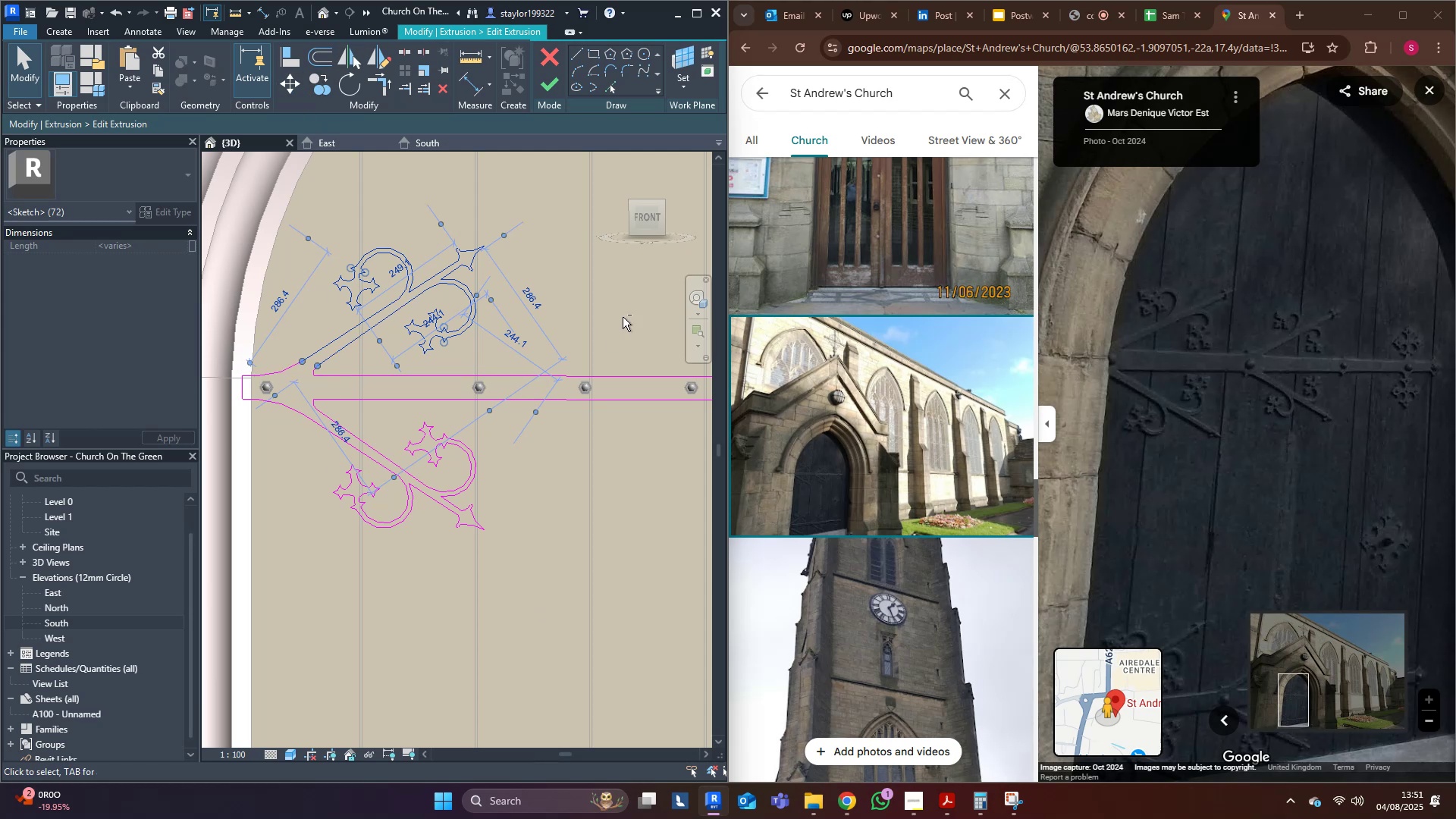 
key(Shift+ShiftLeft)
 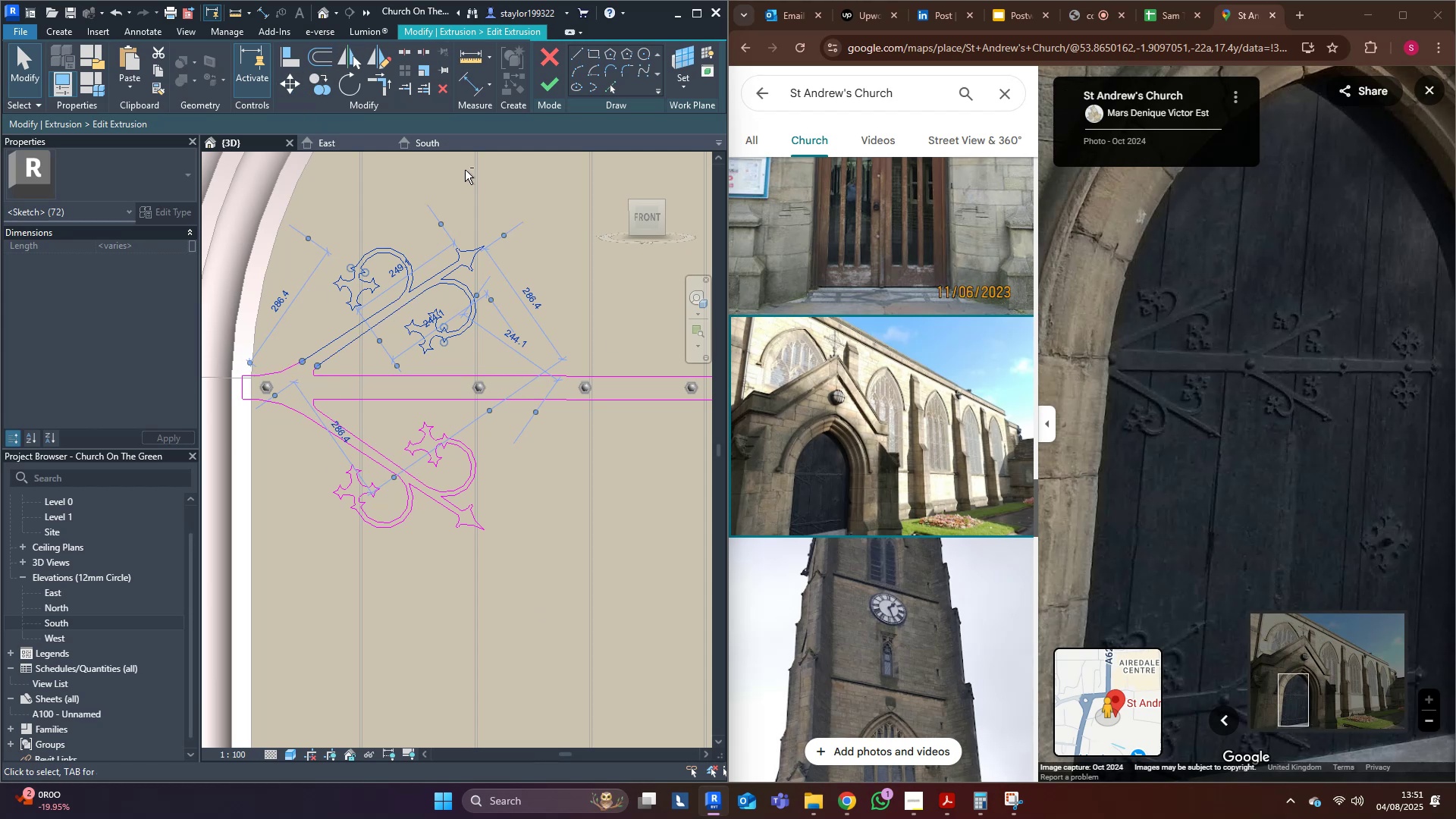 
key(Shift+ShiftLeft)
 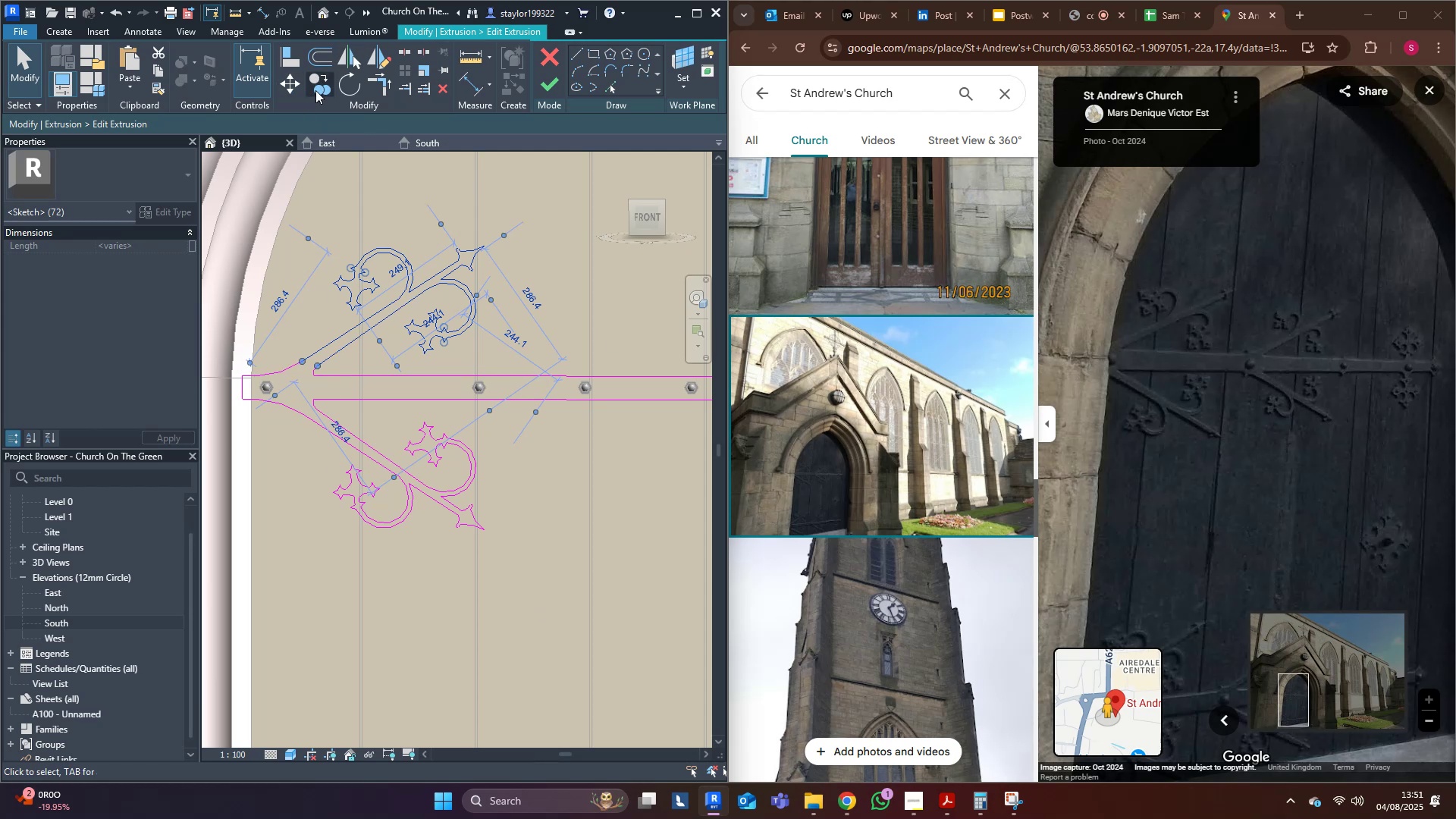 
key(Shift+ShiftLeft)
 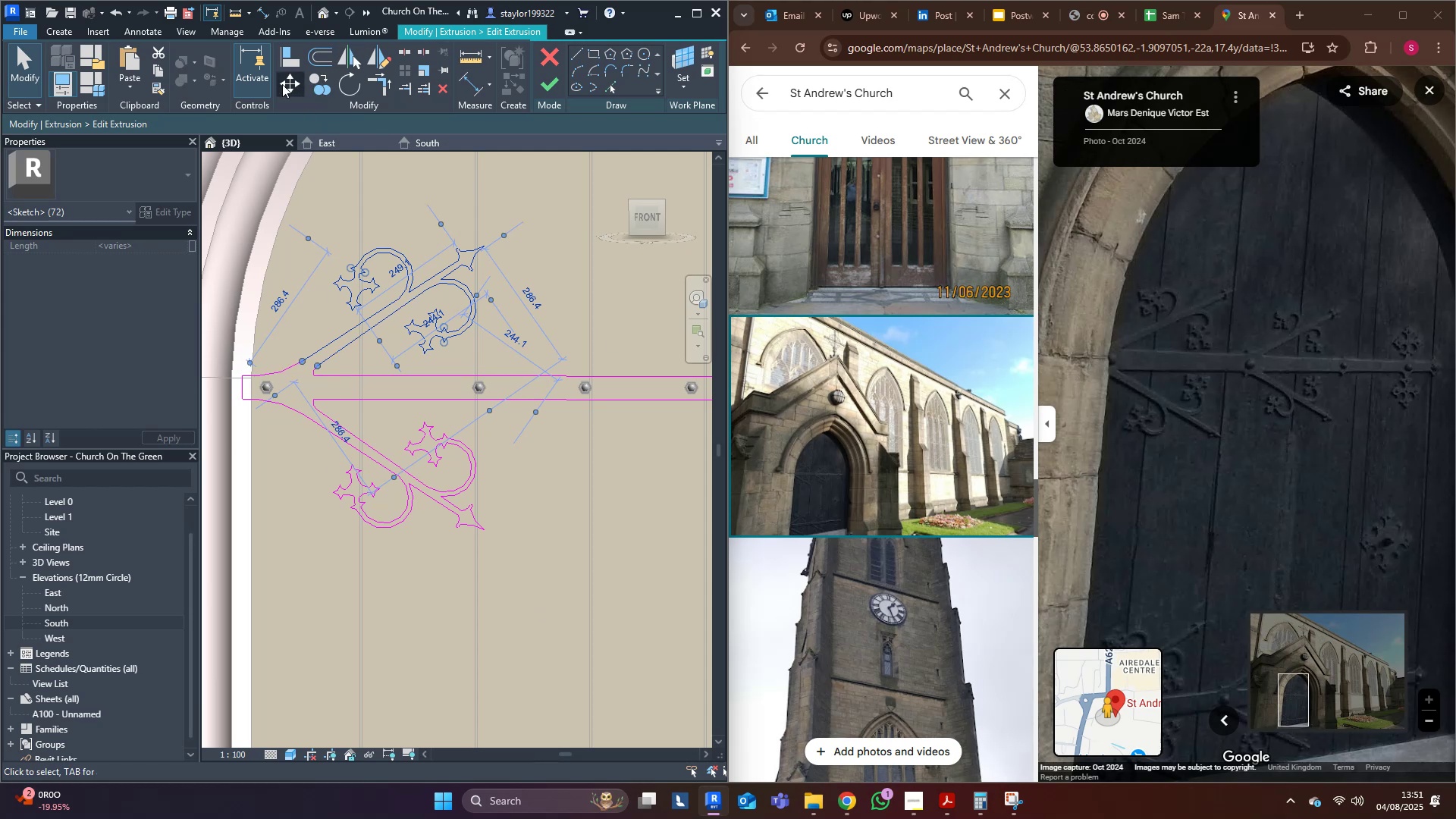 
left_click([282, 84])
 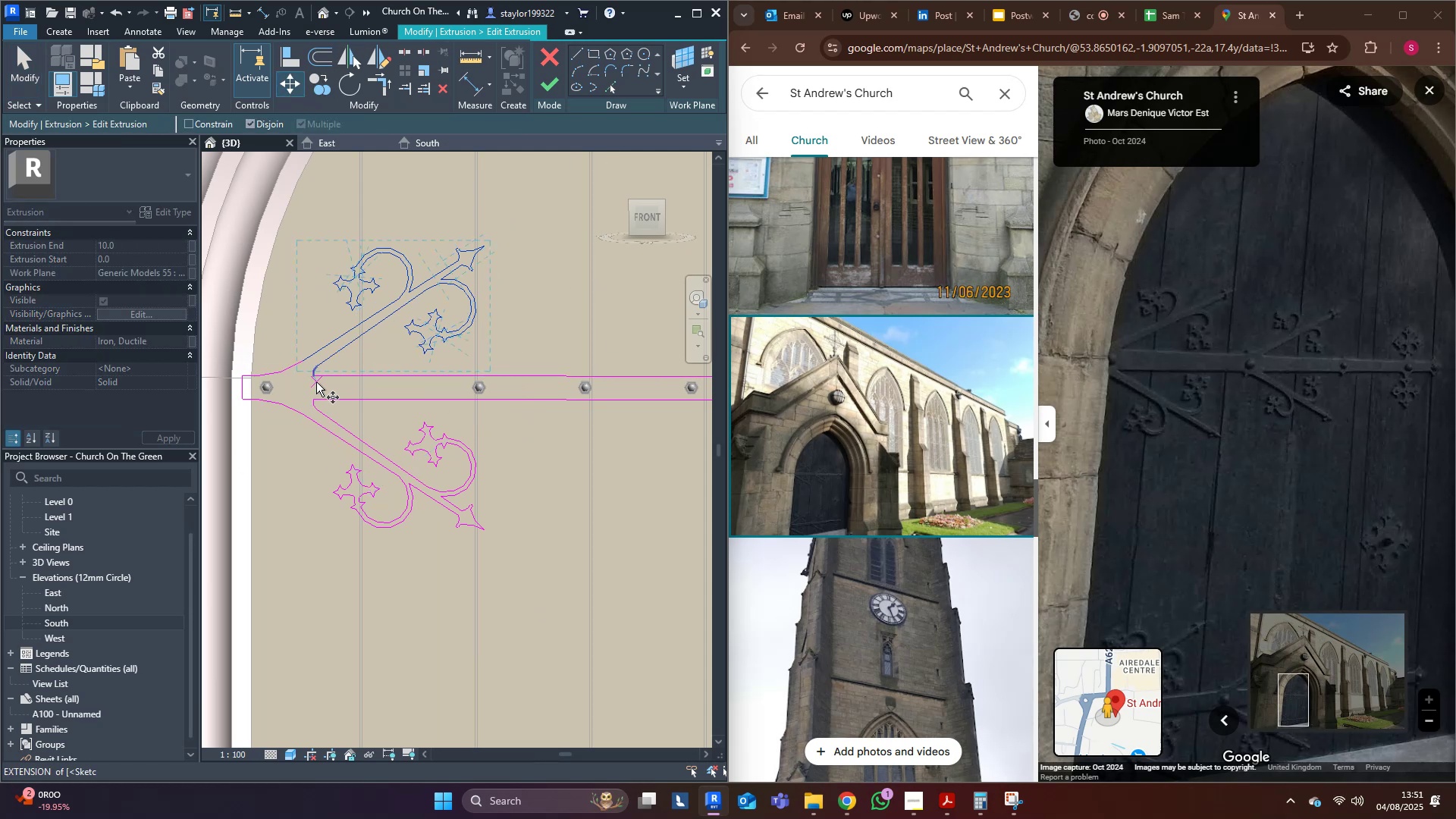 
left_click([315, 378])
 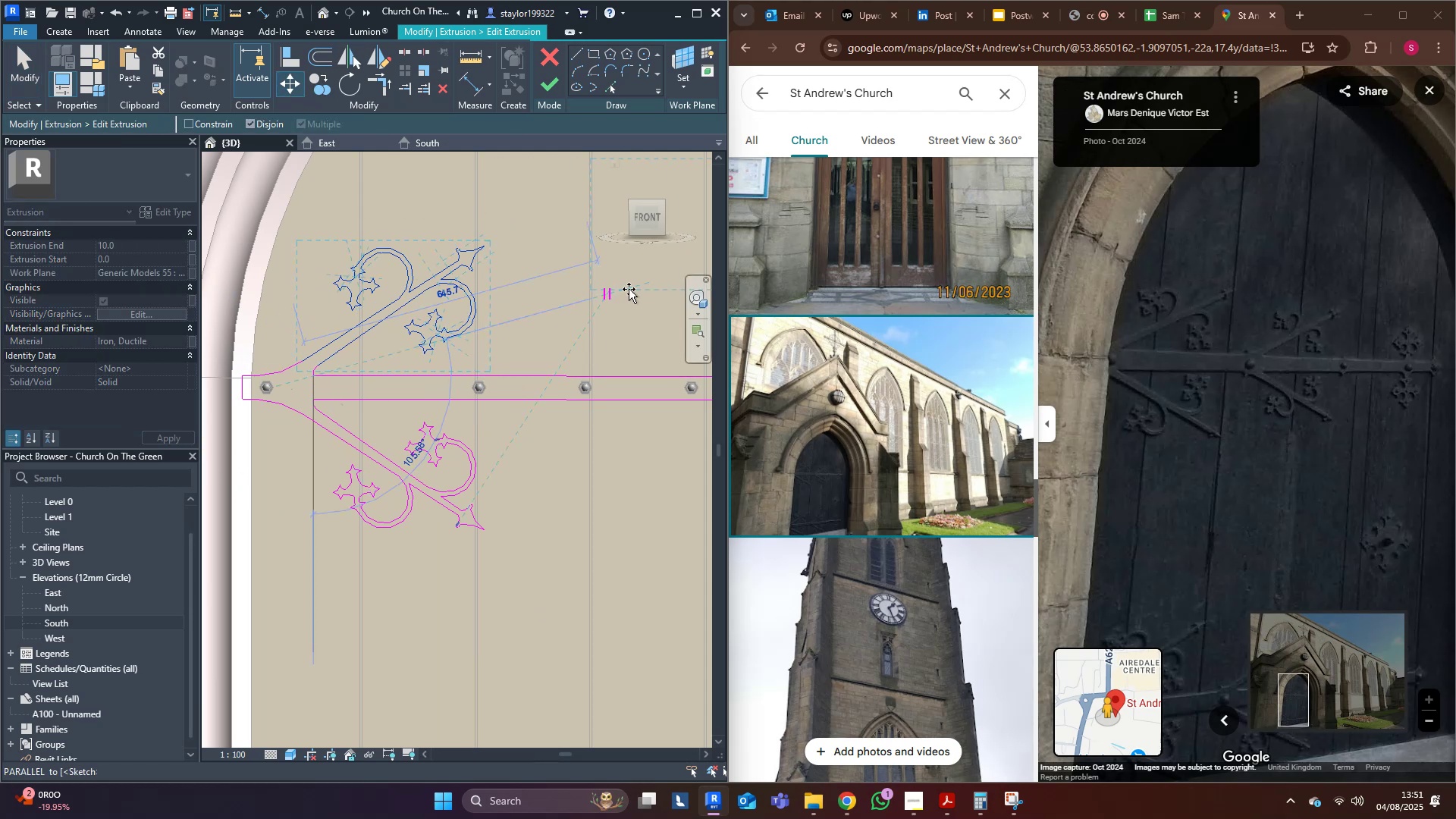 
hold_key(key=ControlLeft, duration=1.53)
left_click([556, 375])
 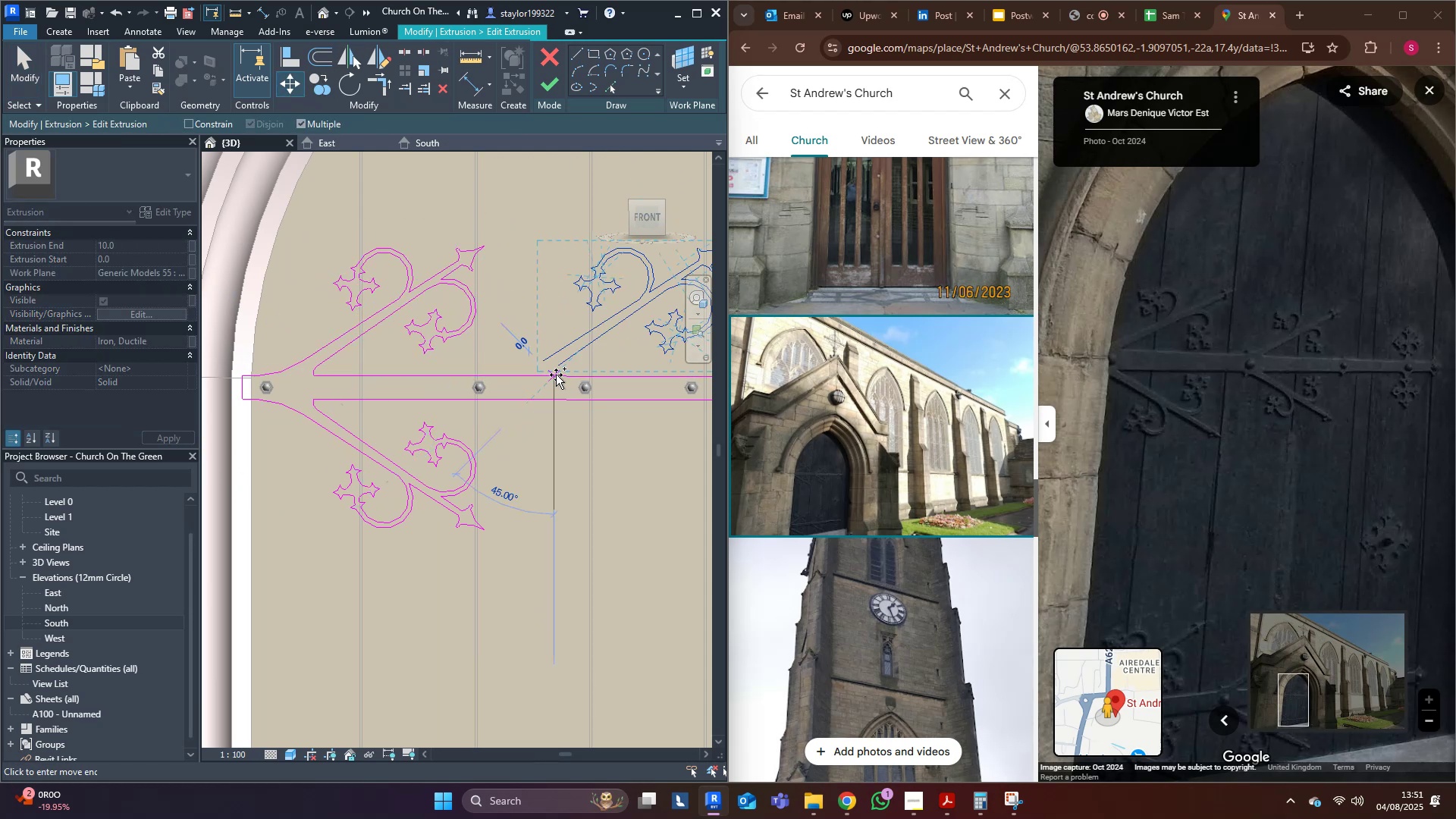 
key(Control+ControlLeft)
 